 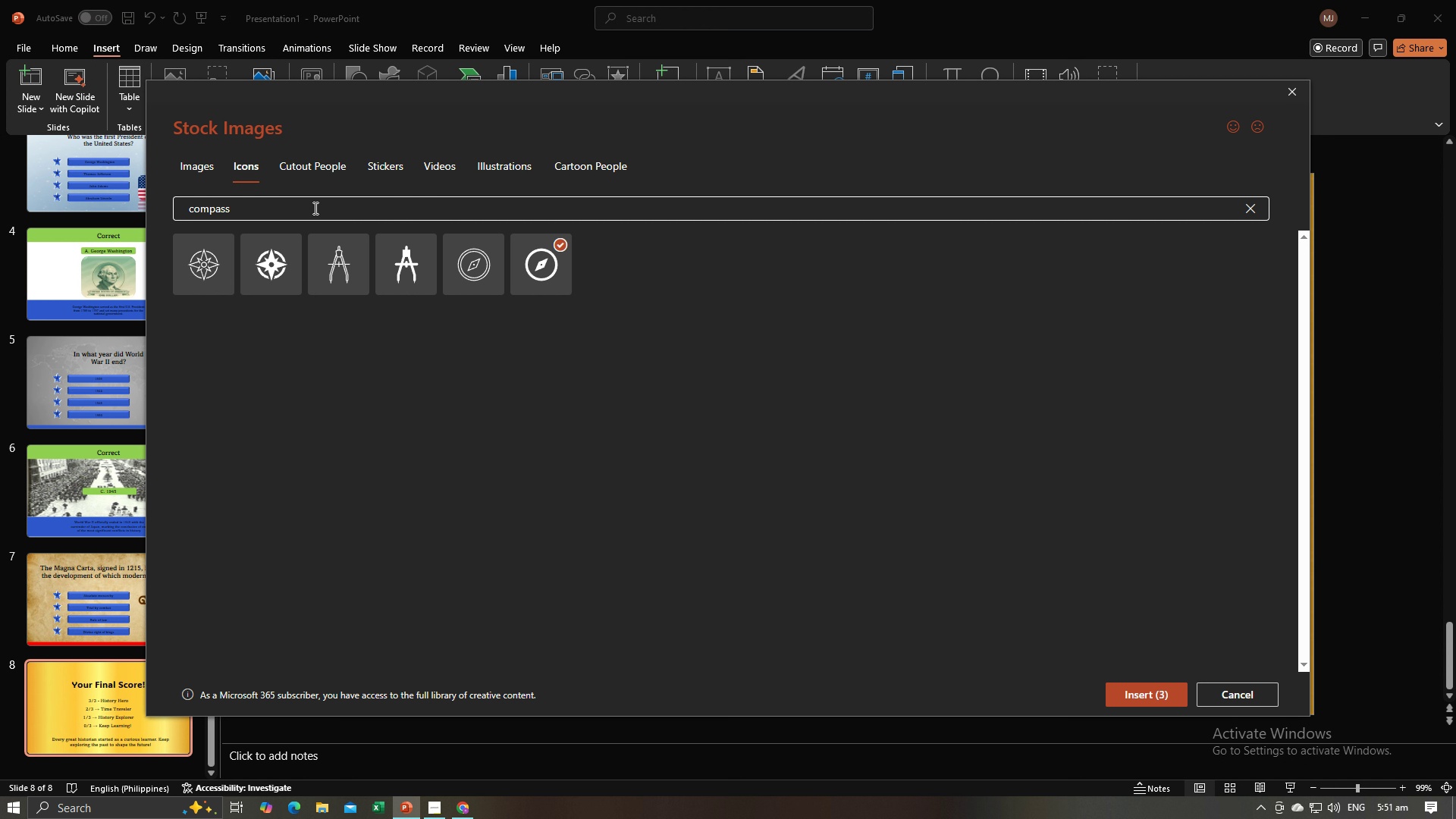 
left_click([312, 208])
 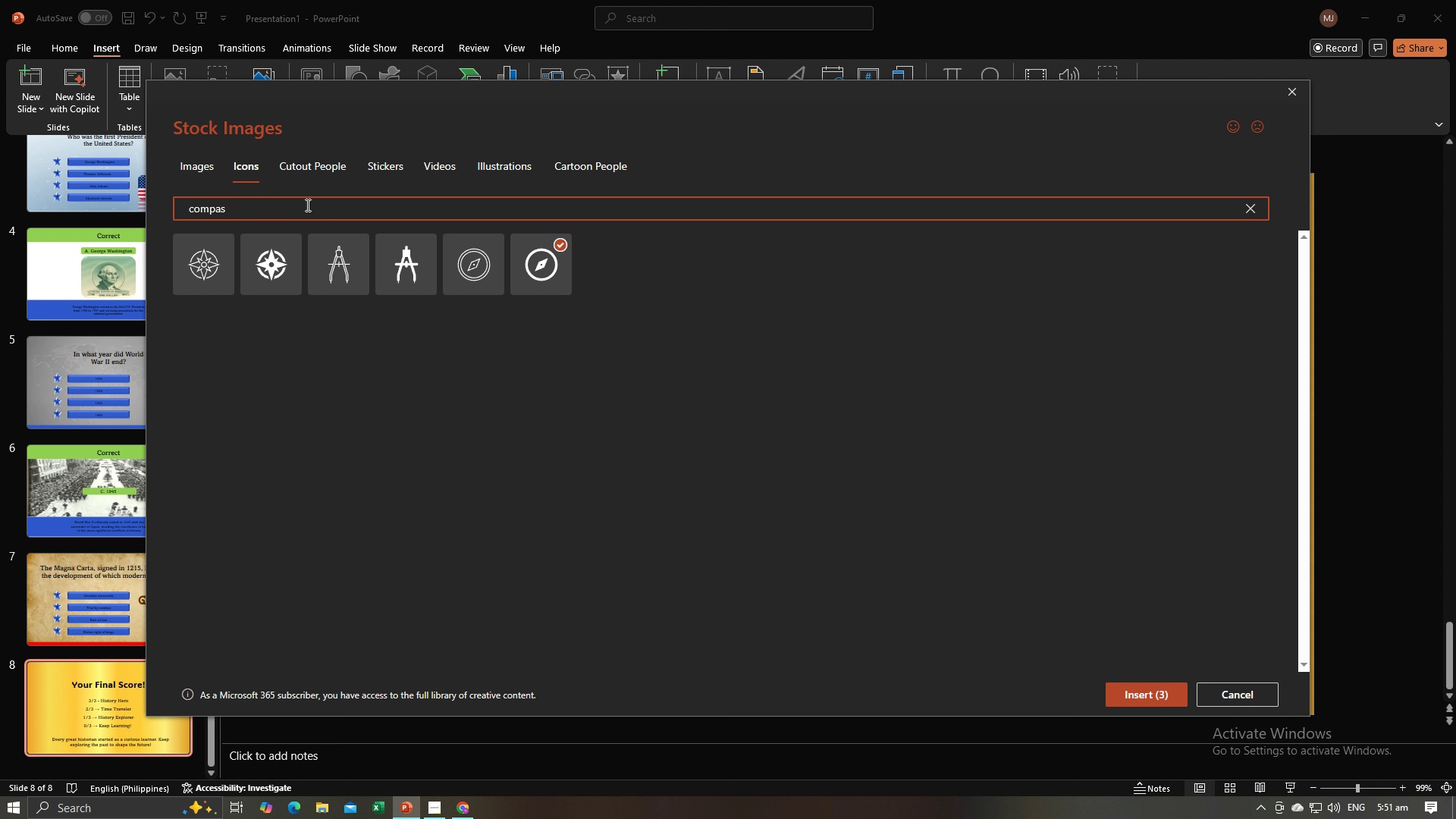 
hold_key(key=Backspace, duration=0.92)
 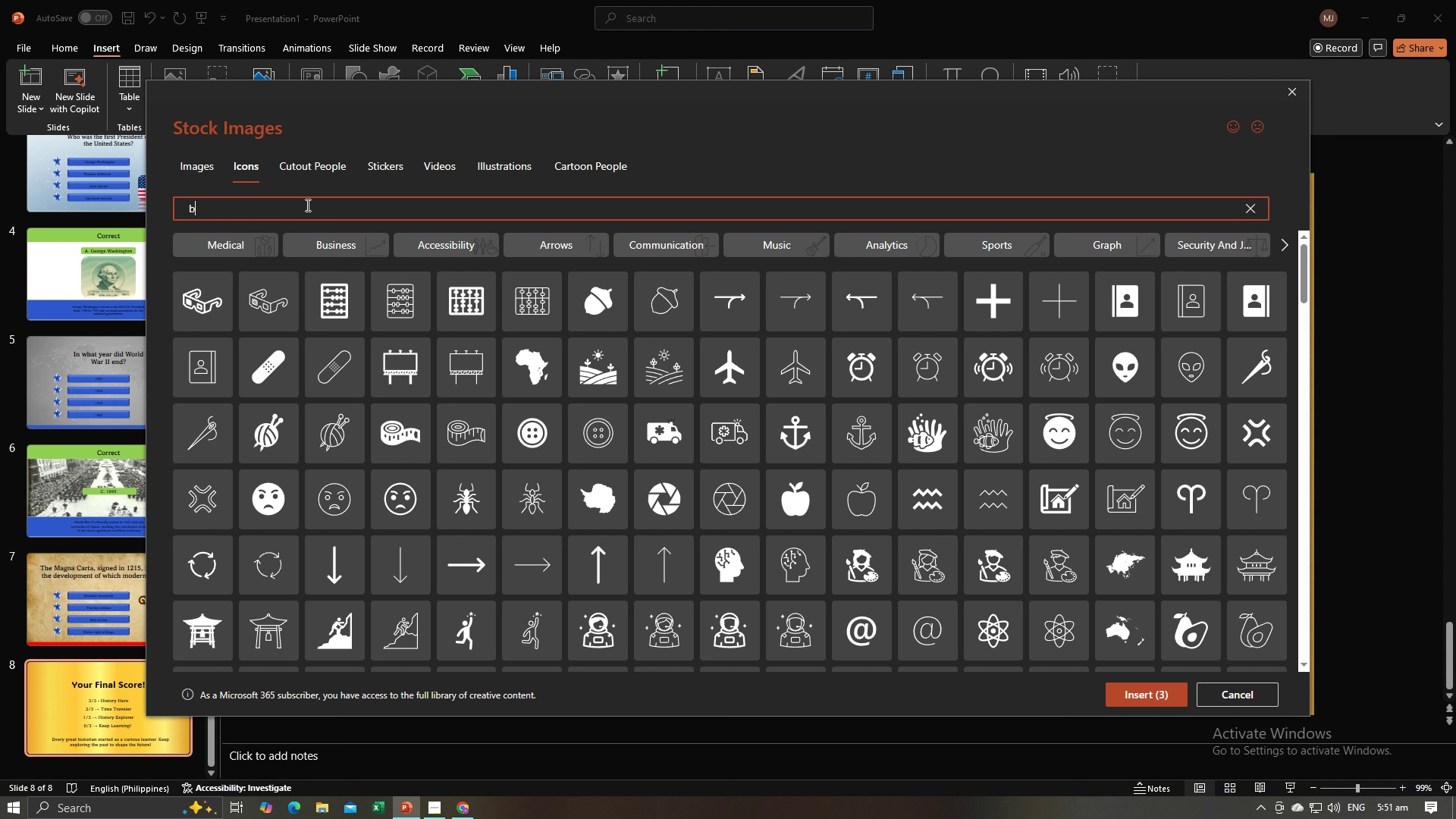 
type(books)
 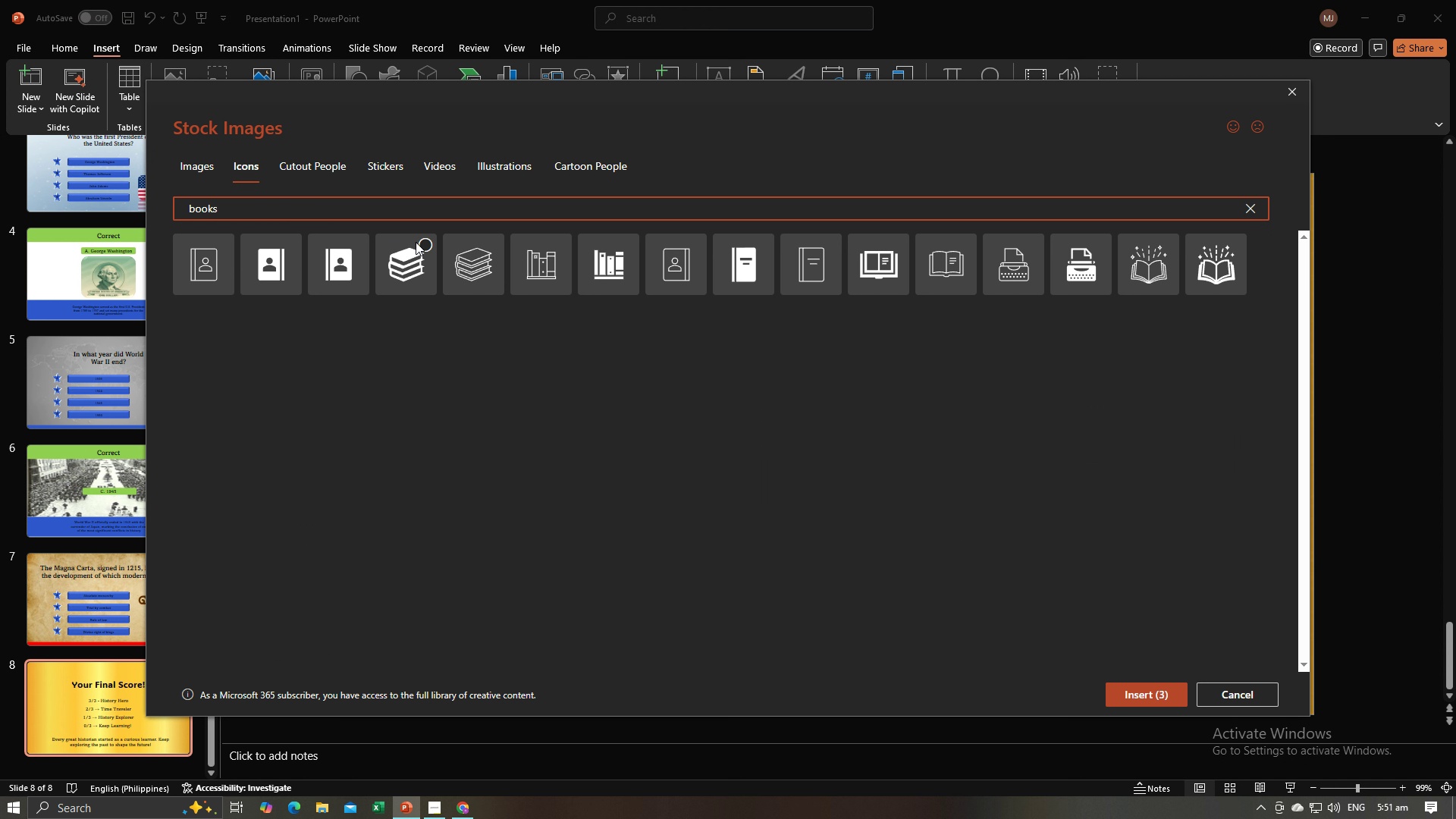 
left_click([419, 243])
 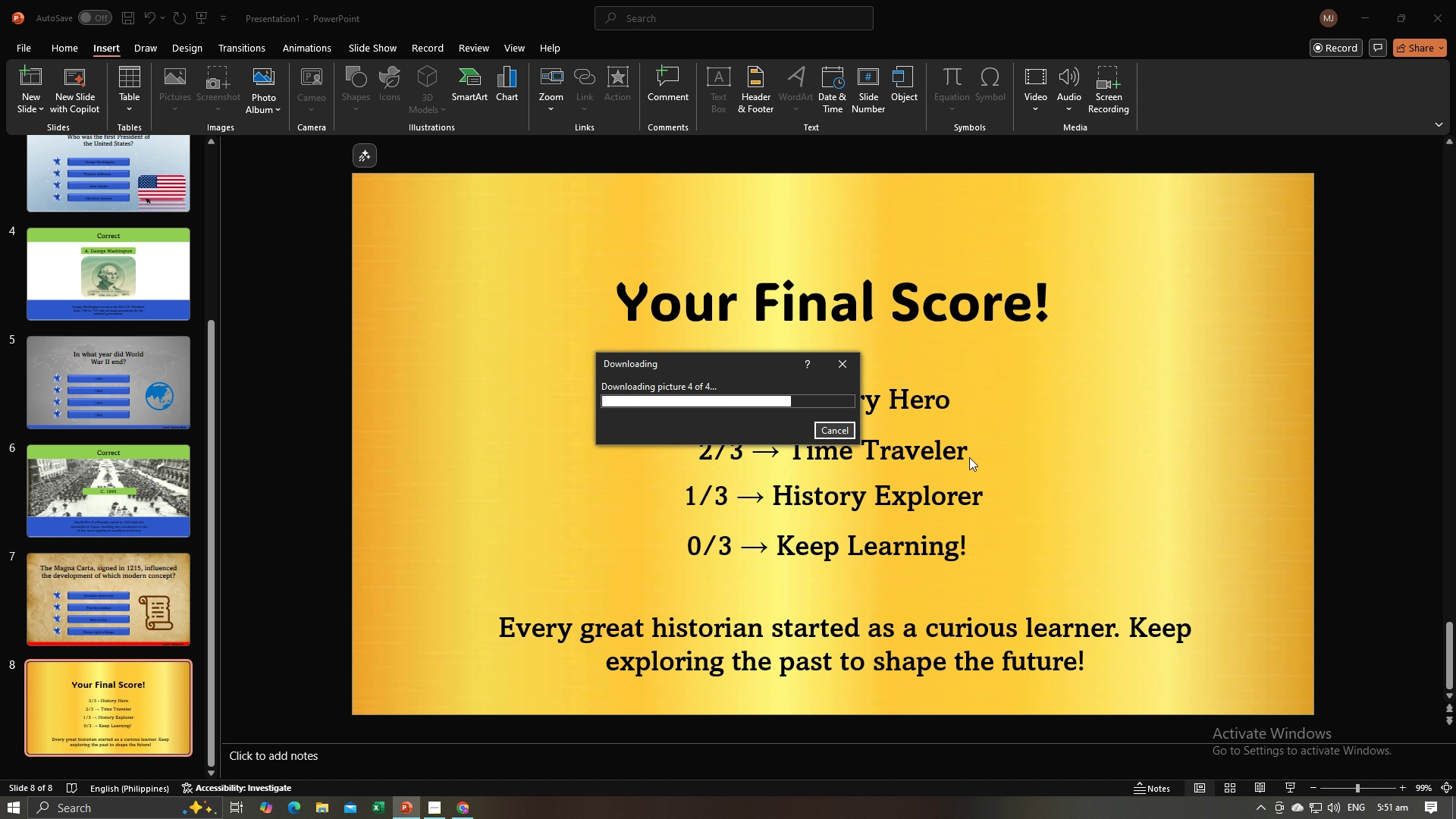 
wait(5.0)
 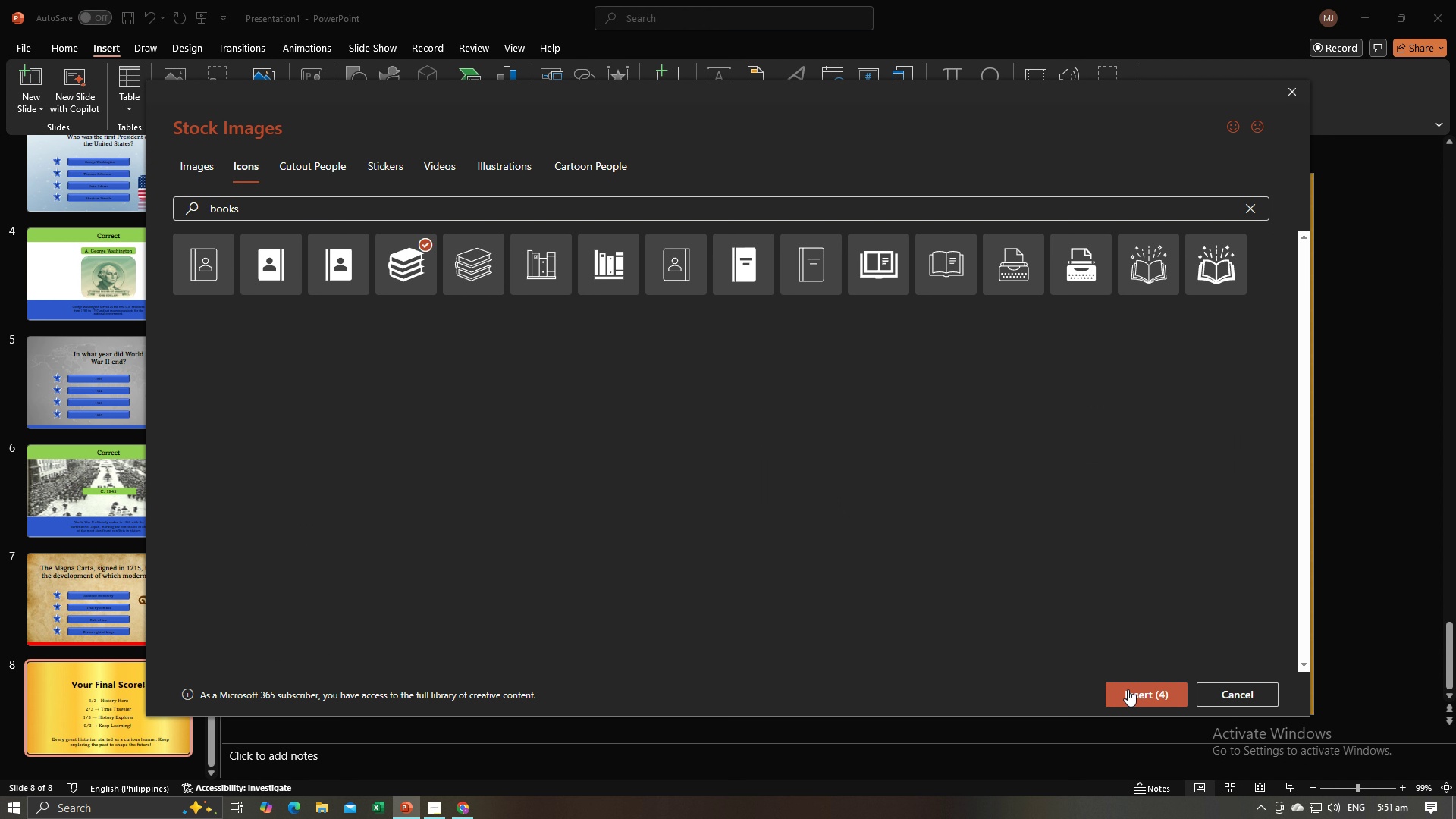 
left_click([1345, 469])
 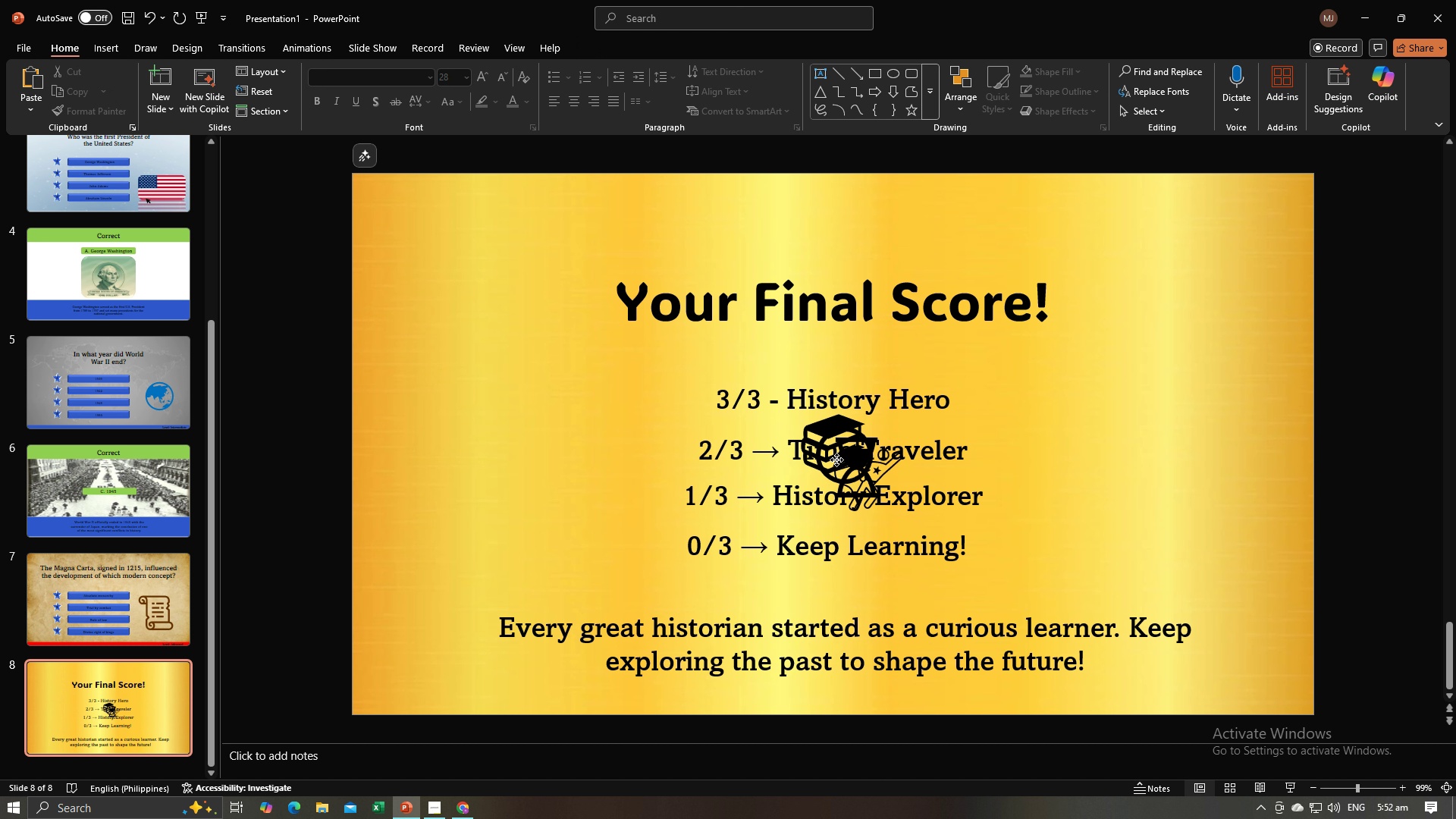 
left_click([836, 460])
 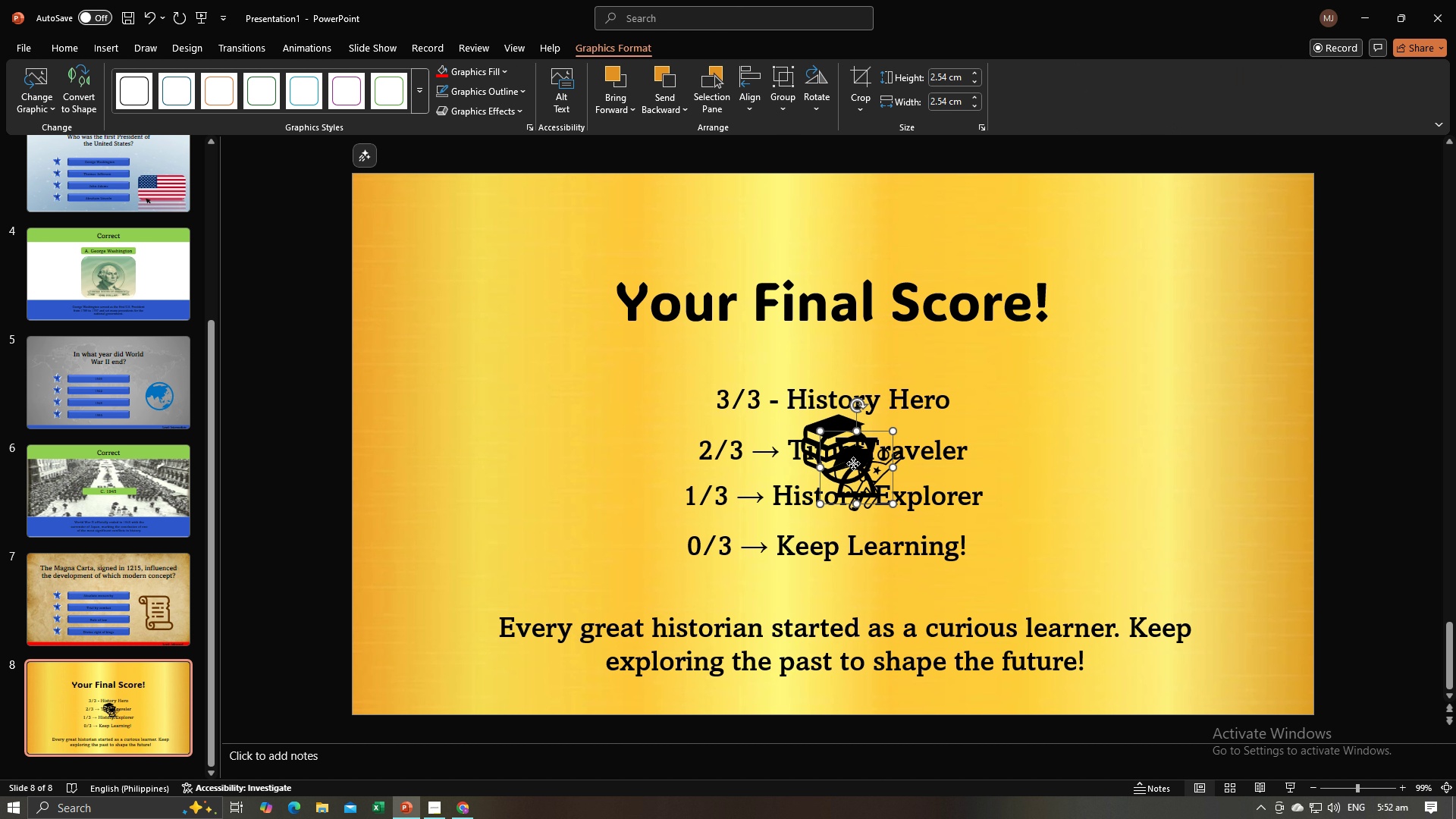 
left_click_drag(start_coordinate=[854, 463], to_coordinate=[670, 432])
 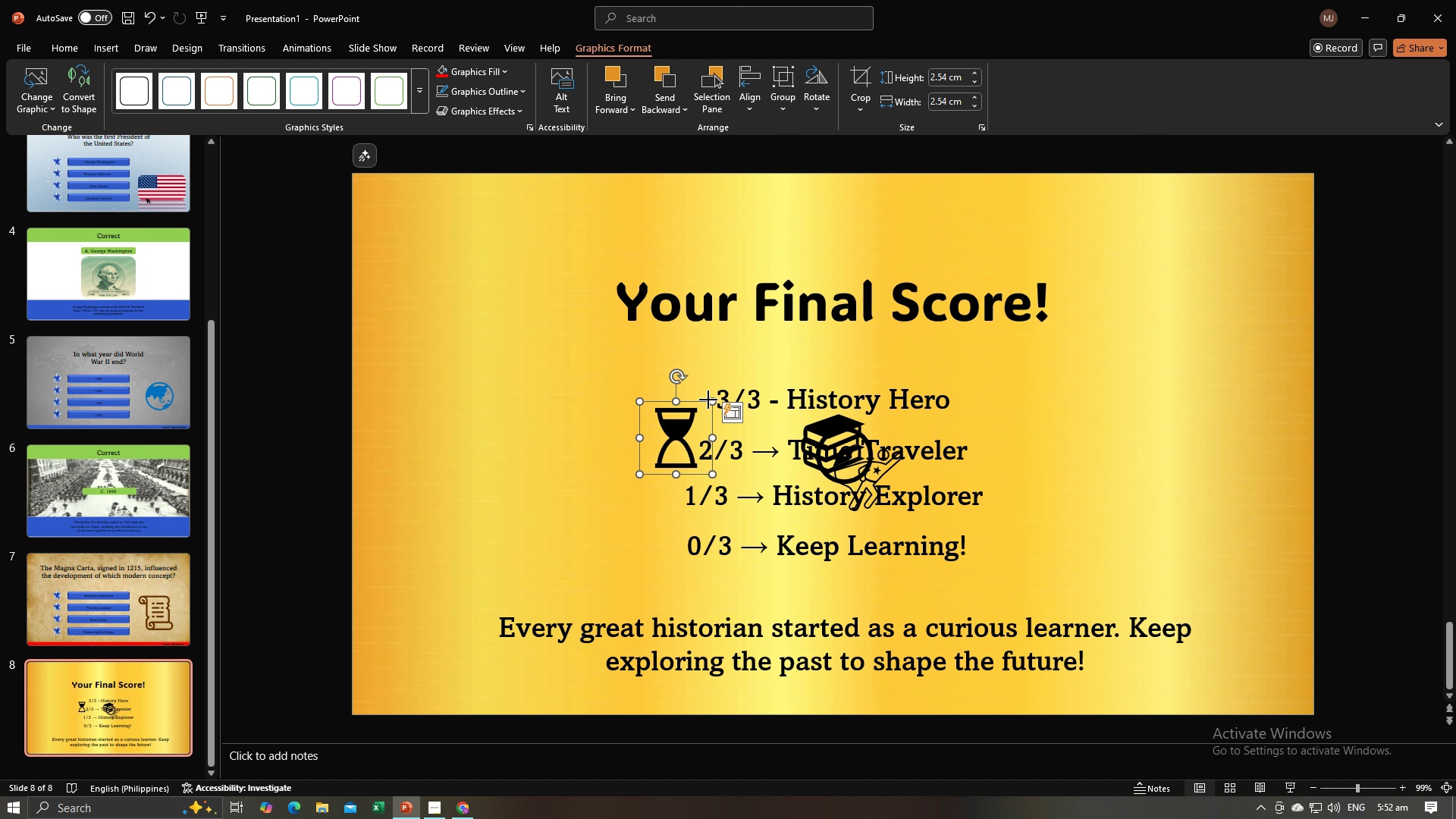 
left_click_drag(start_coordinate=[708, 400], to_coordinate=[692, 430])
 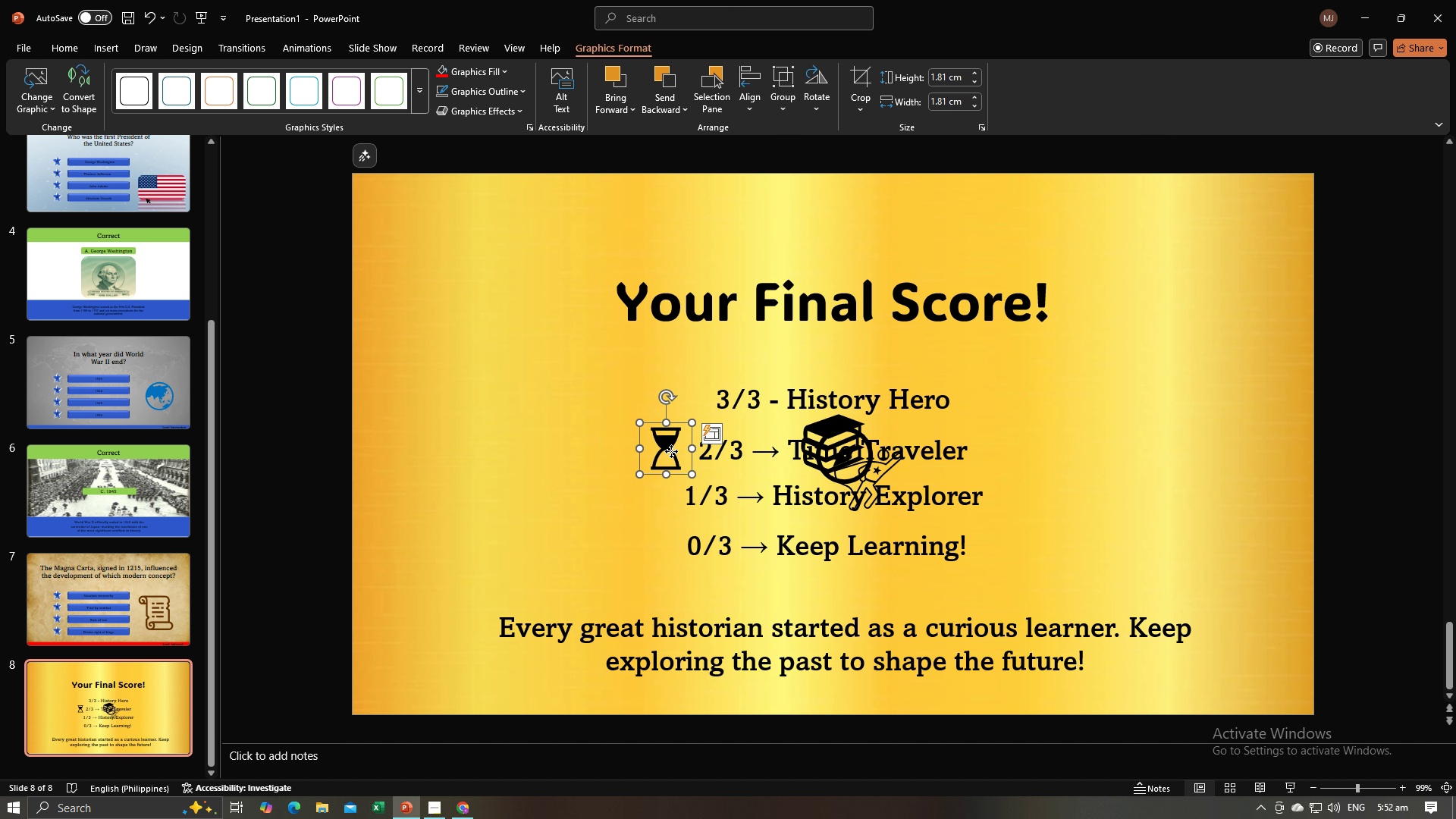 
left_click_drag(start_coordinate=[671, 451], to_coordinate=[1023, 454])
 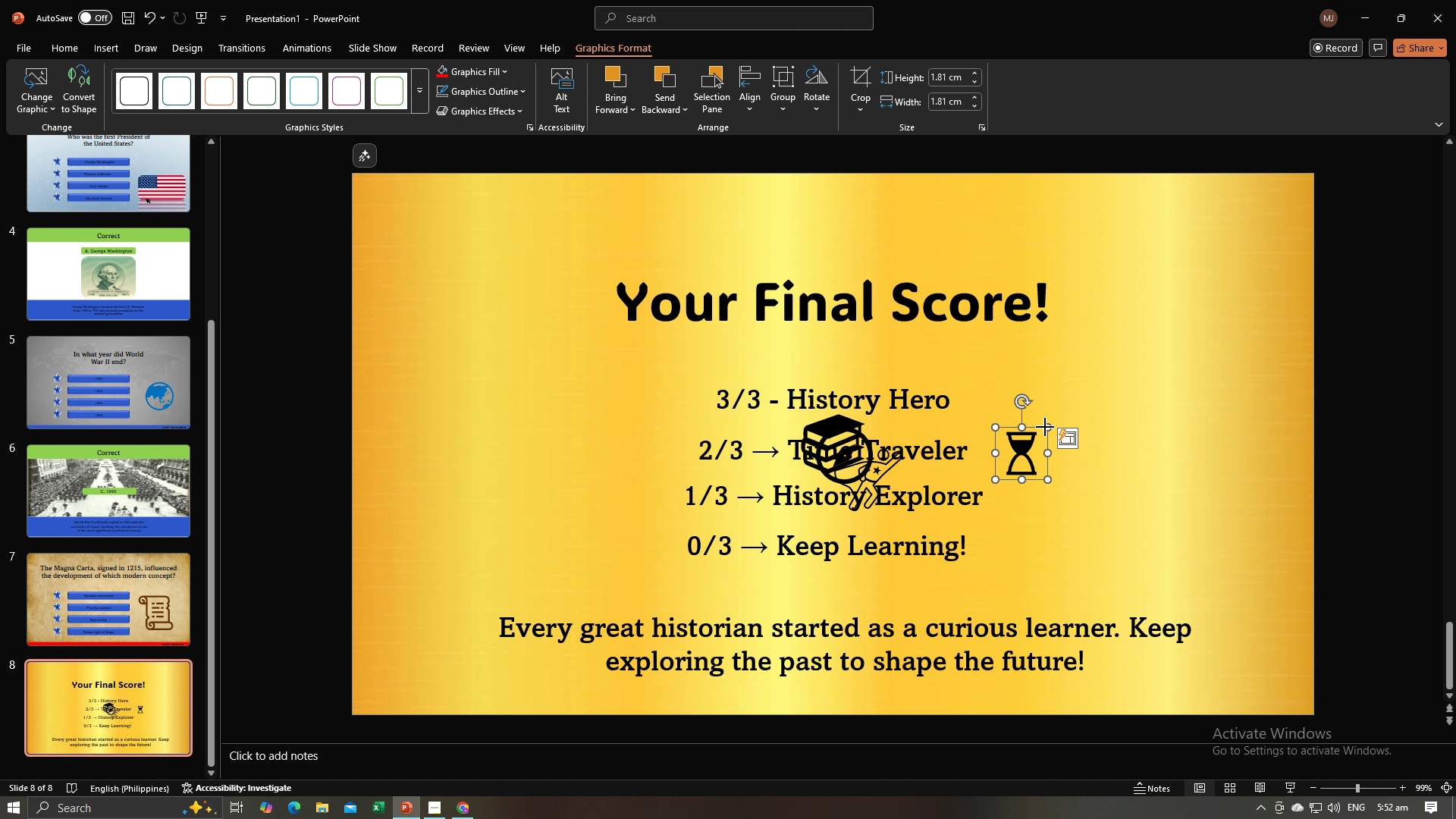 
left_click_drag(start_coordinate=[1045, 427], to_coordinate=[1040, 436])
 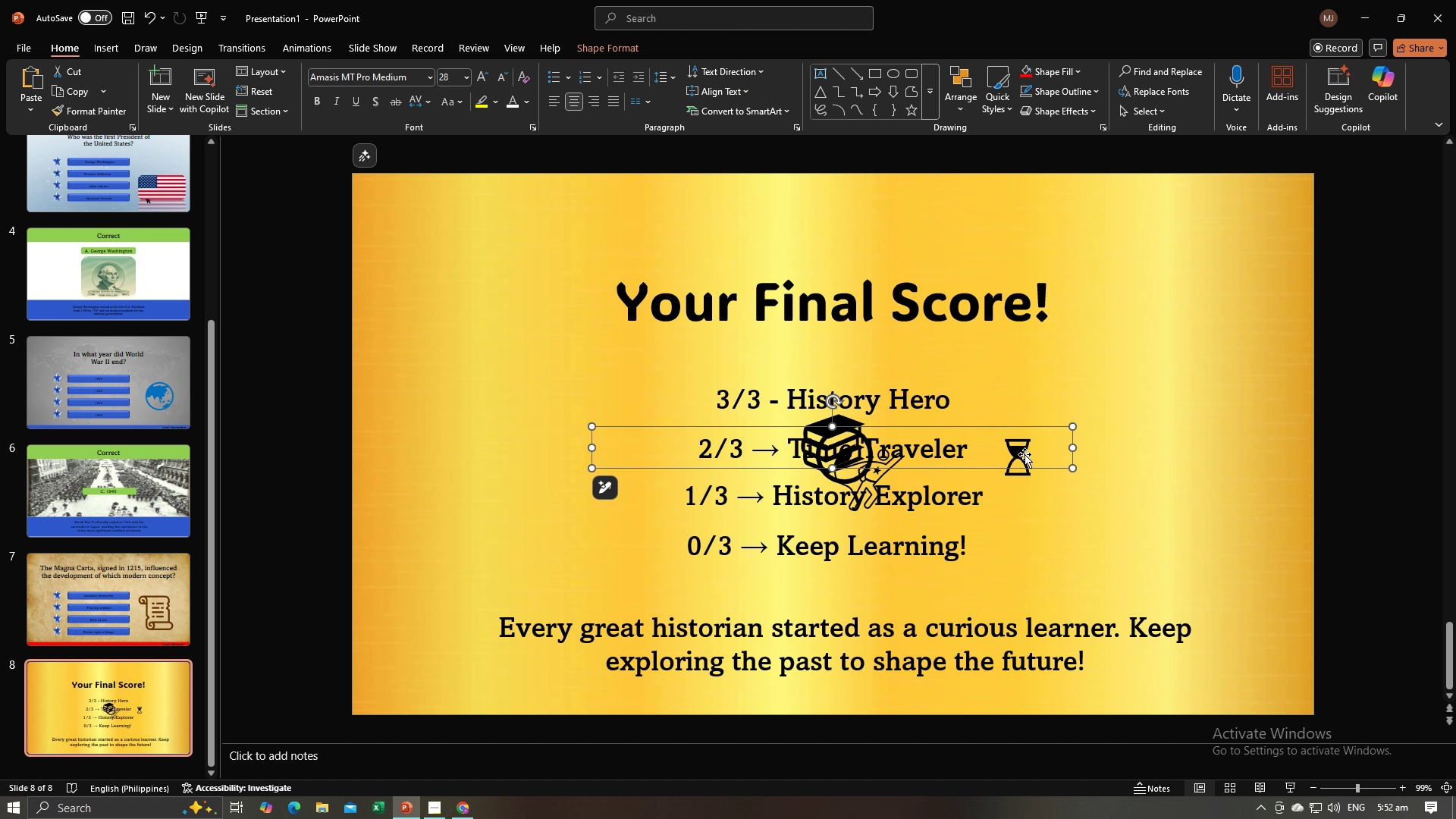 
key(Control+Z)
 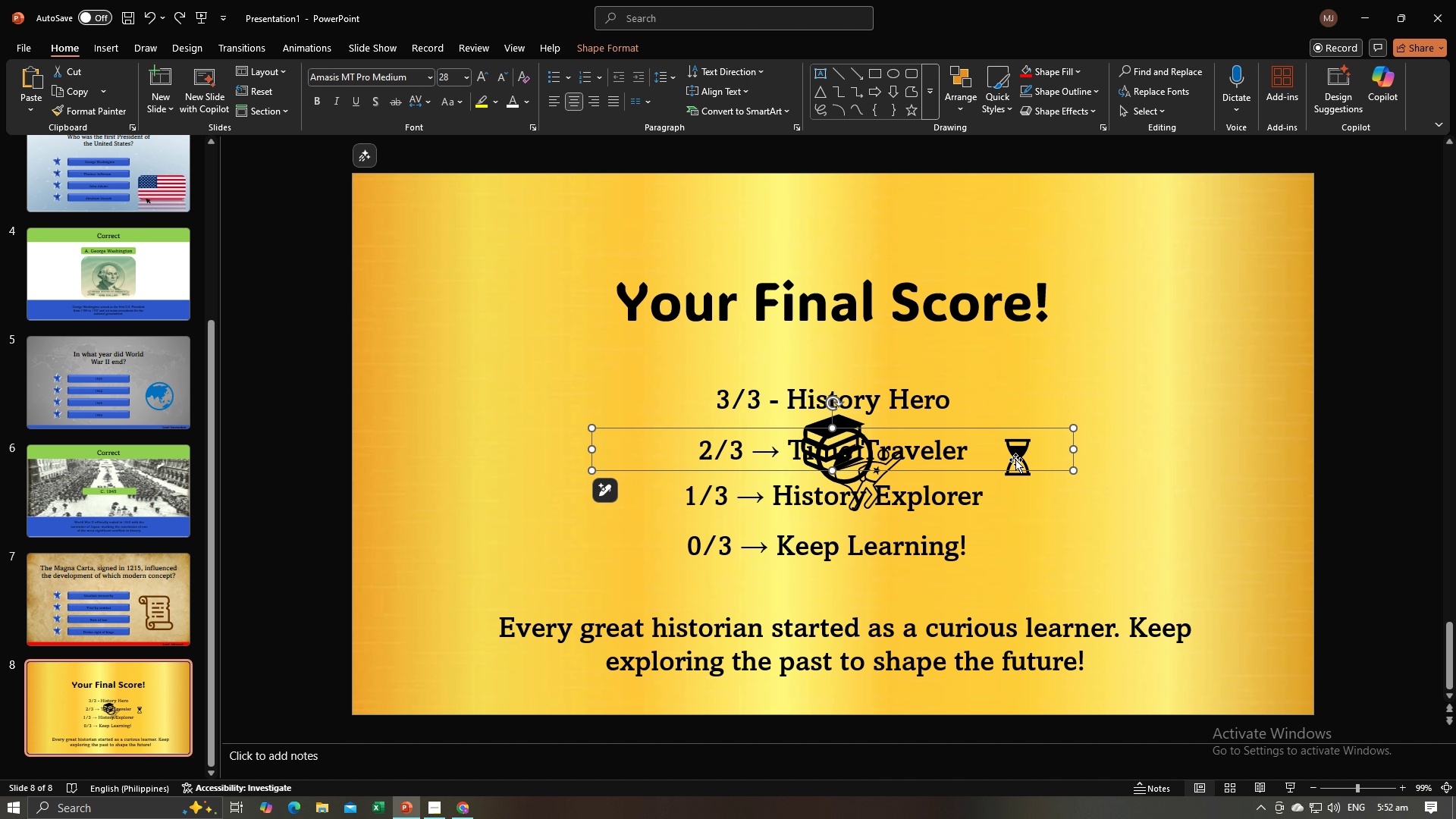 
left_click([1015, 460])
 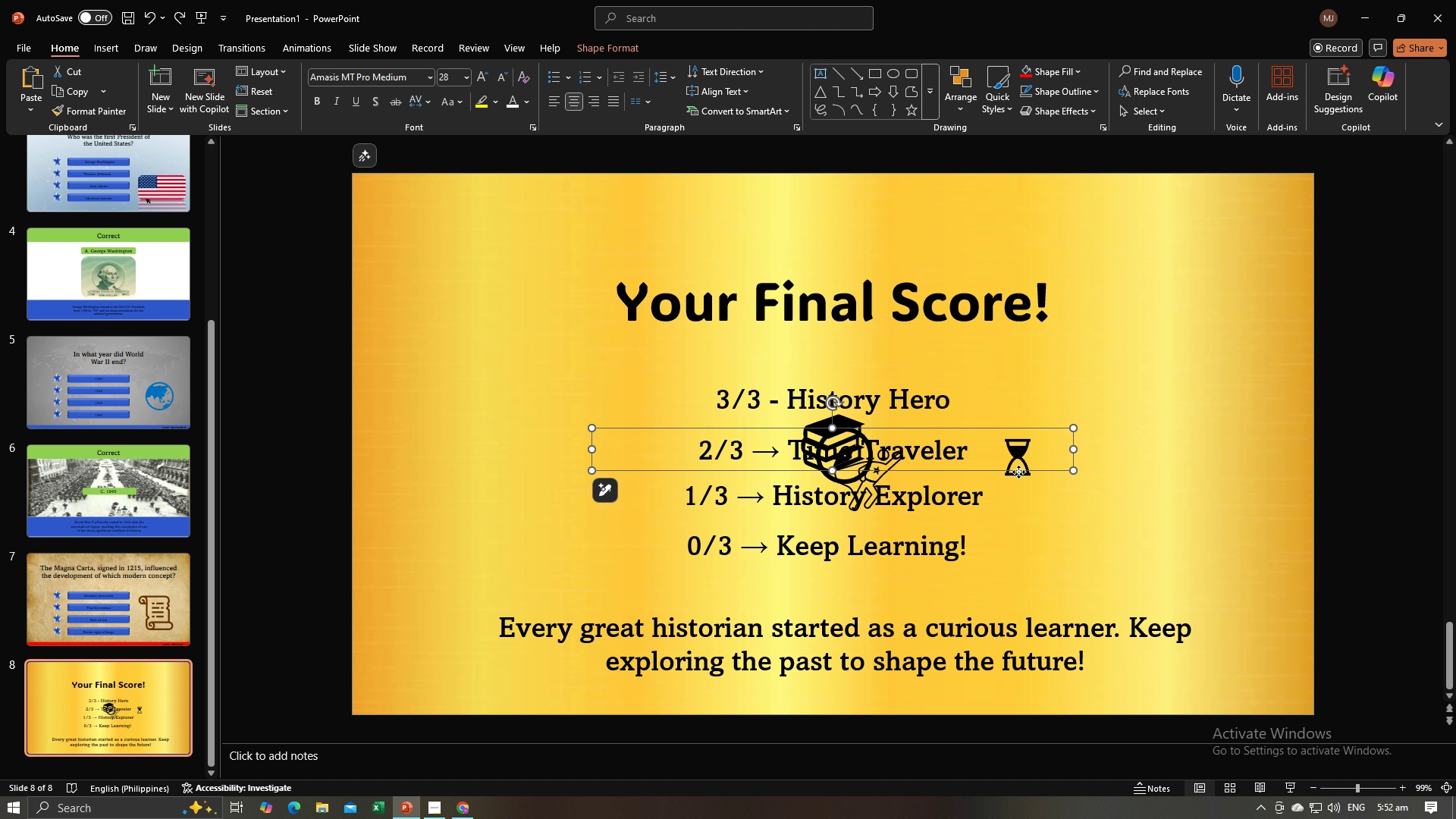 
left_click([1018, 472])
 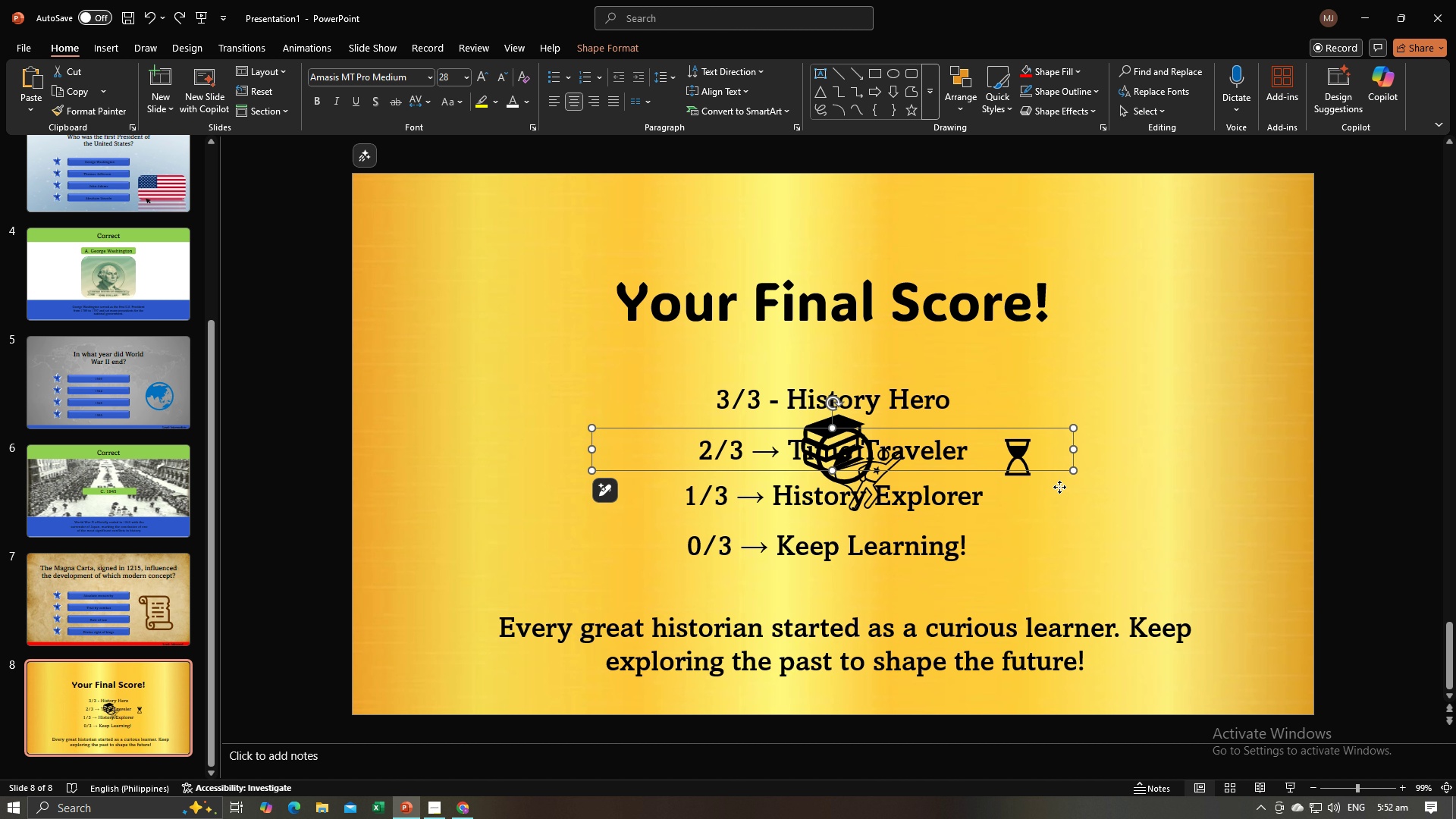 
left_click([1059, 487])
 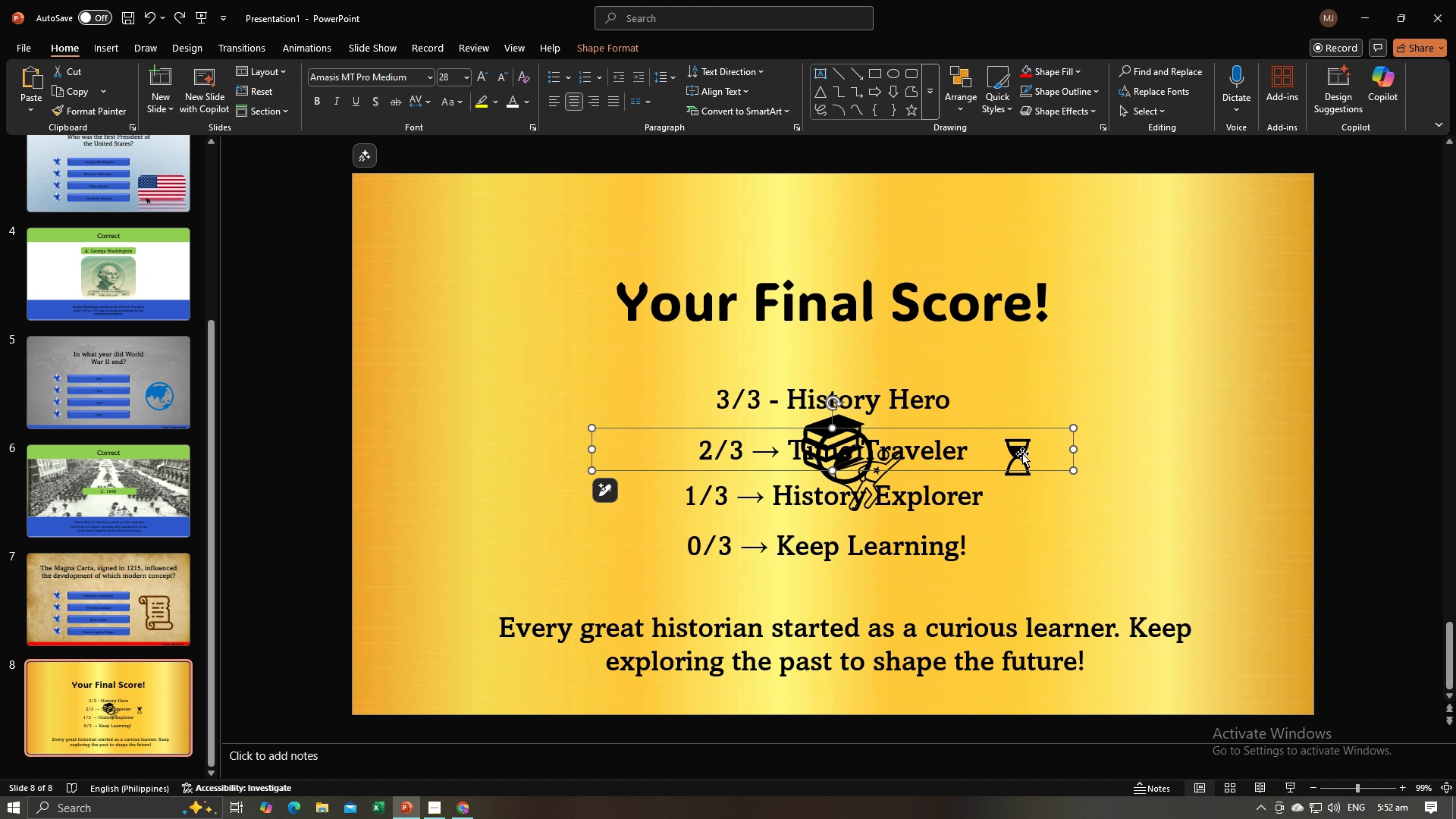 
double_click([1022, 453])
 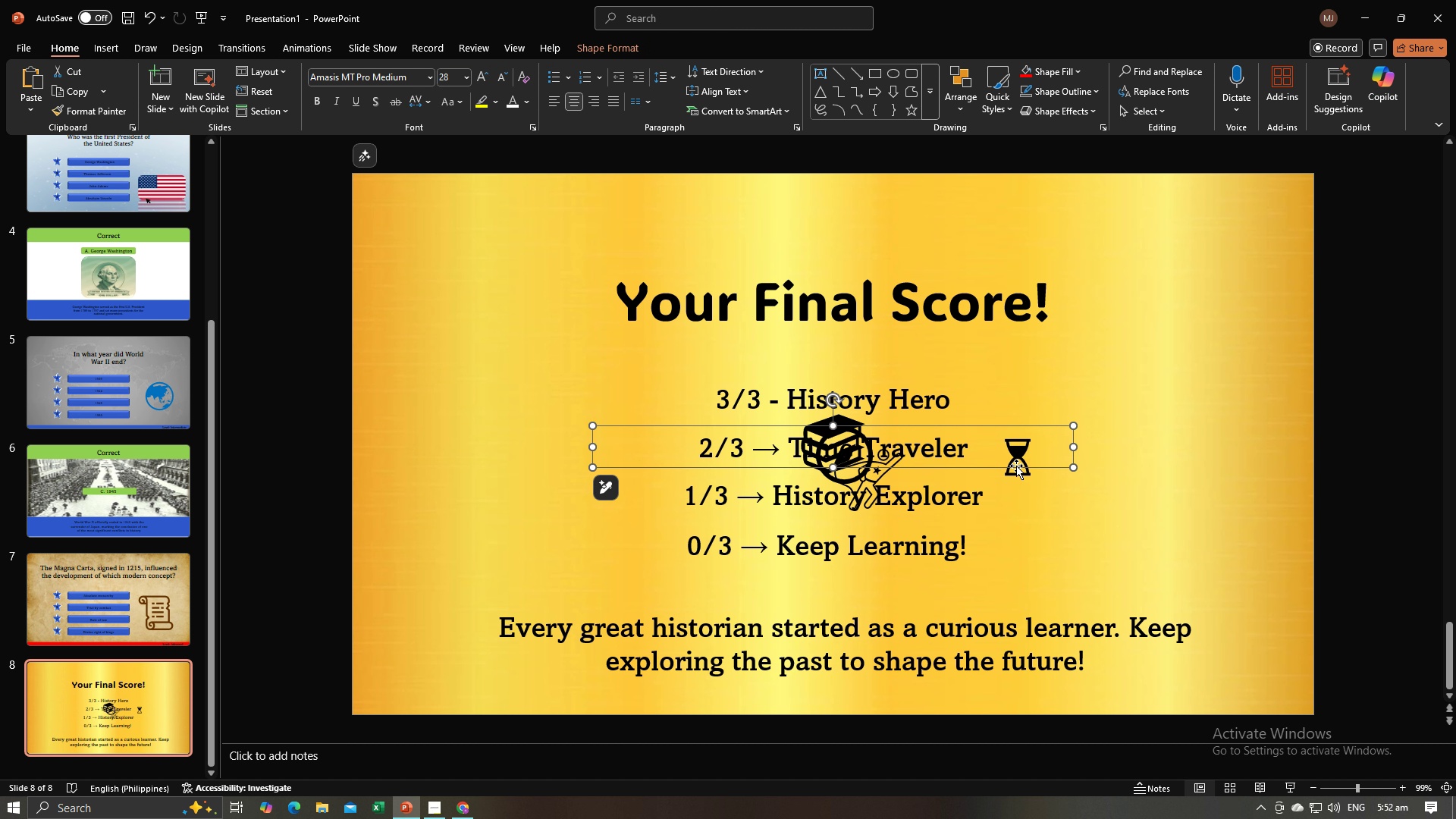 
double_click([1016, 467])
 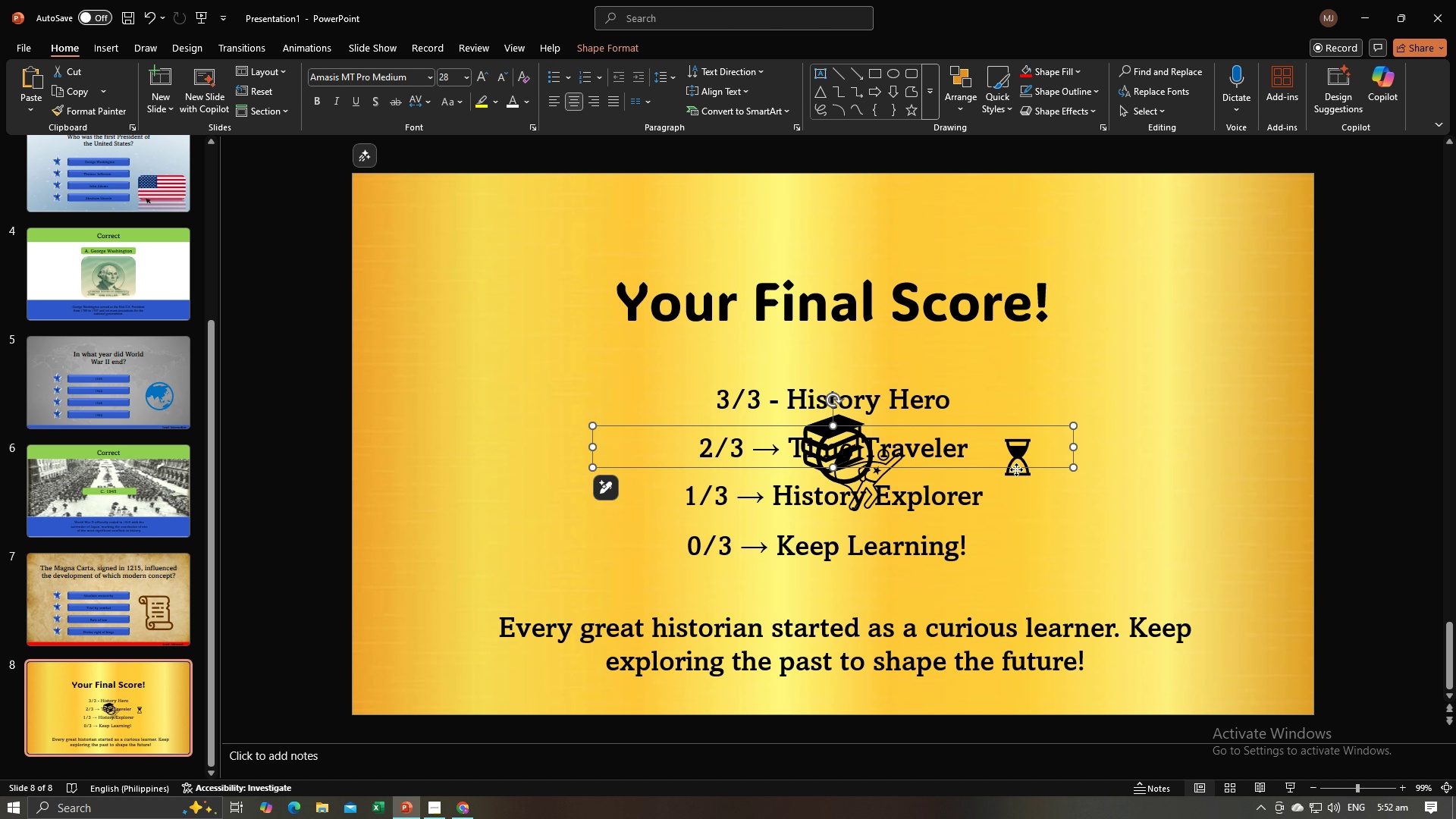 
double_click([1016, 469])
 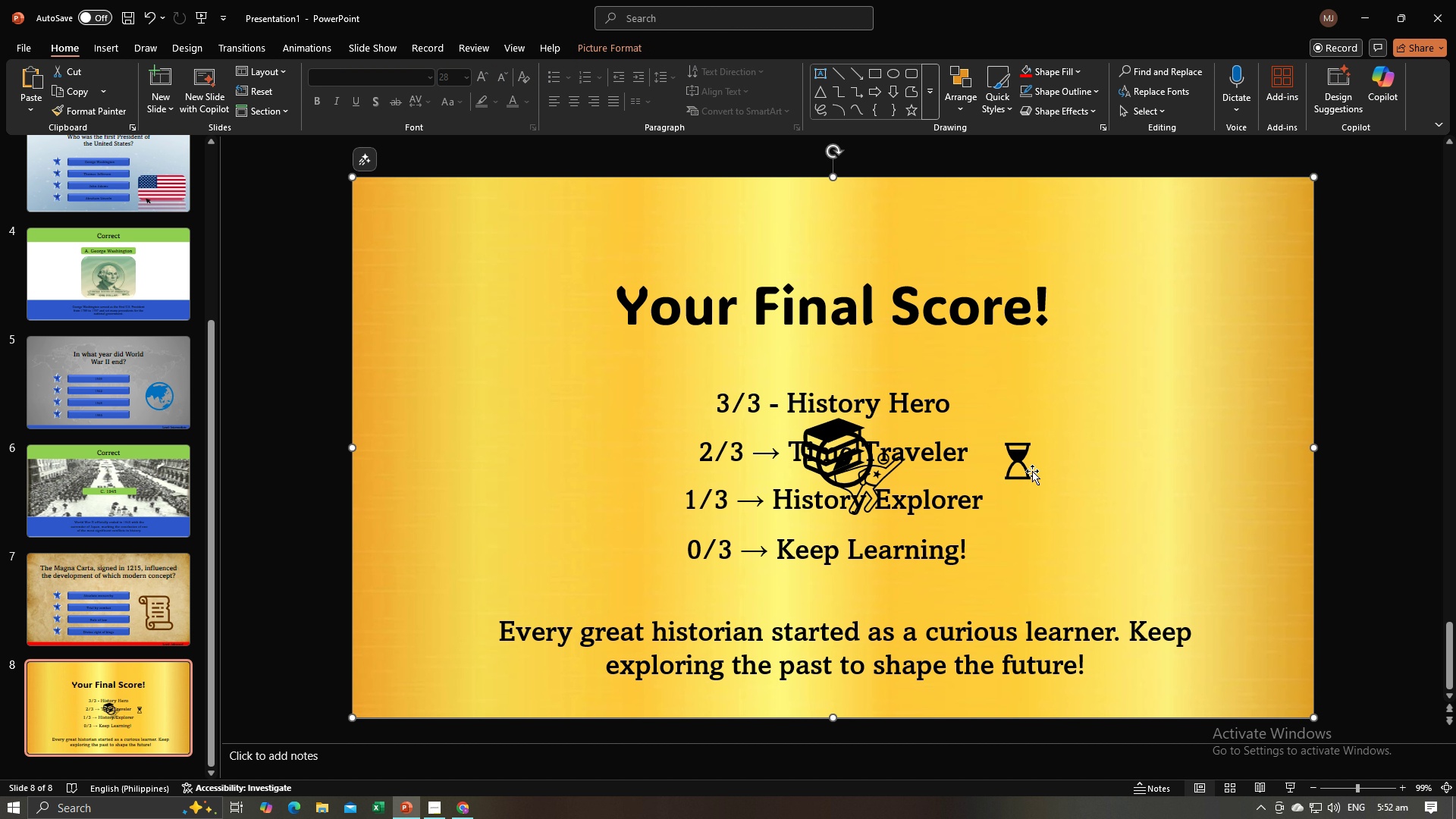 
triple_click([1032, 471])
 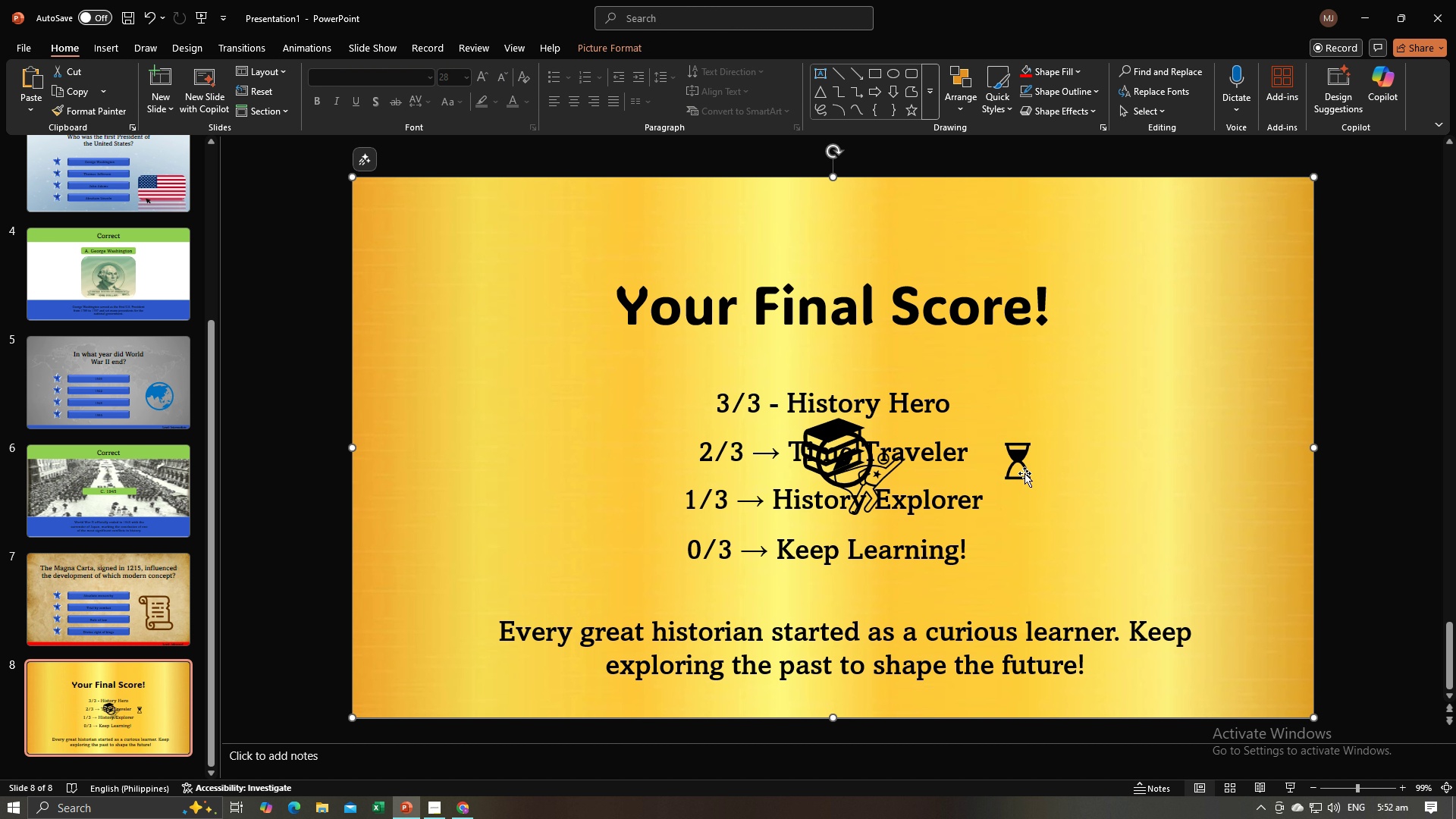 
triple_click([1025, 473])
 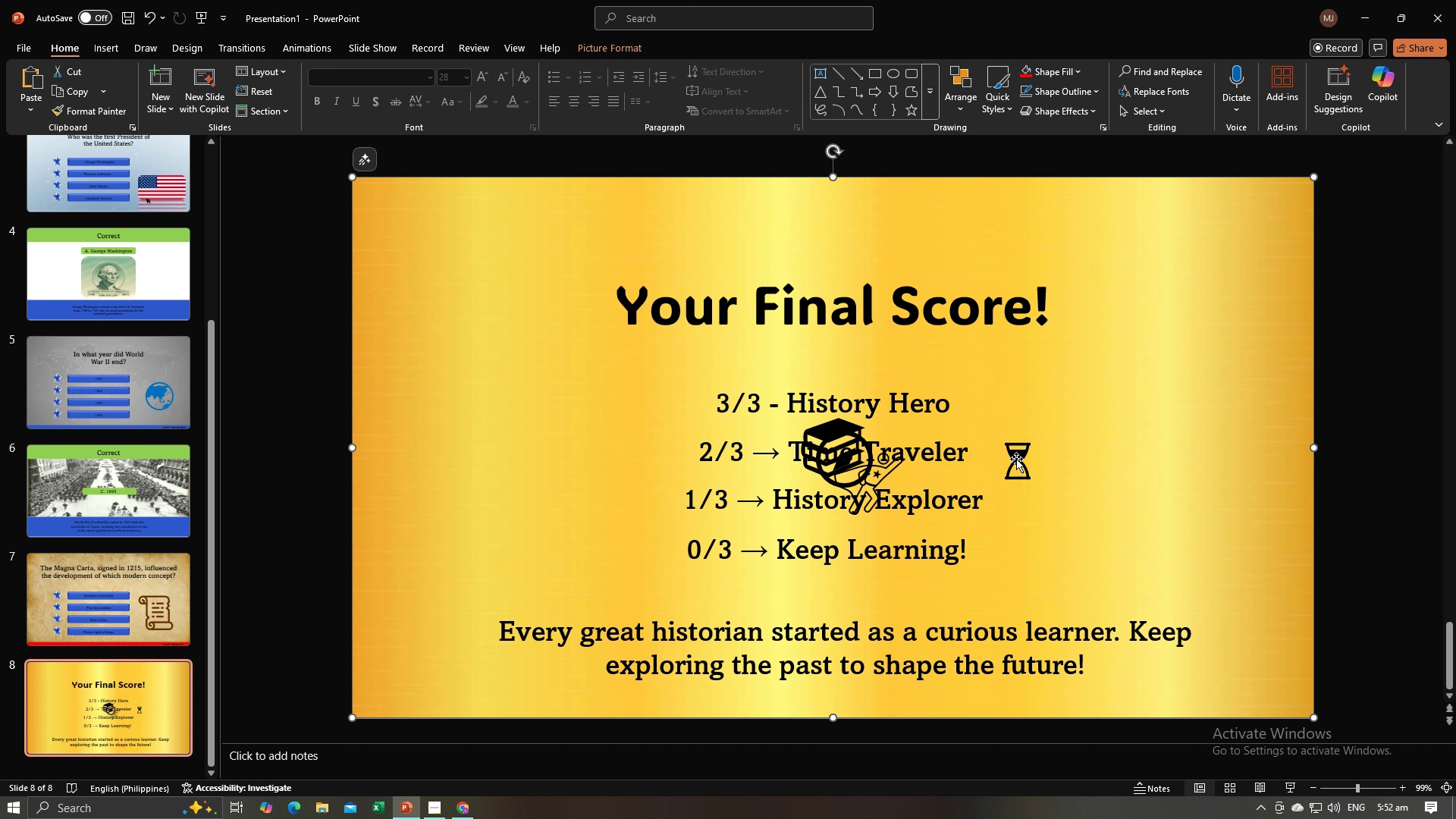 
double_click([1017, 454])
 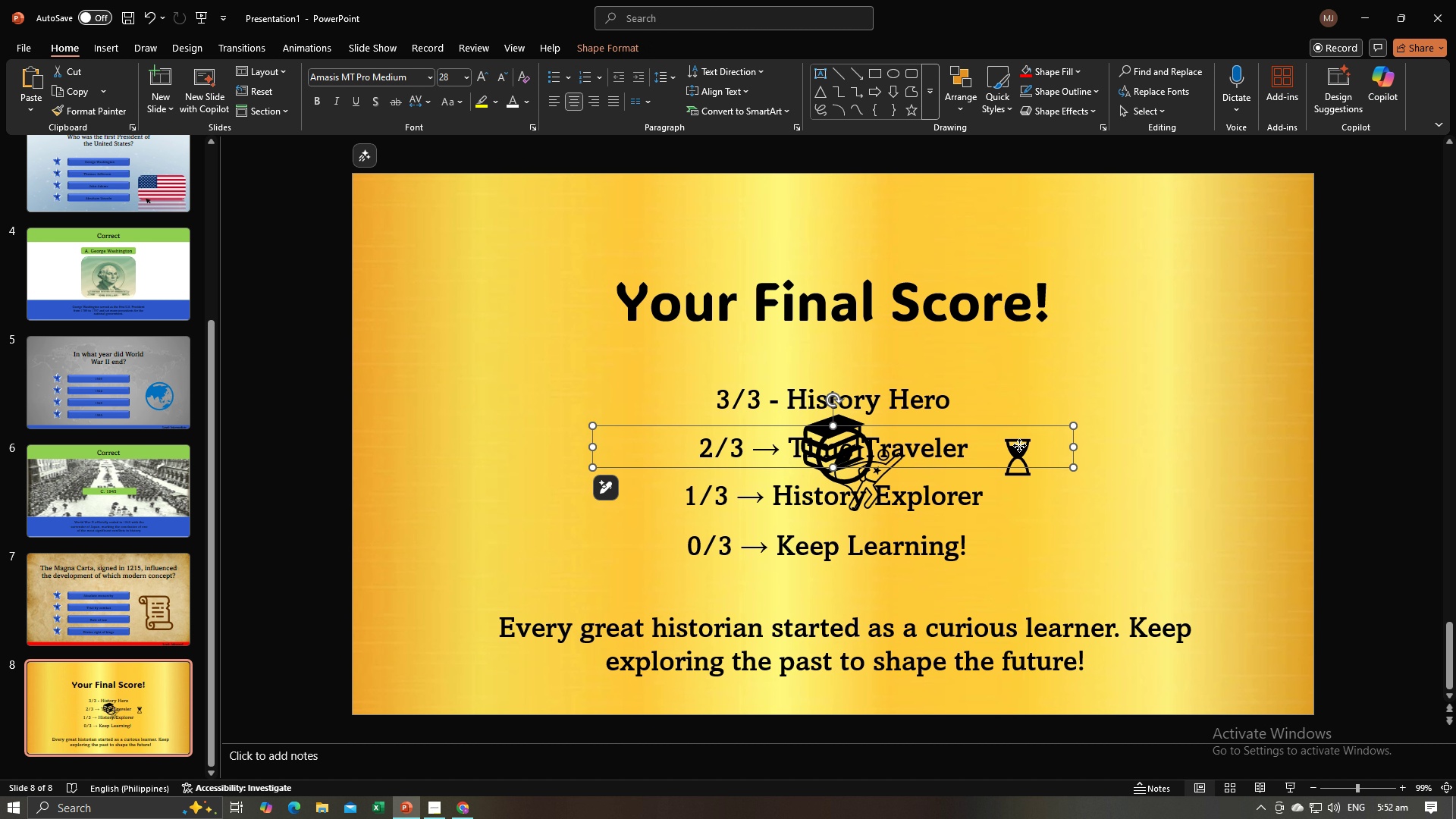 
left_click([1019, 445])
 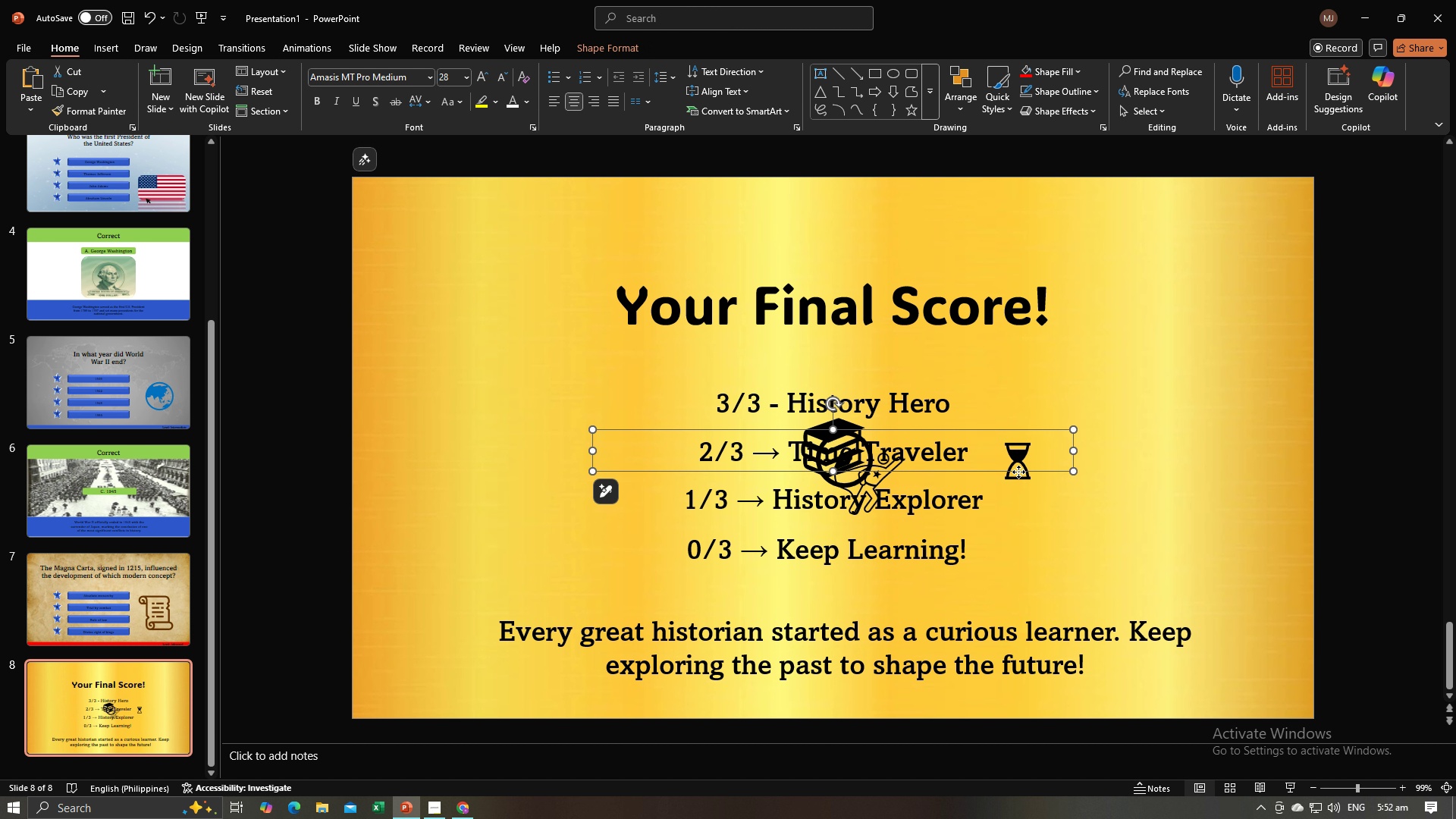 
left_click([1018, 472])
 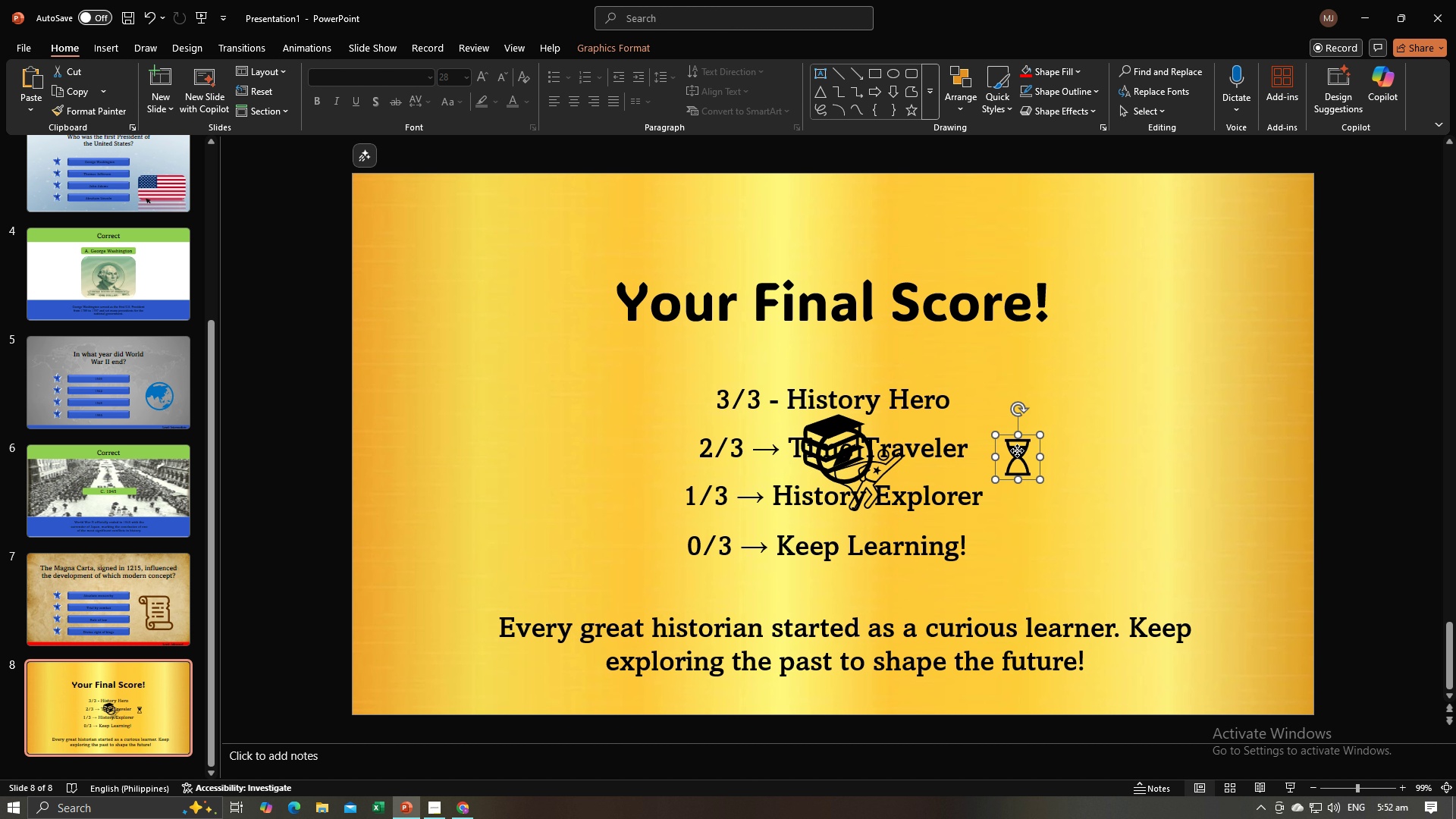 
left_click([1017, 450])
 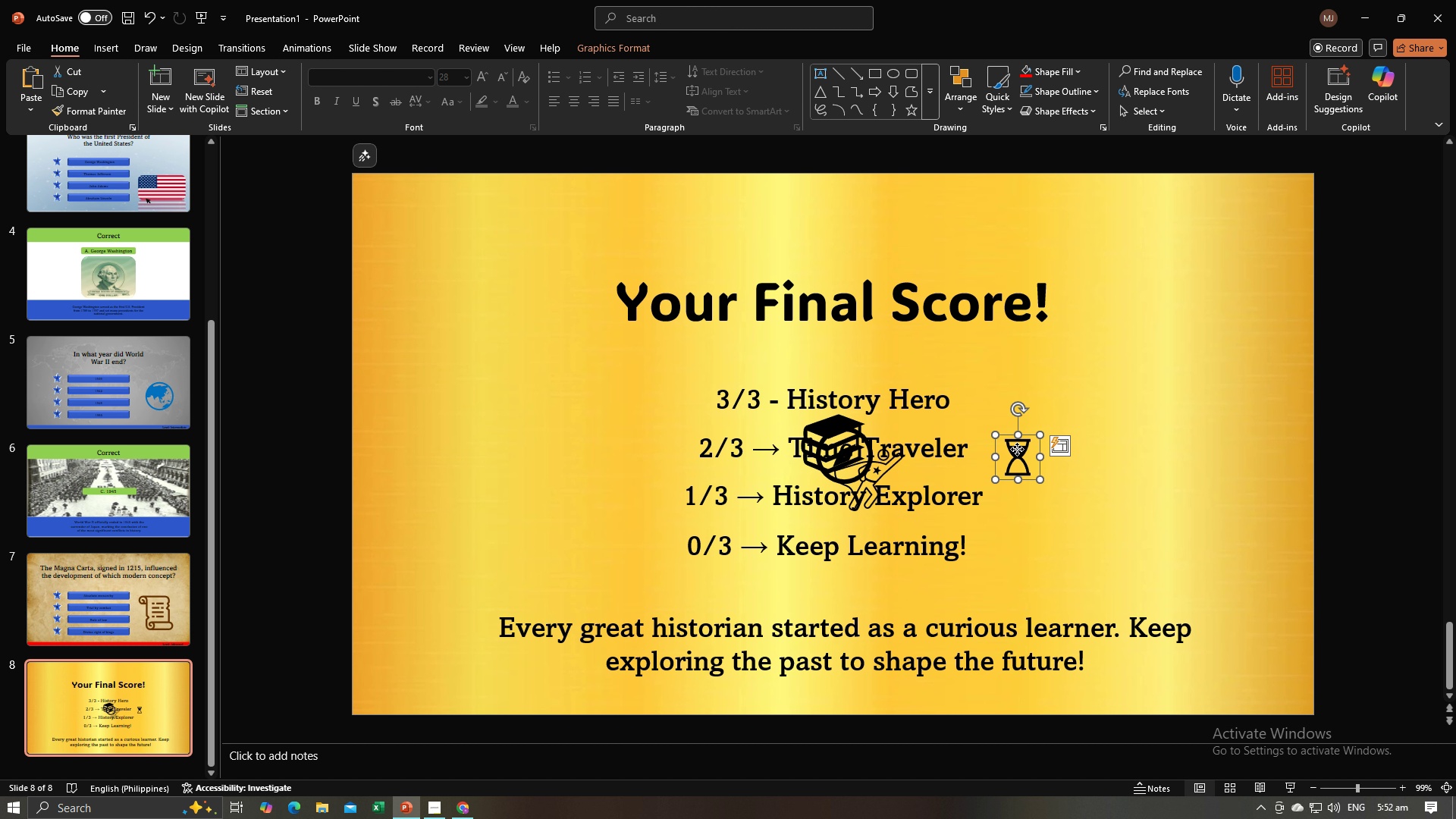 
left_click_drag(start_coordinate=[1017, 449], to_coordinate=[1035, 442])
 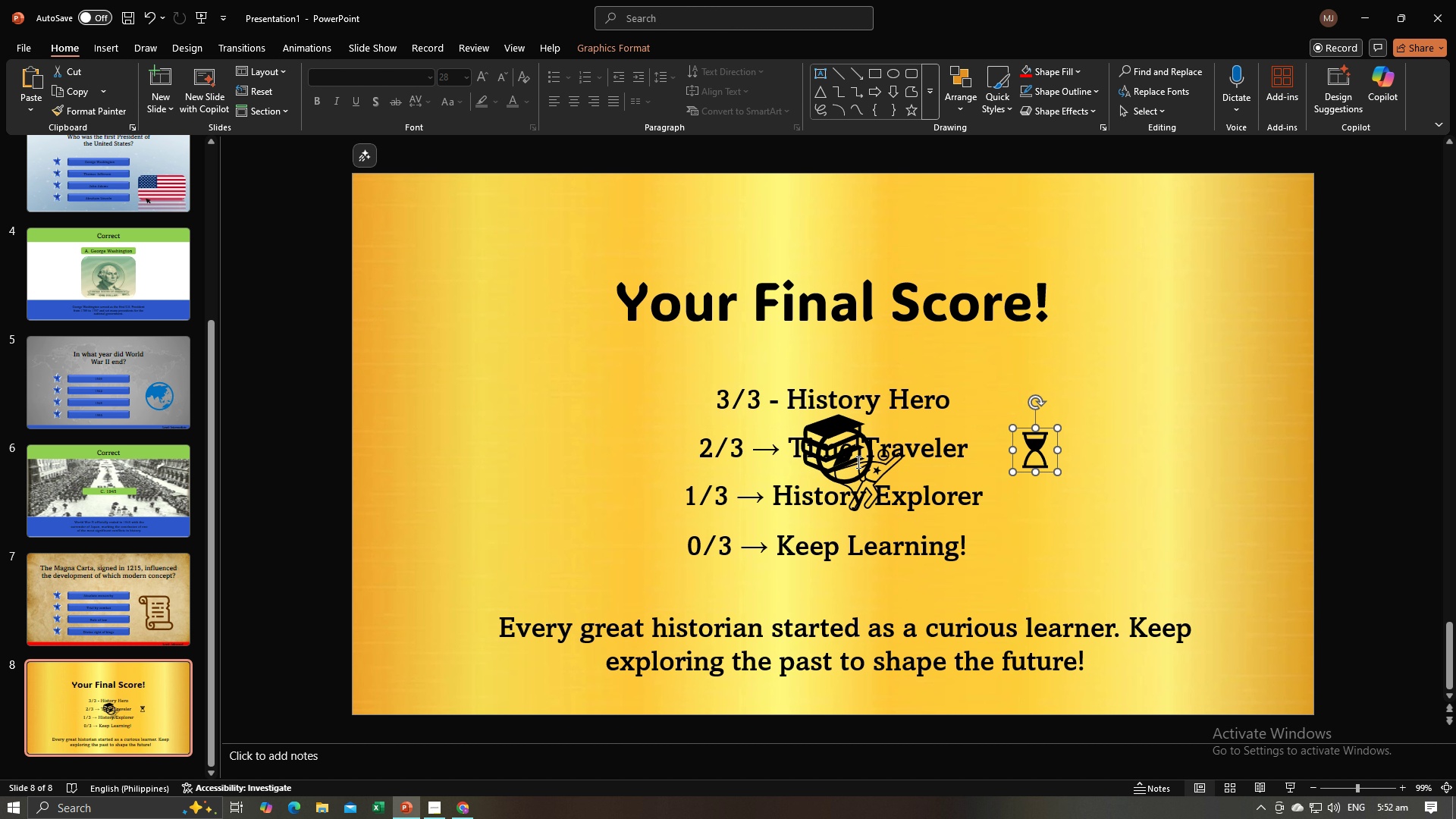 
left_click([857, 462])
 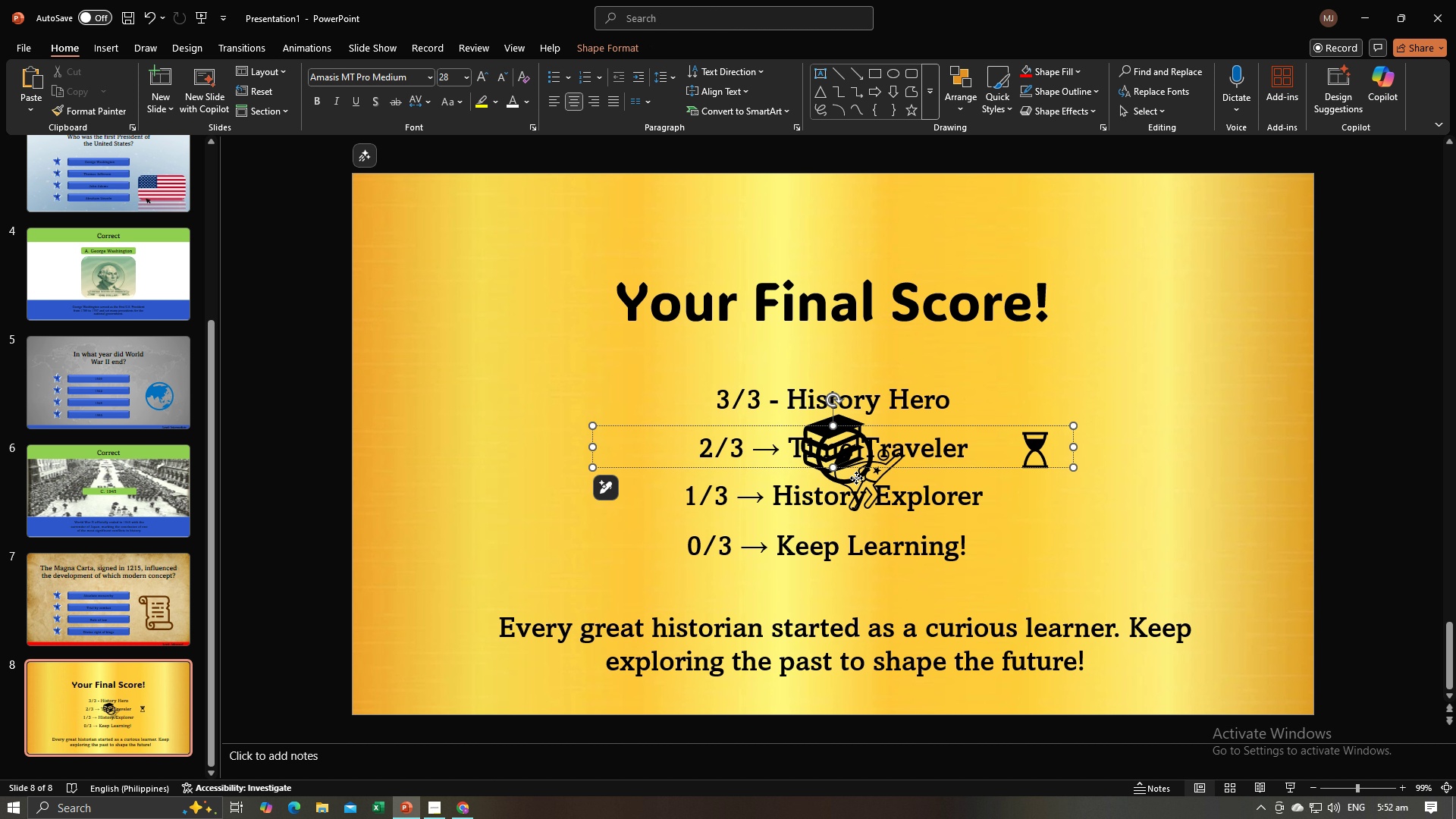 
left_click([856, 478])
 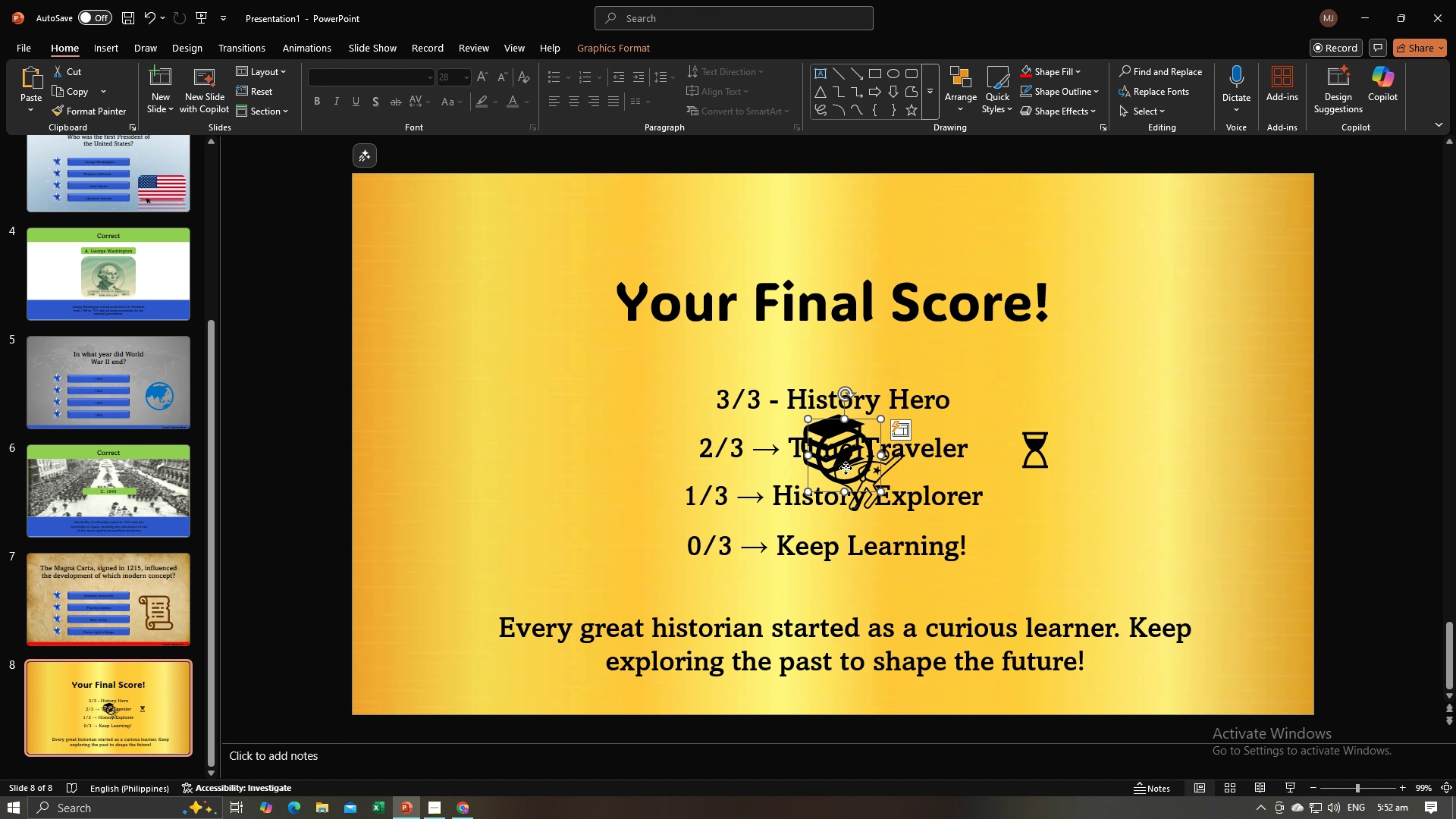 
left_click_drag(start_coordinate=[846, 468], to_coordinate=[848, 458])
 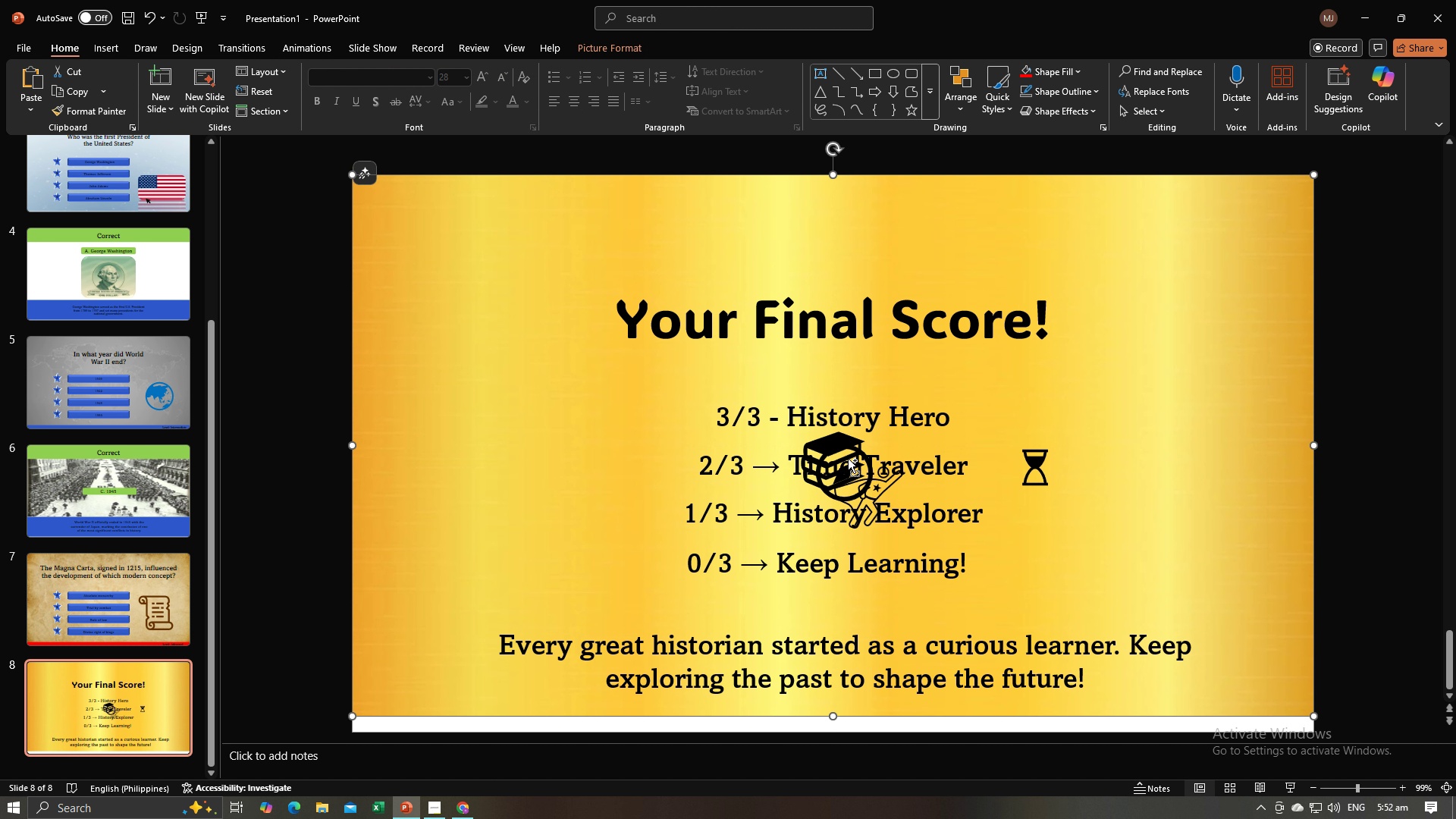 
key(Control+Z)
 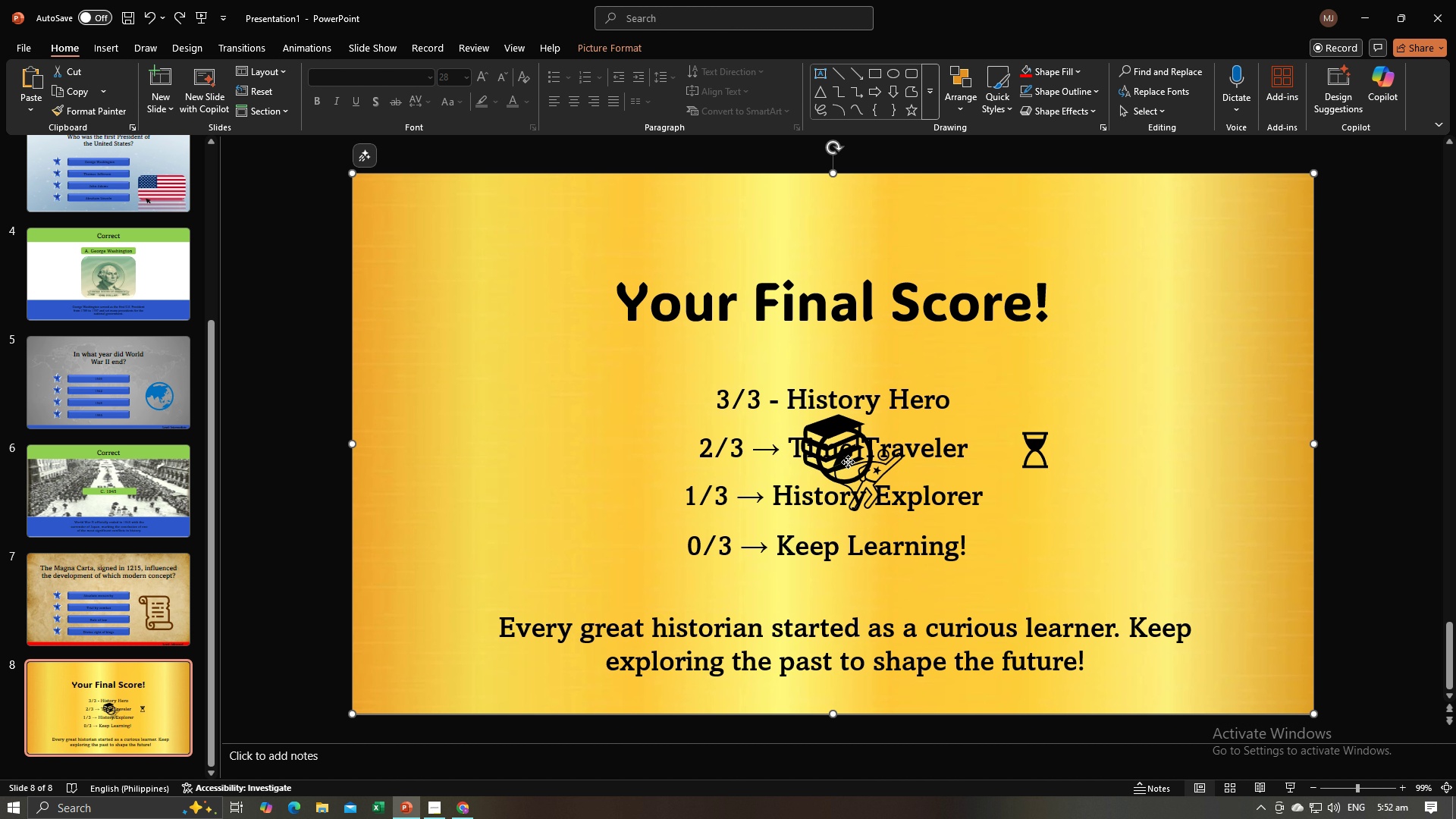 
left_click([848, 462])
 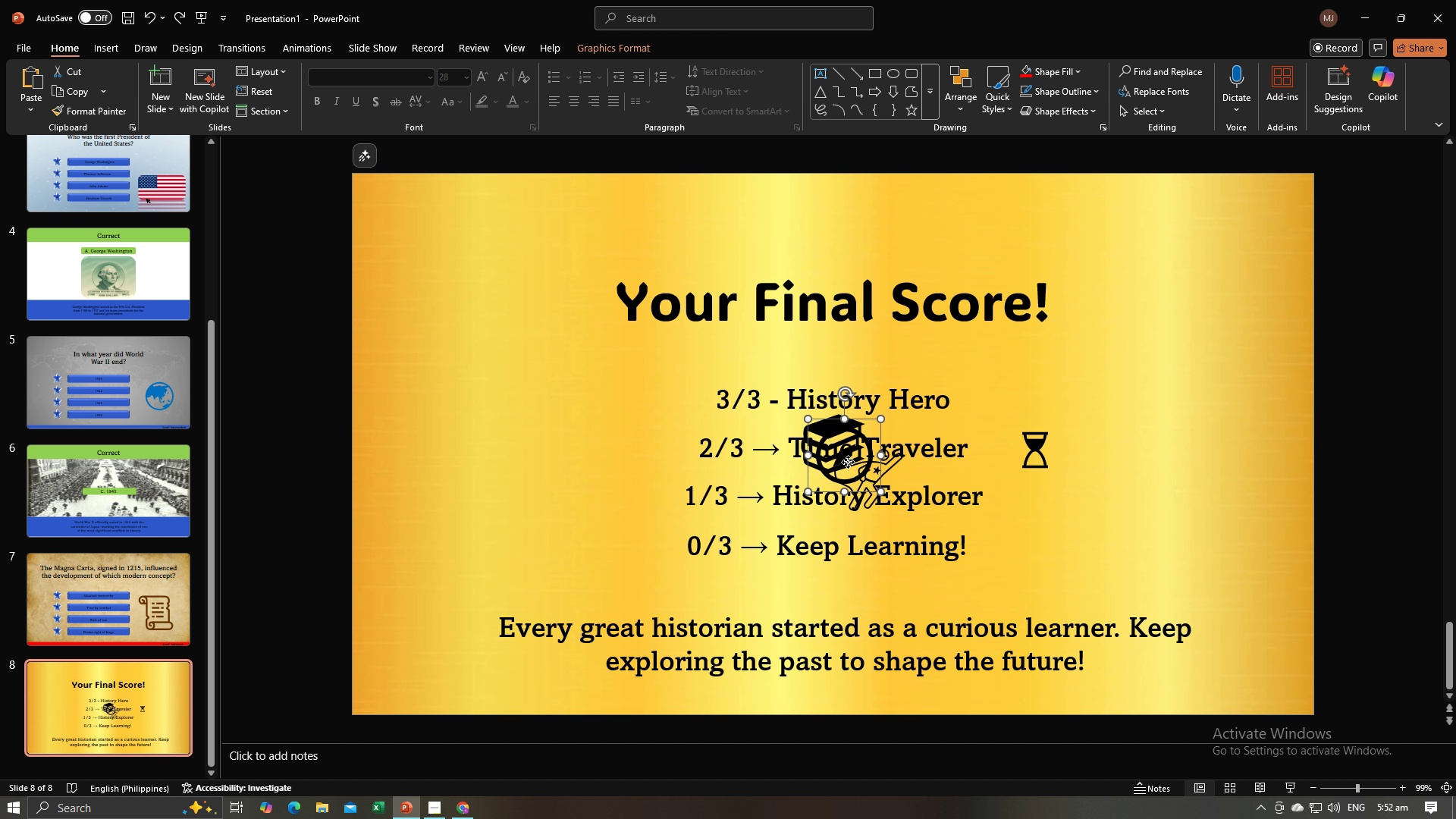 
left_click_drag(start_coordinate=[848, 462], to_coordinate=[1053, 549])
 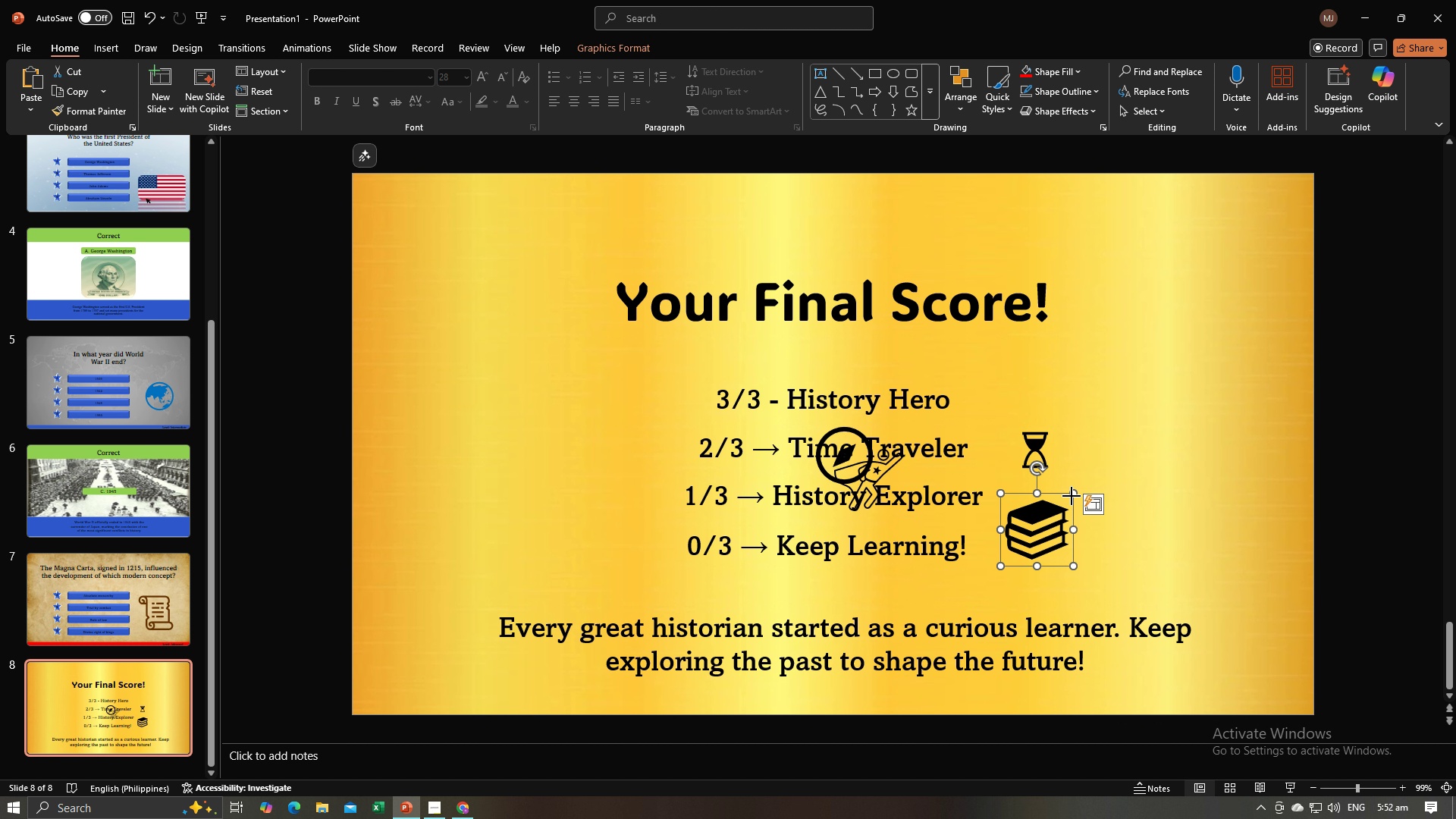 
left_click_drag(start_coordinate=[1072, 496], to_coordinate=[1059, 530])
 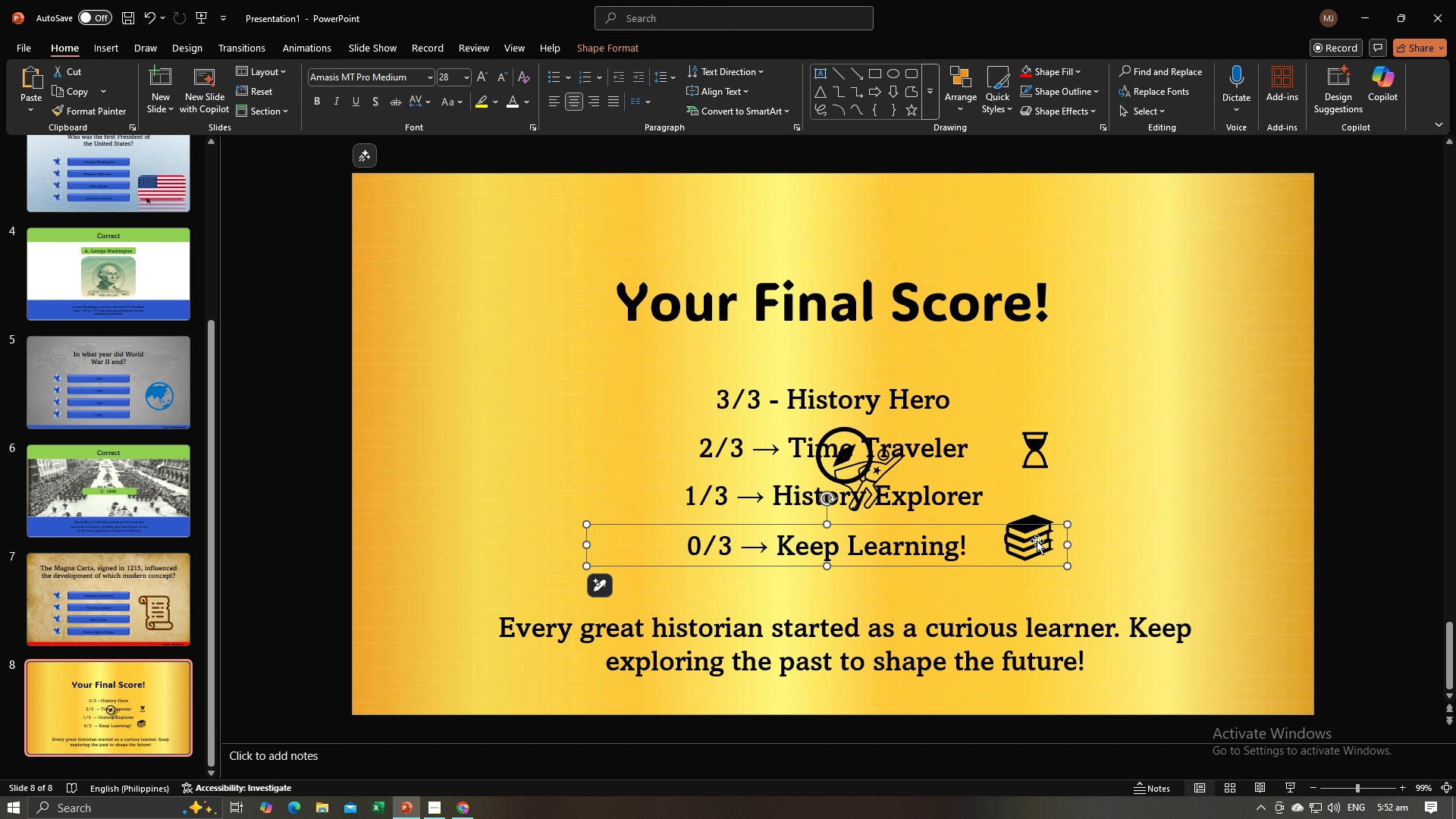 
left_click([1037, 541])
 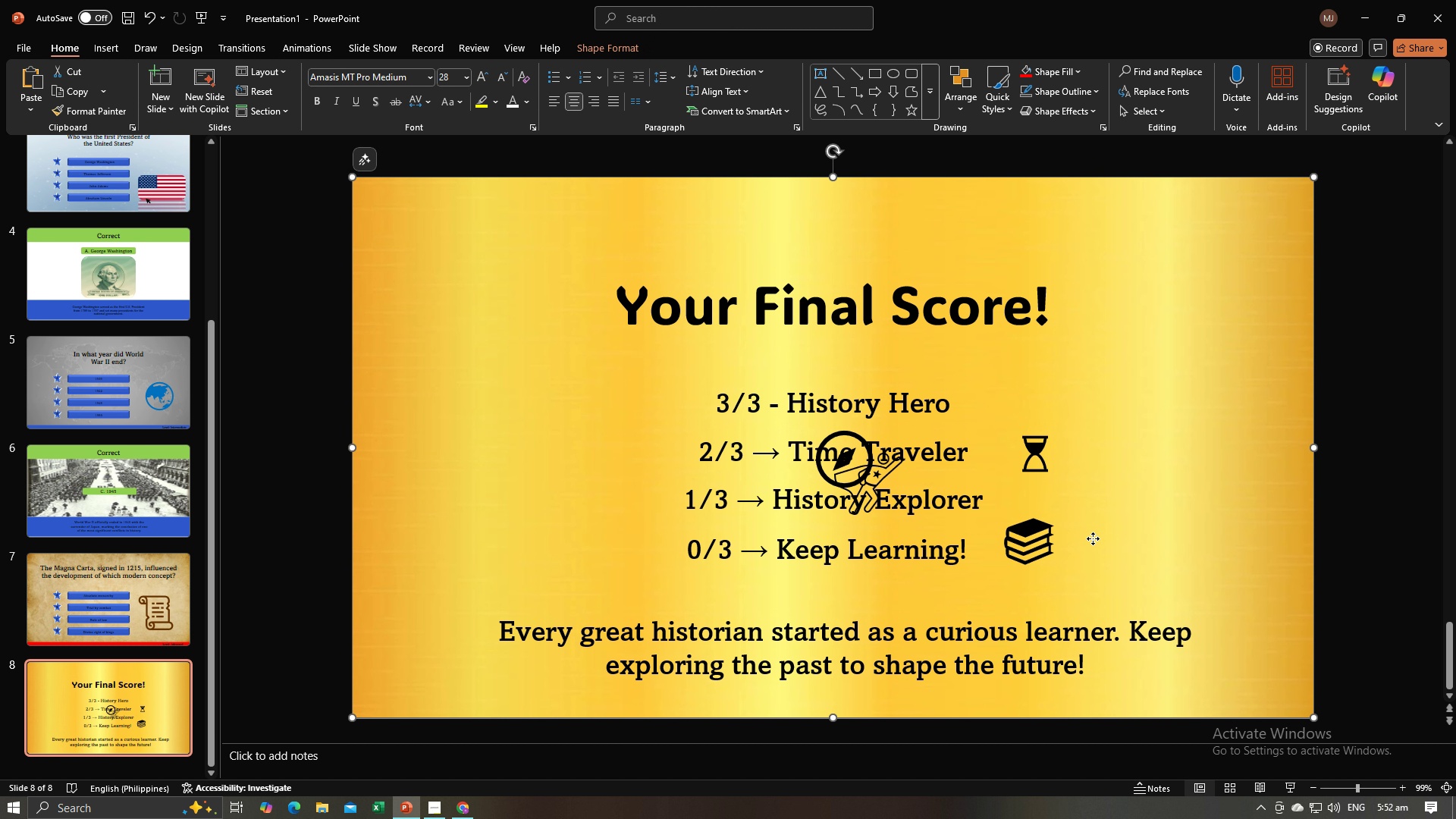 
left_click([1093, 538])
 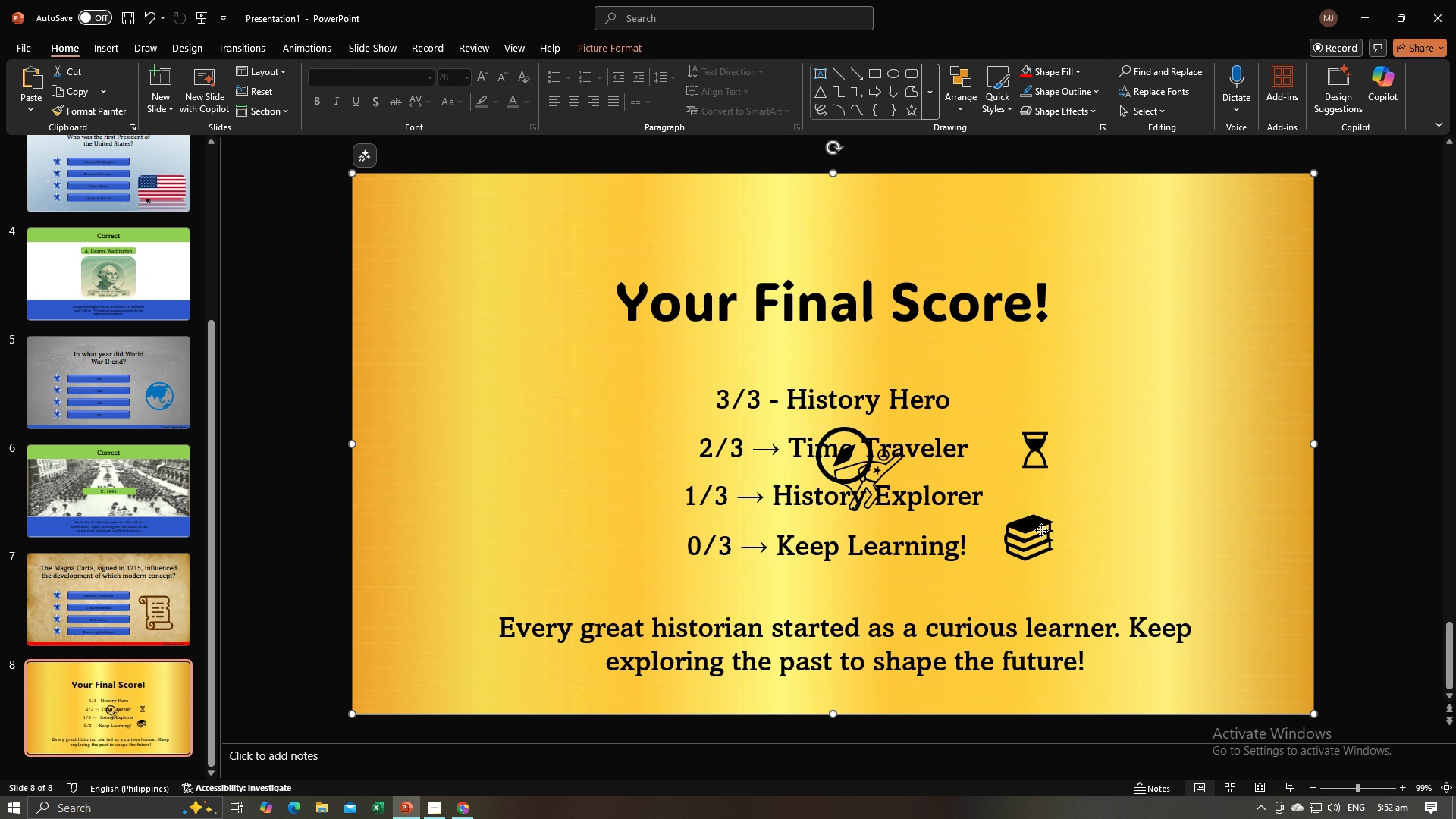 
left_click([1041, 530])
 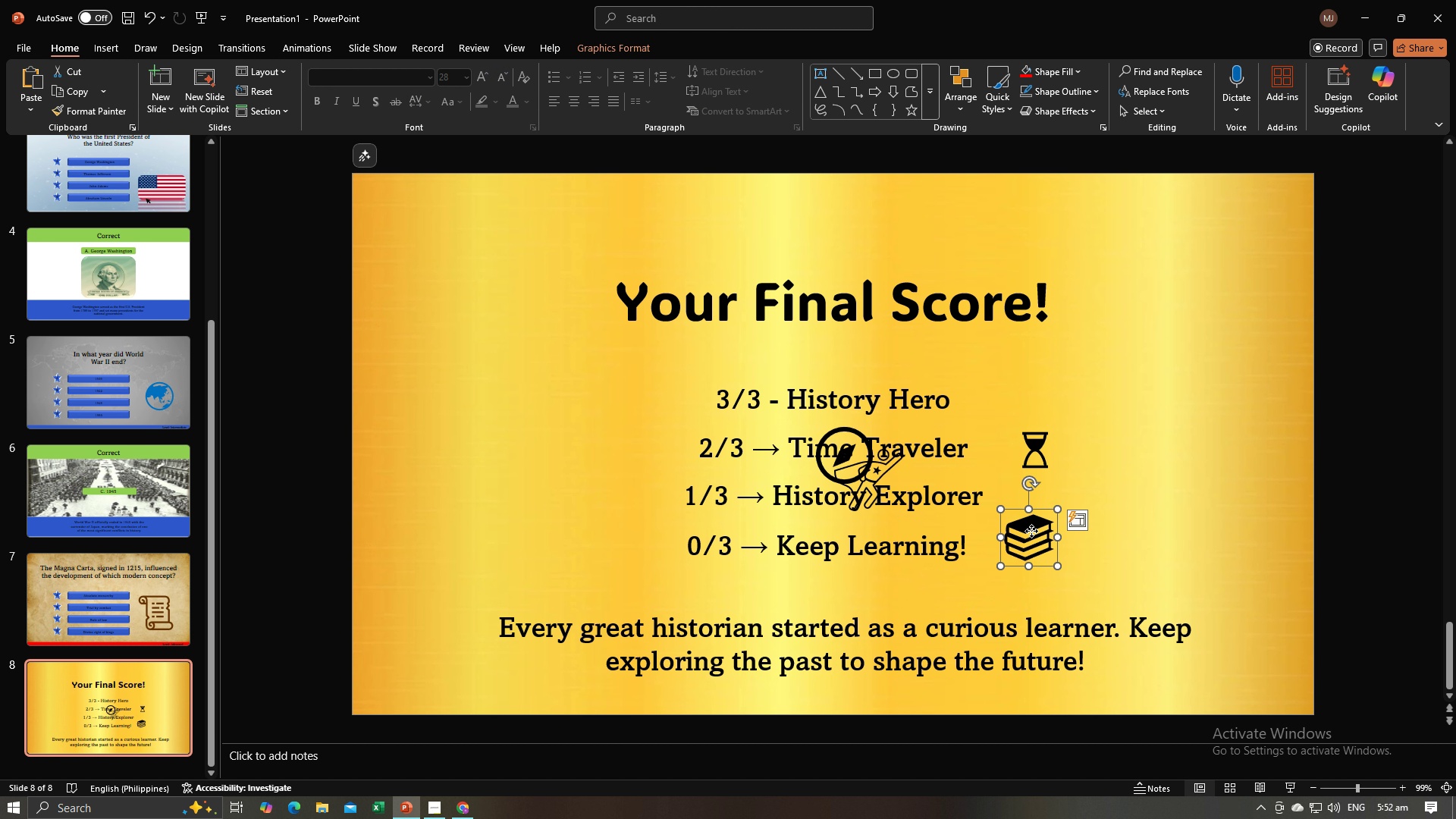 
left_click_drag(start_coordinate=[1031, 531], to_coordinate=[1037, 531])
 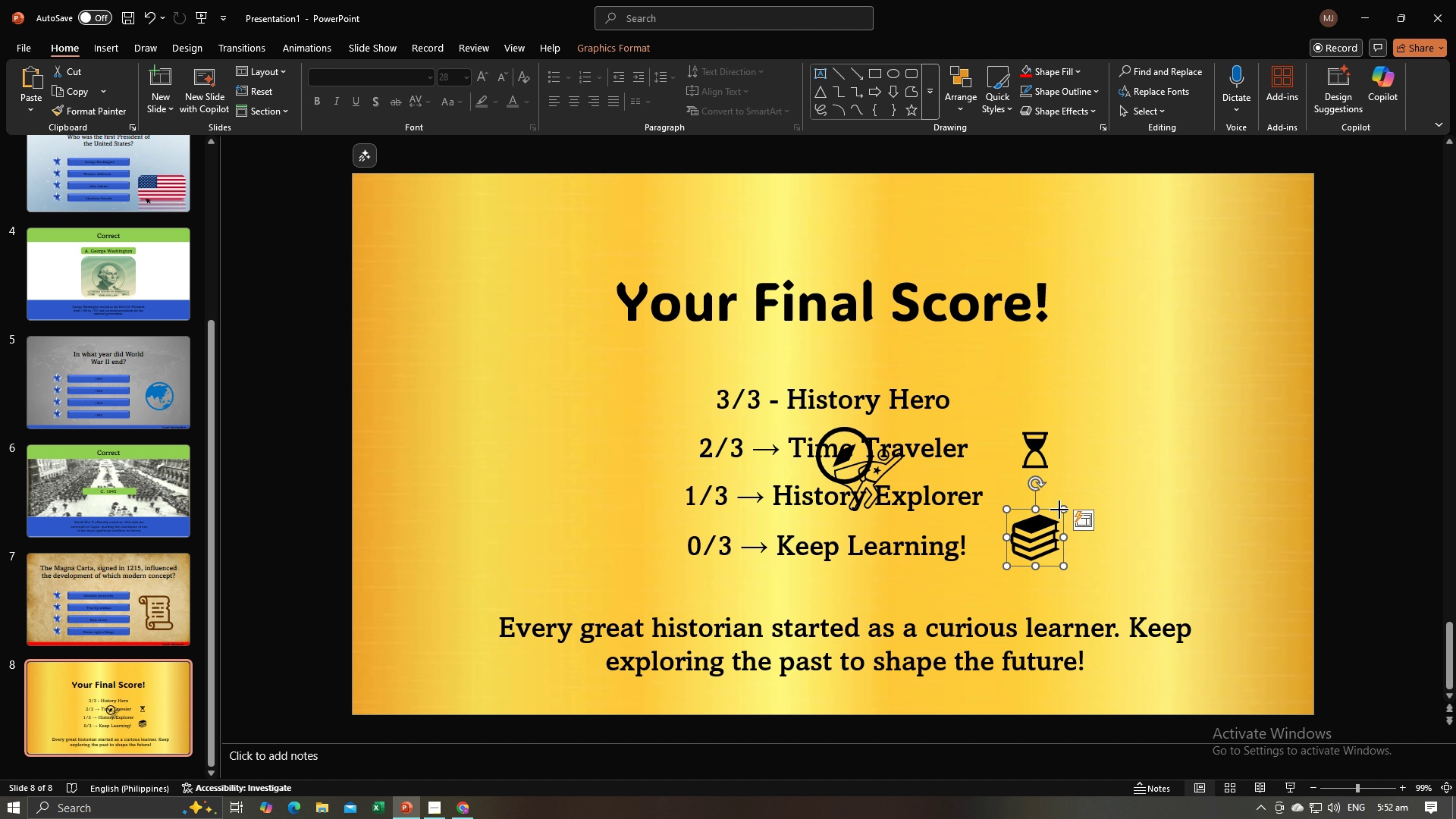 
left_click_drag(start_coordinate=[1059, 510], to_coordinate=[1058, 518])
 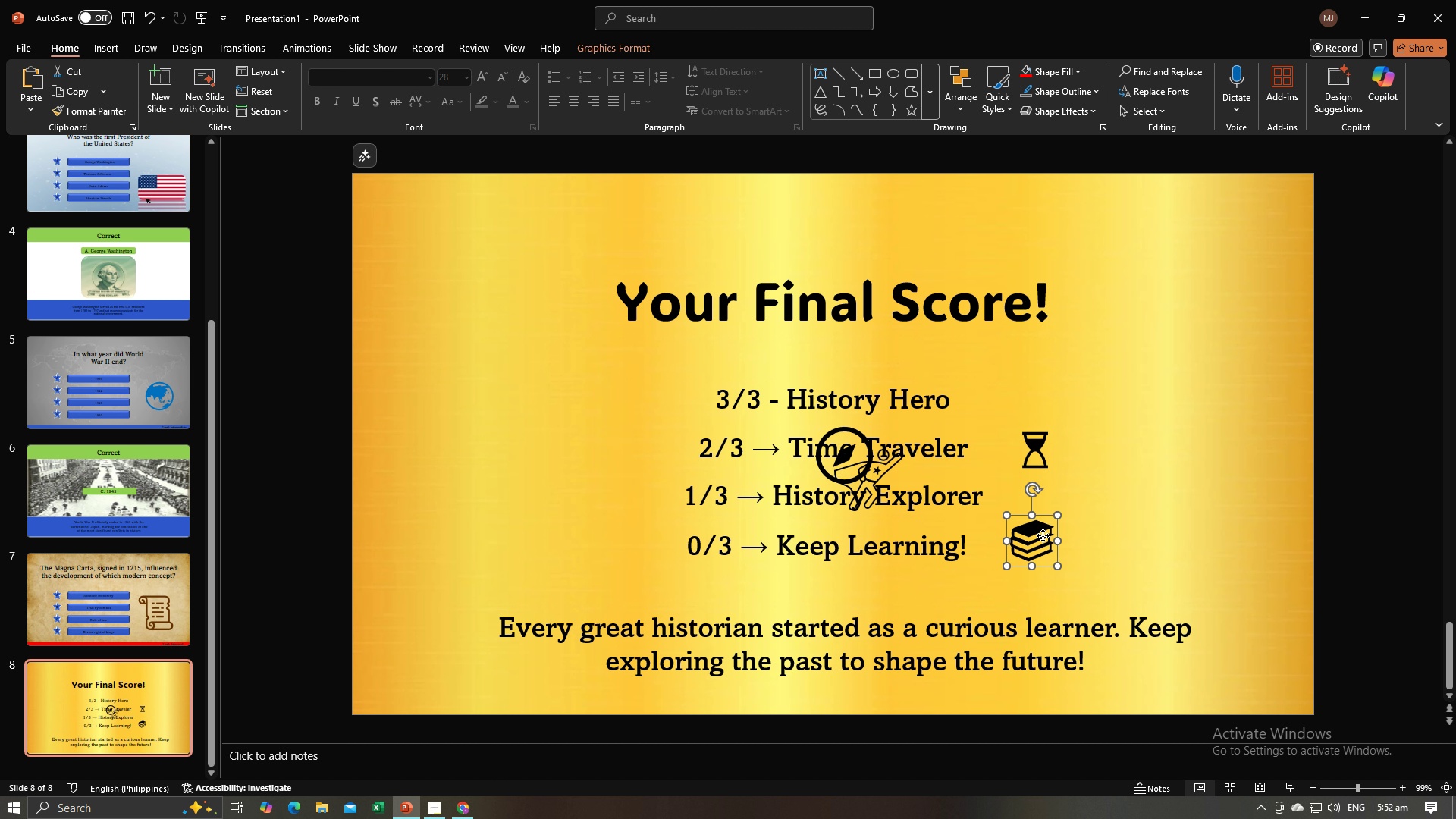 
left_click([1043, 535])
 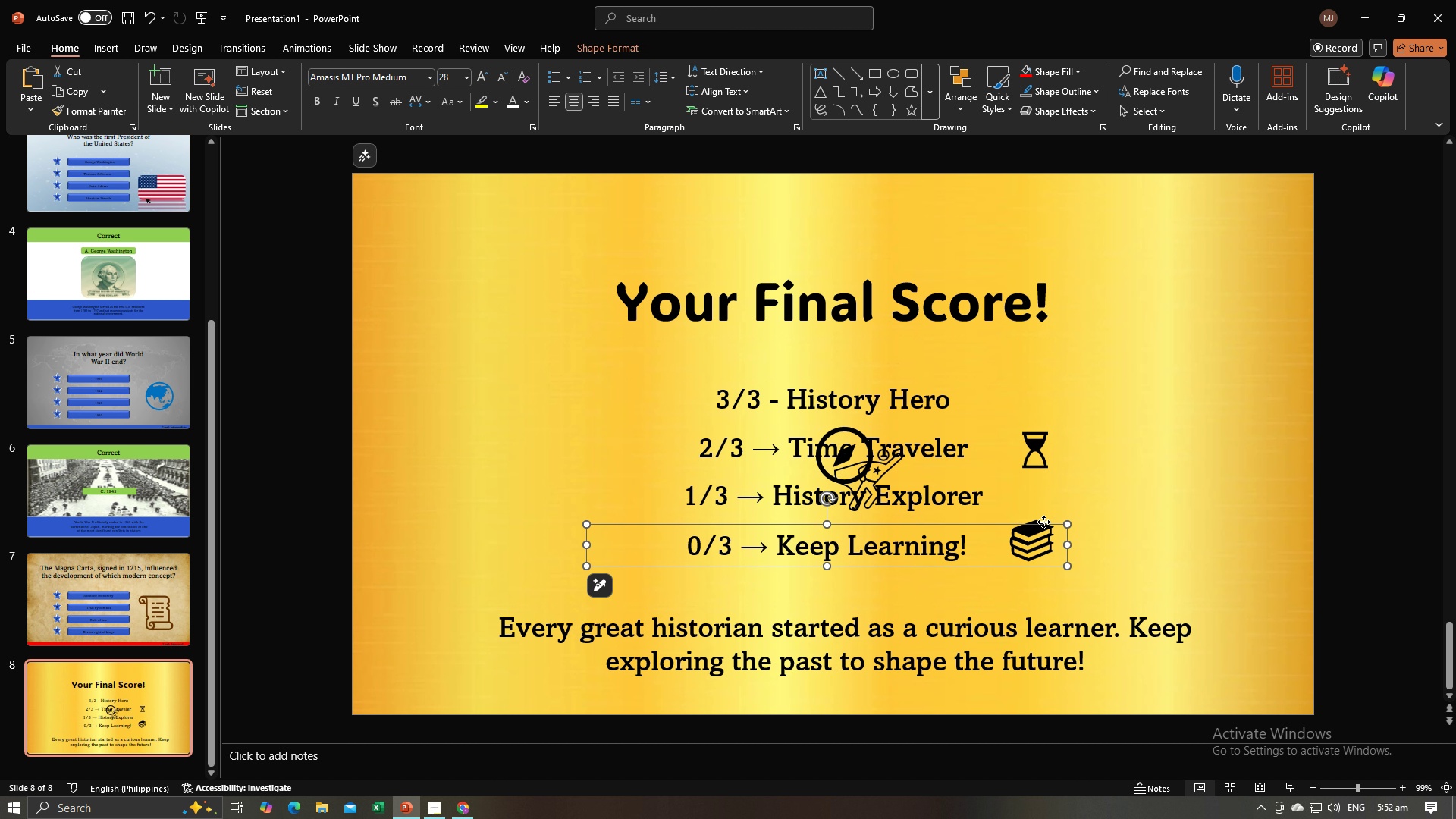 
left_click([1043, 522])
 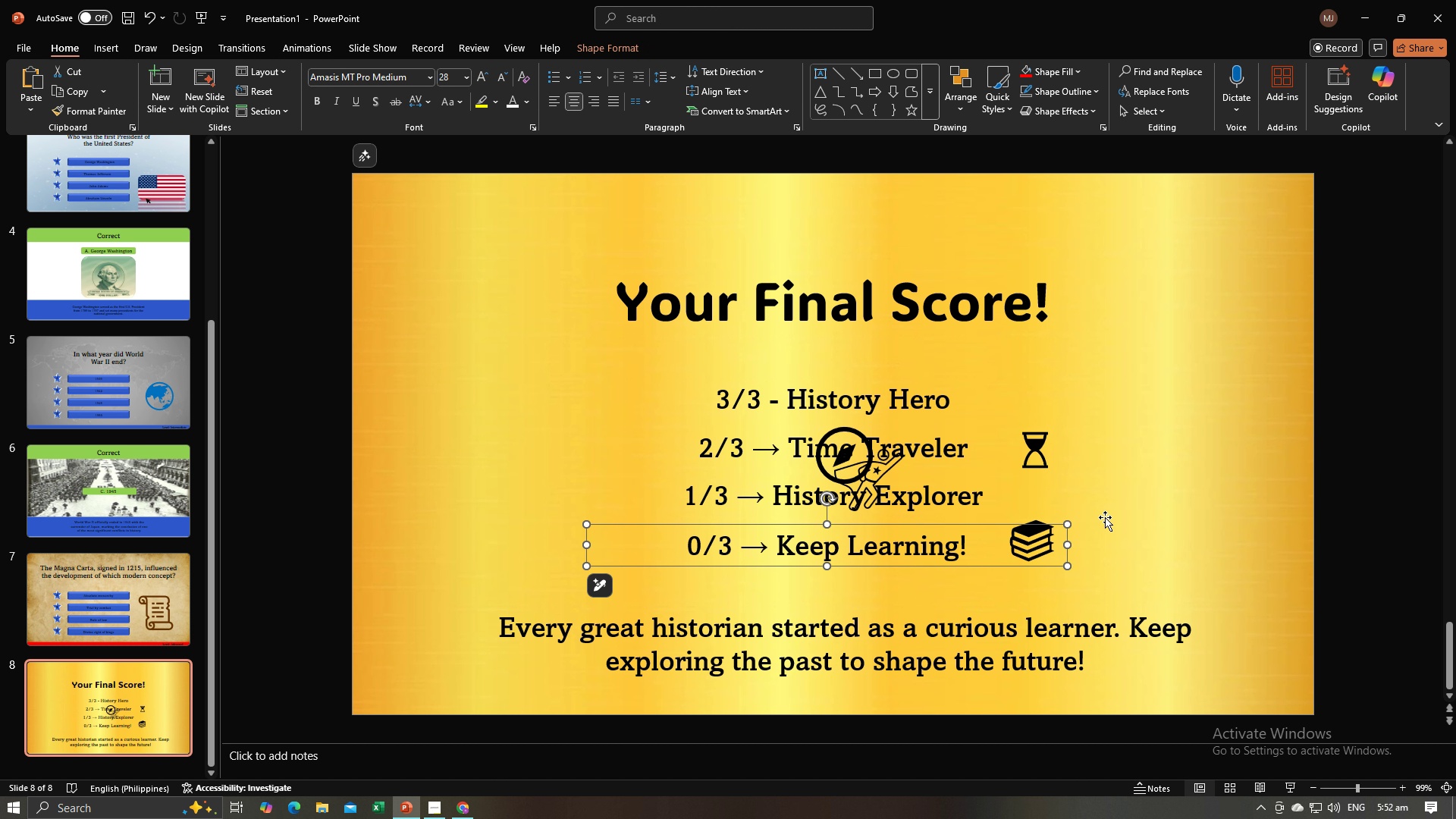 
double_click([1106, 517])
 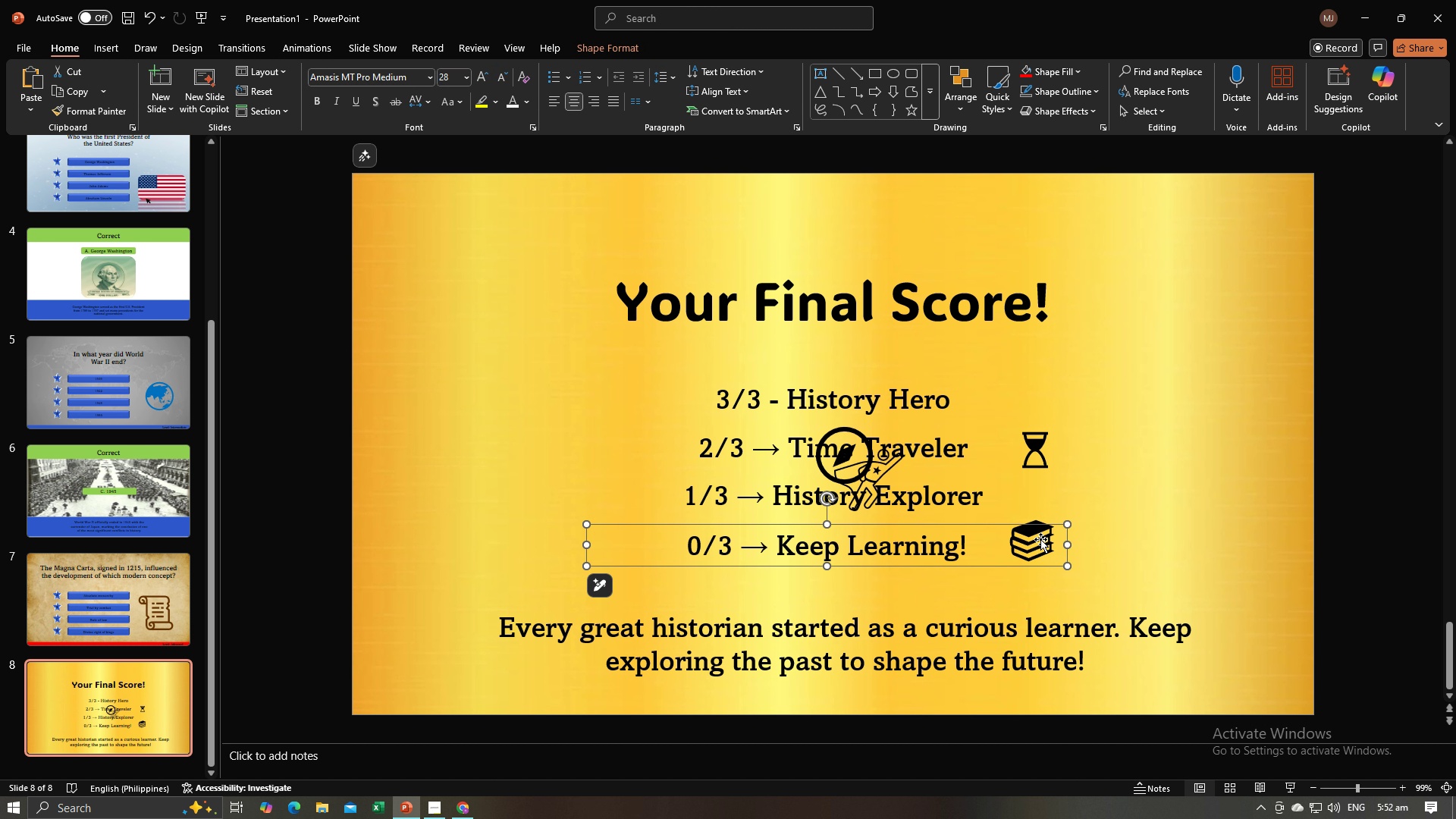 
triple_click([1040, 539])
 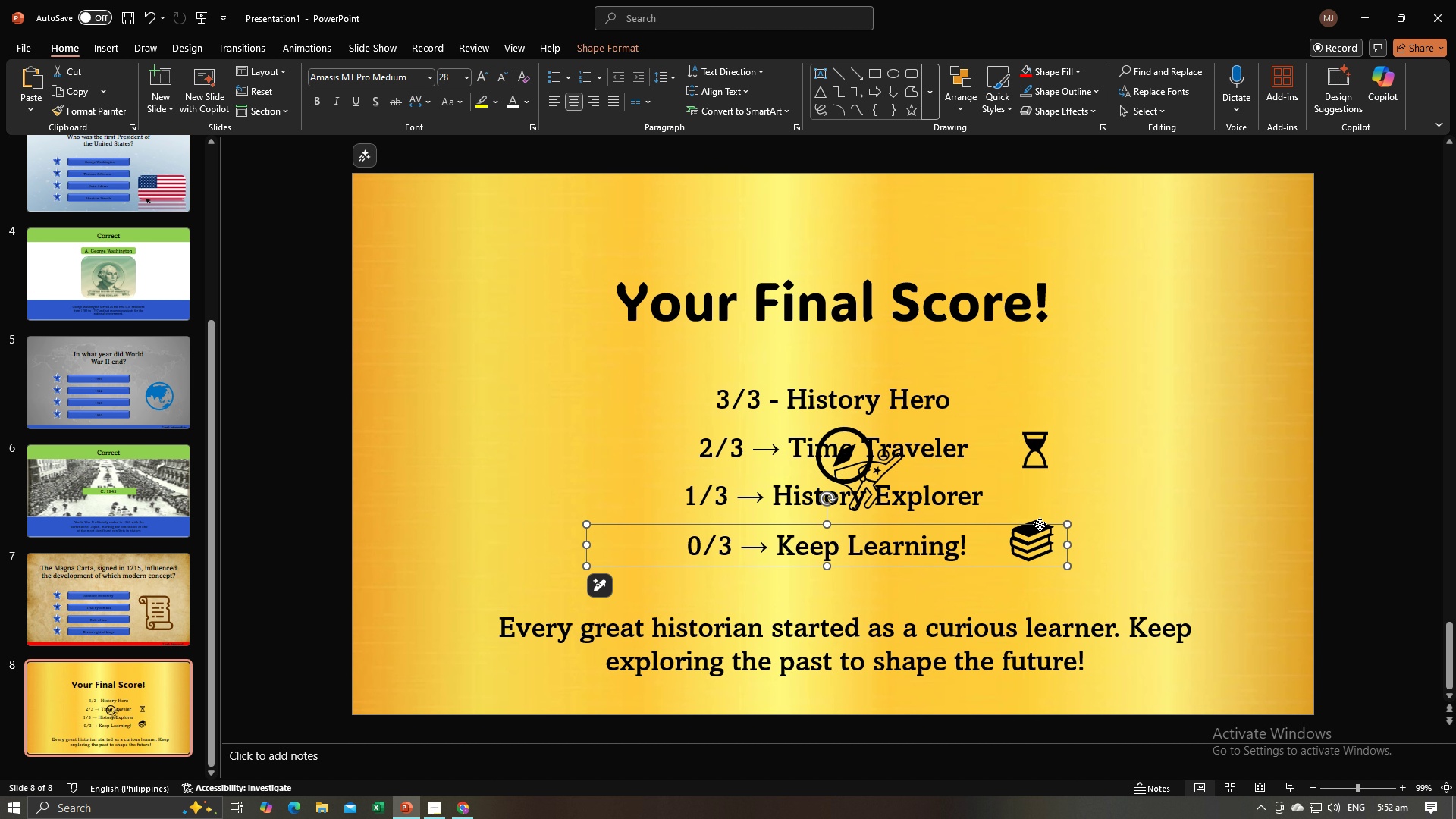 
double_click([1040, 524])
 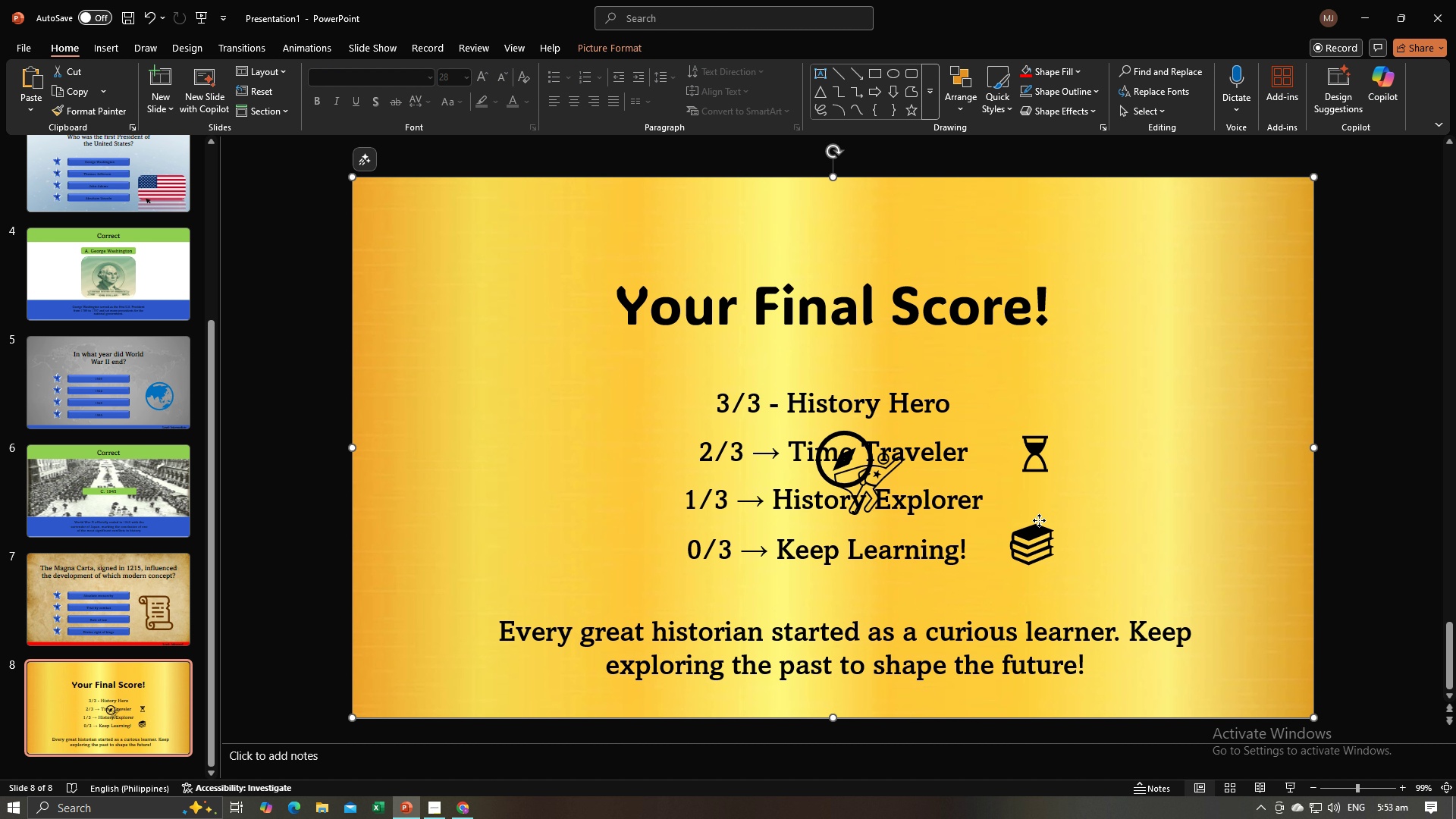 
triple_click([1039, 520])
 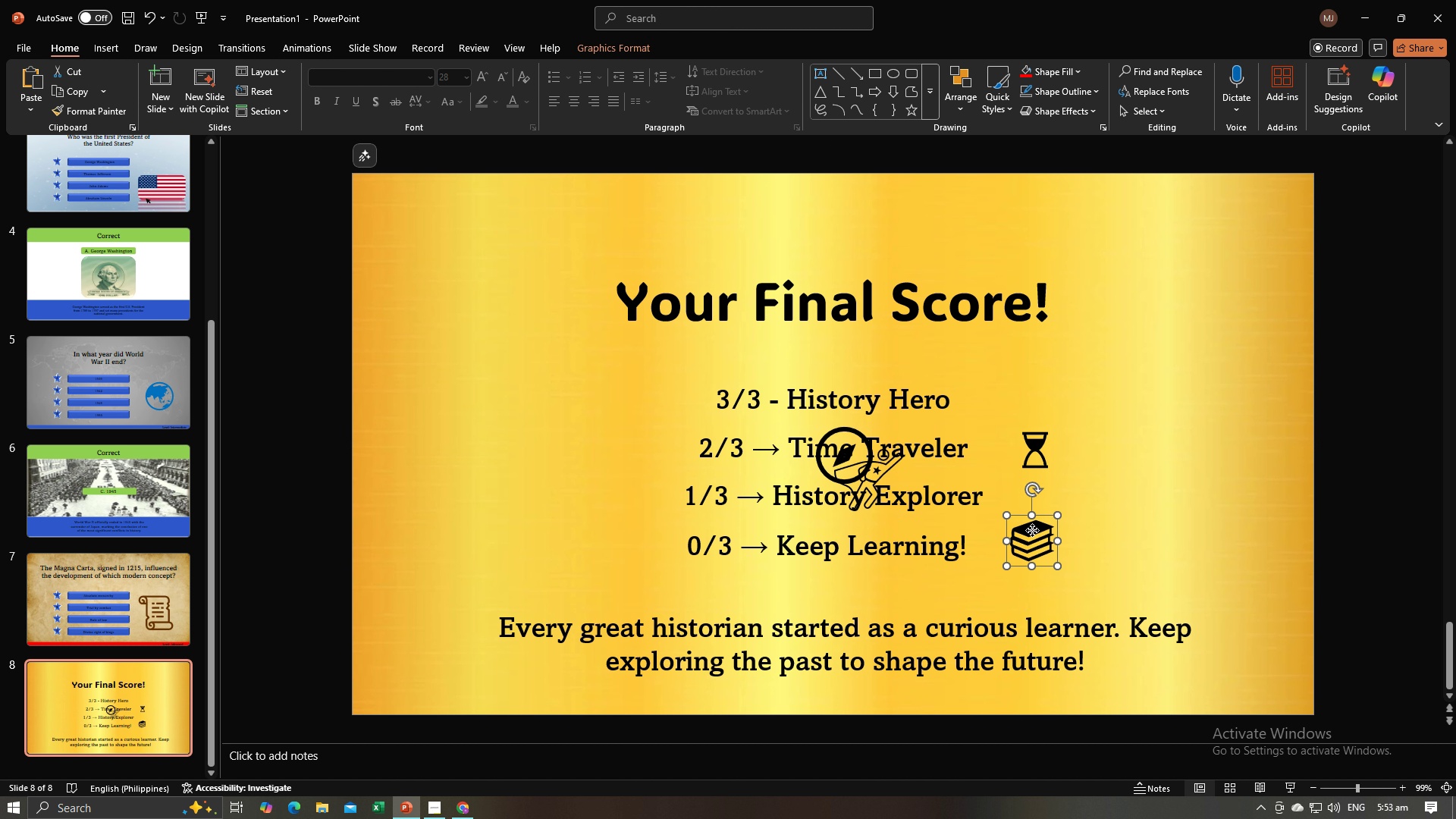 
left_click([1032, 530])
 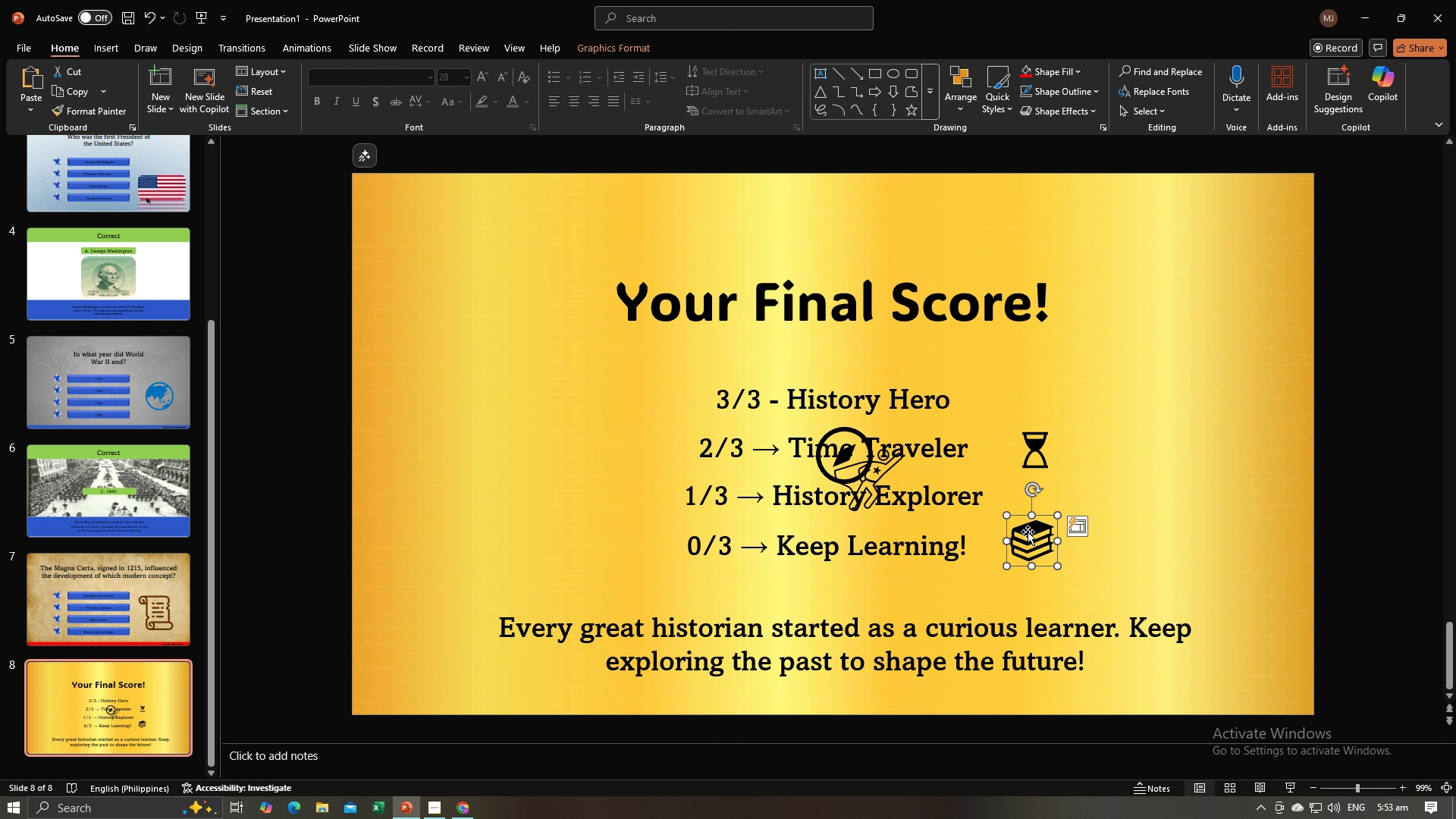 
left_click_drag(start_coordinate=[1028, 532], to_coordinate=[1038, 533])
 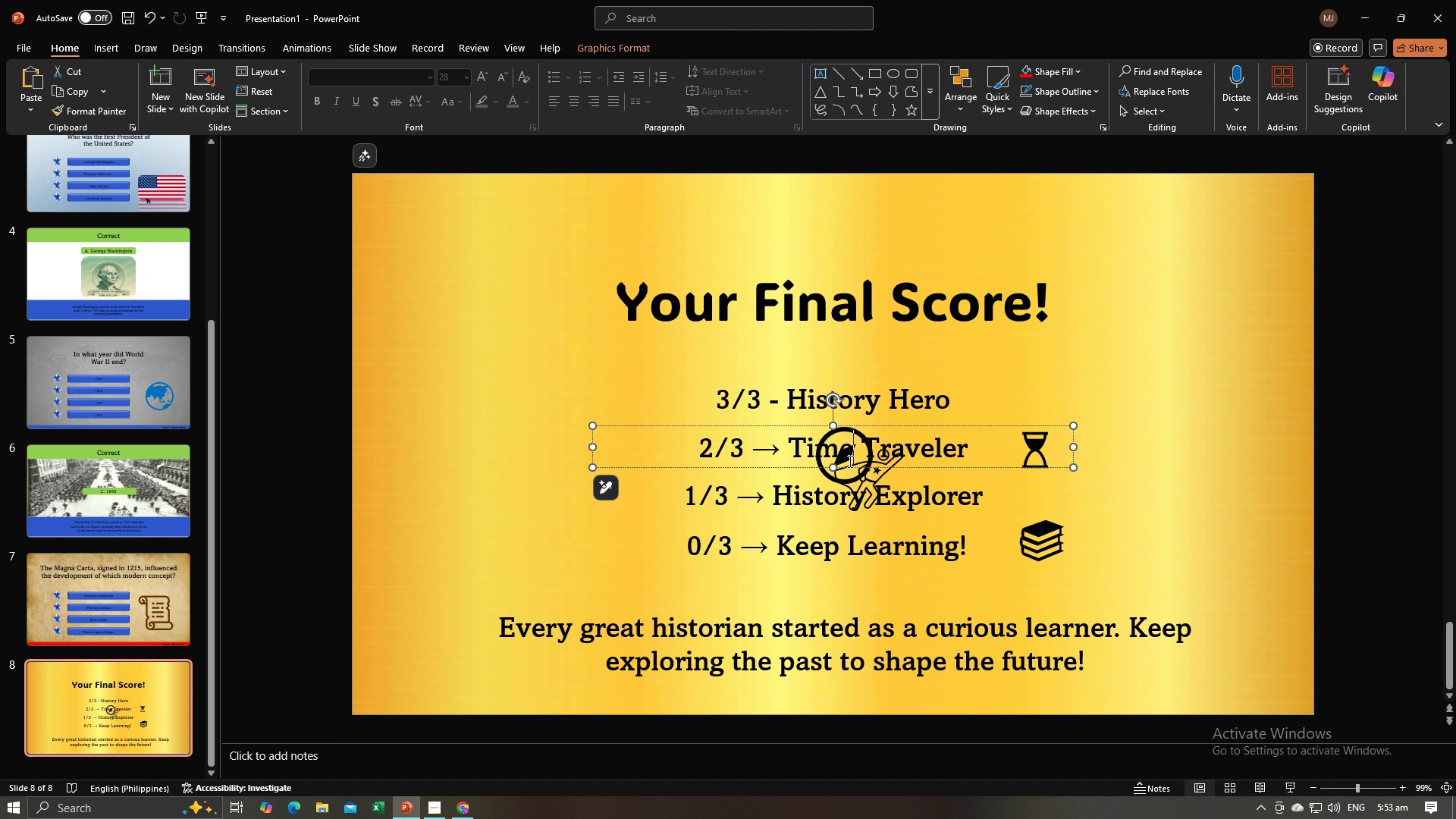 
left_click([849, 461])
 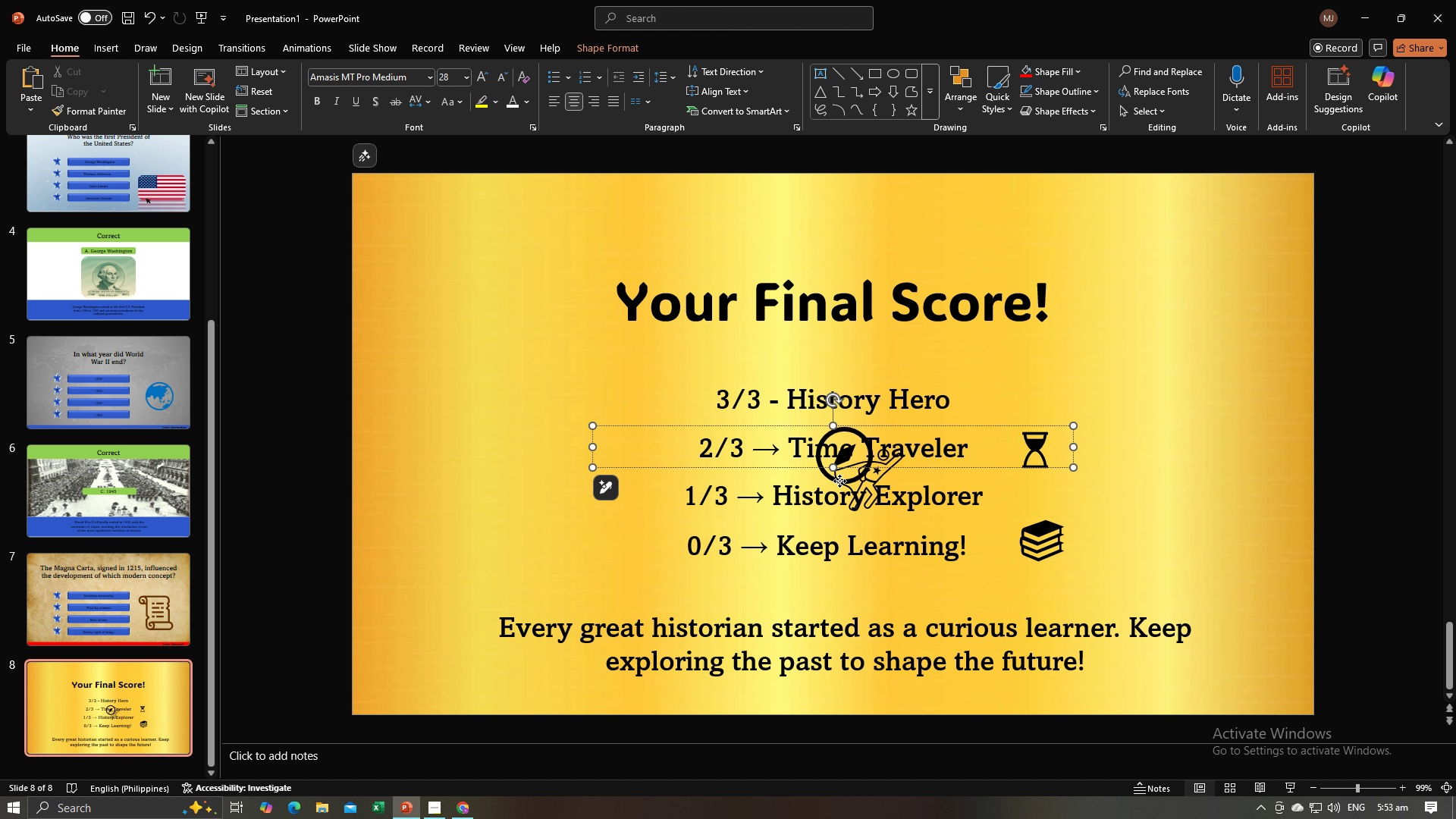 
left_click([839, 481])
 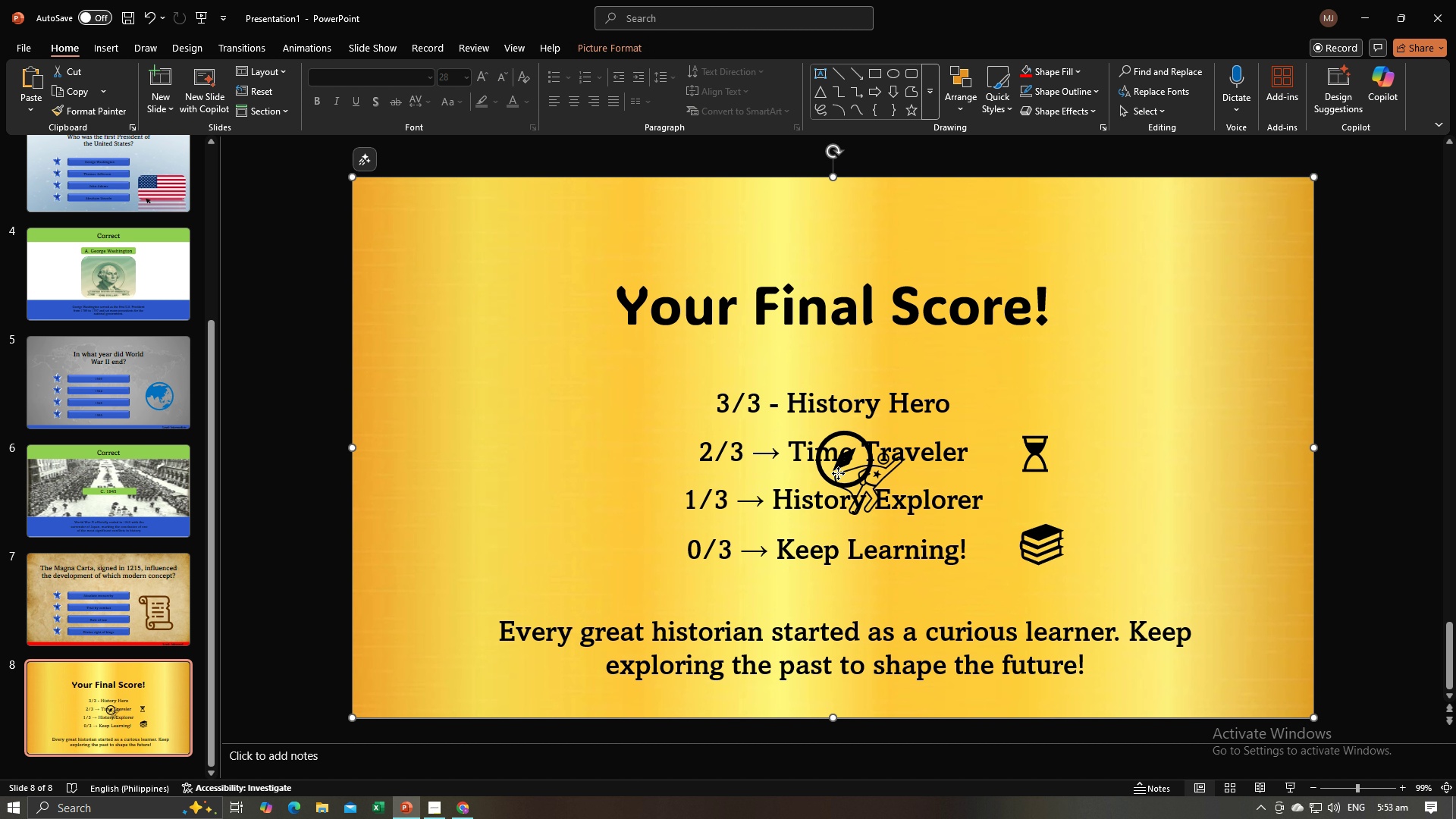 
left_click([838, 473])
 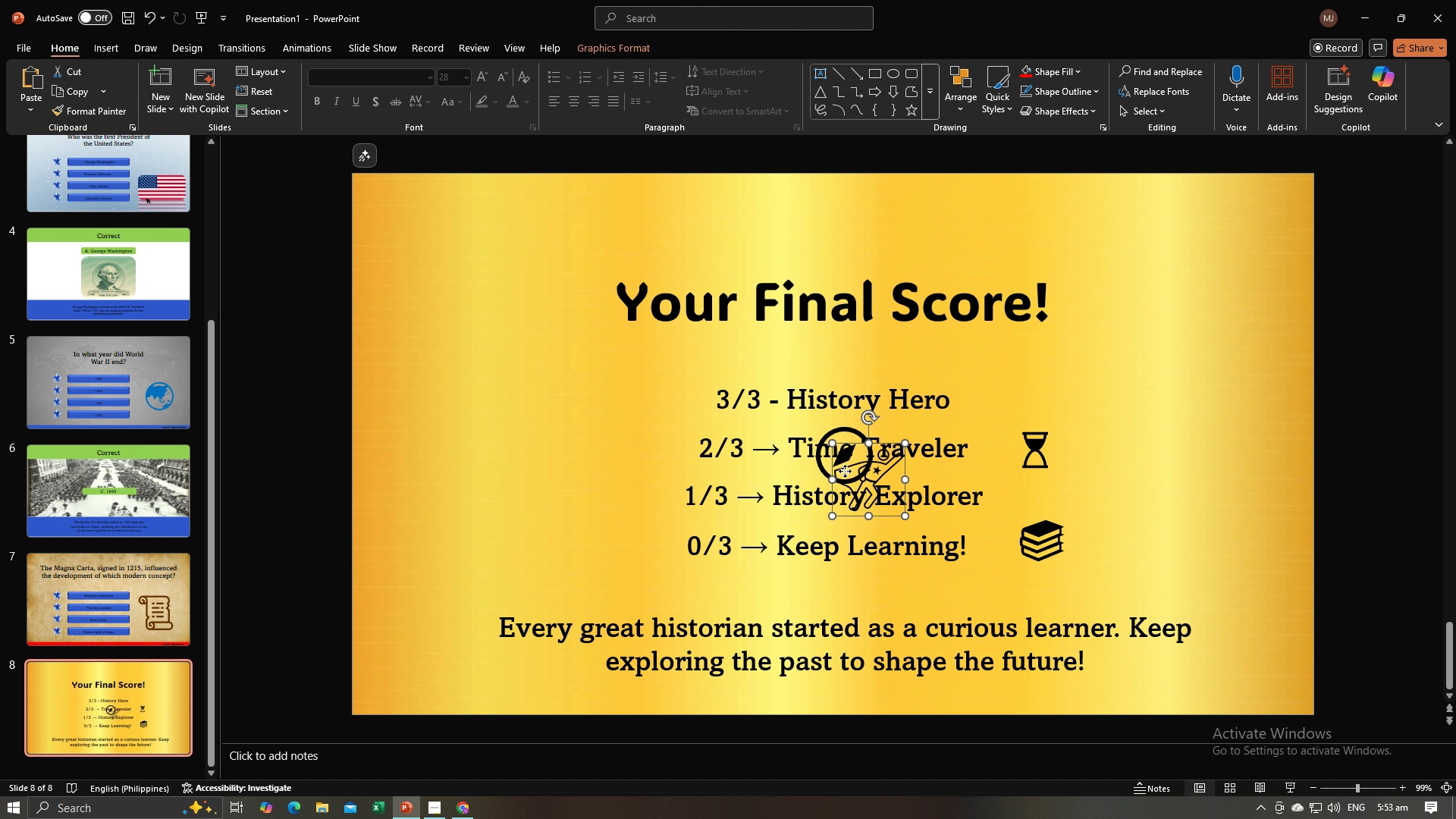 
left_click([845, 471])
 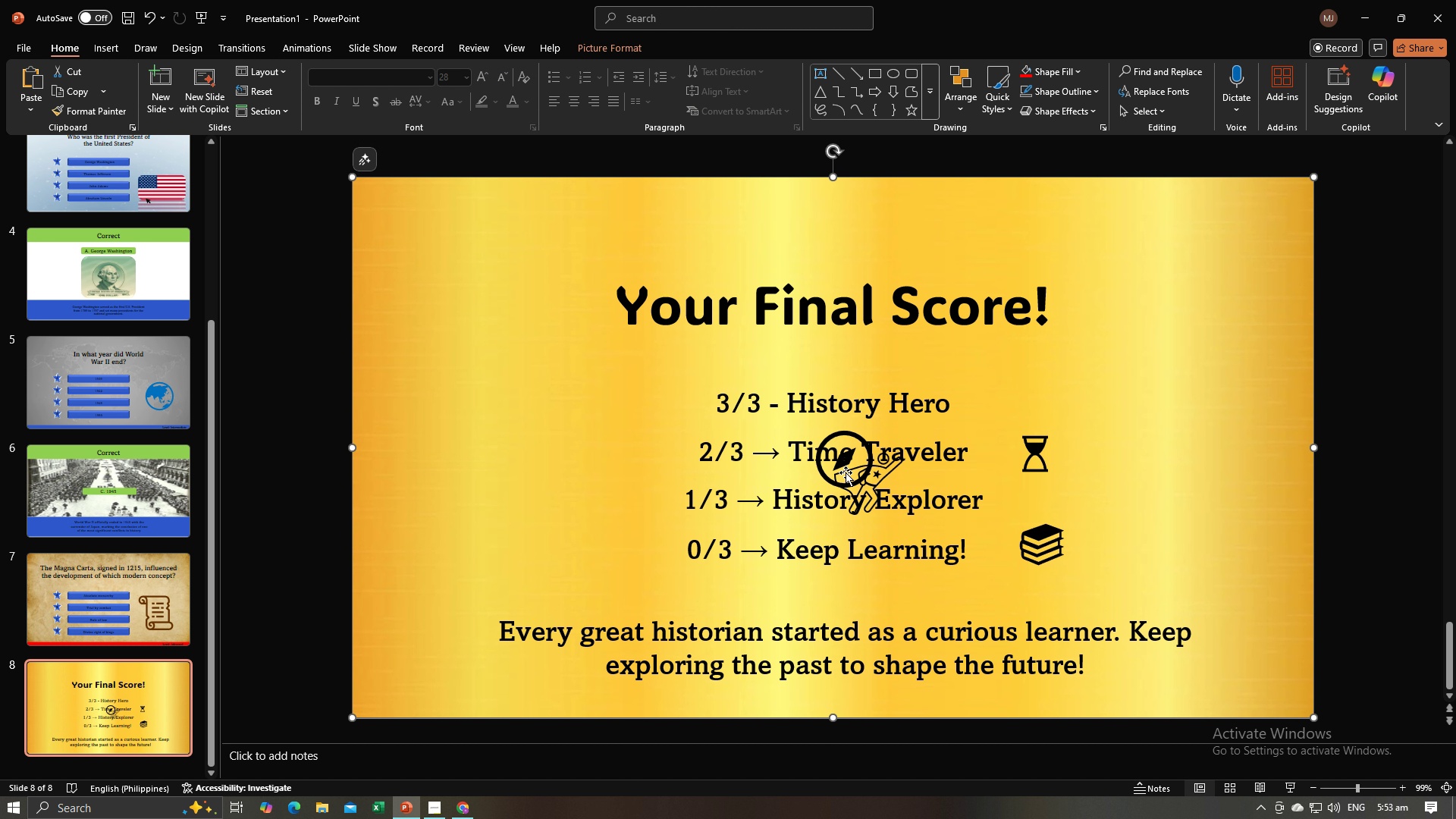 
left_click([846, 472])
 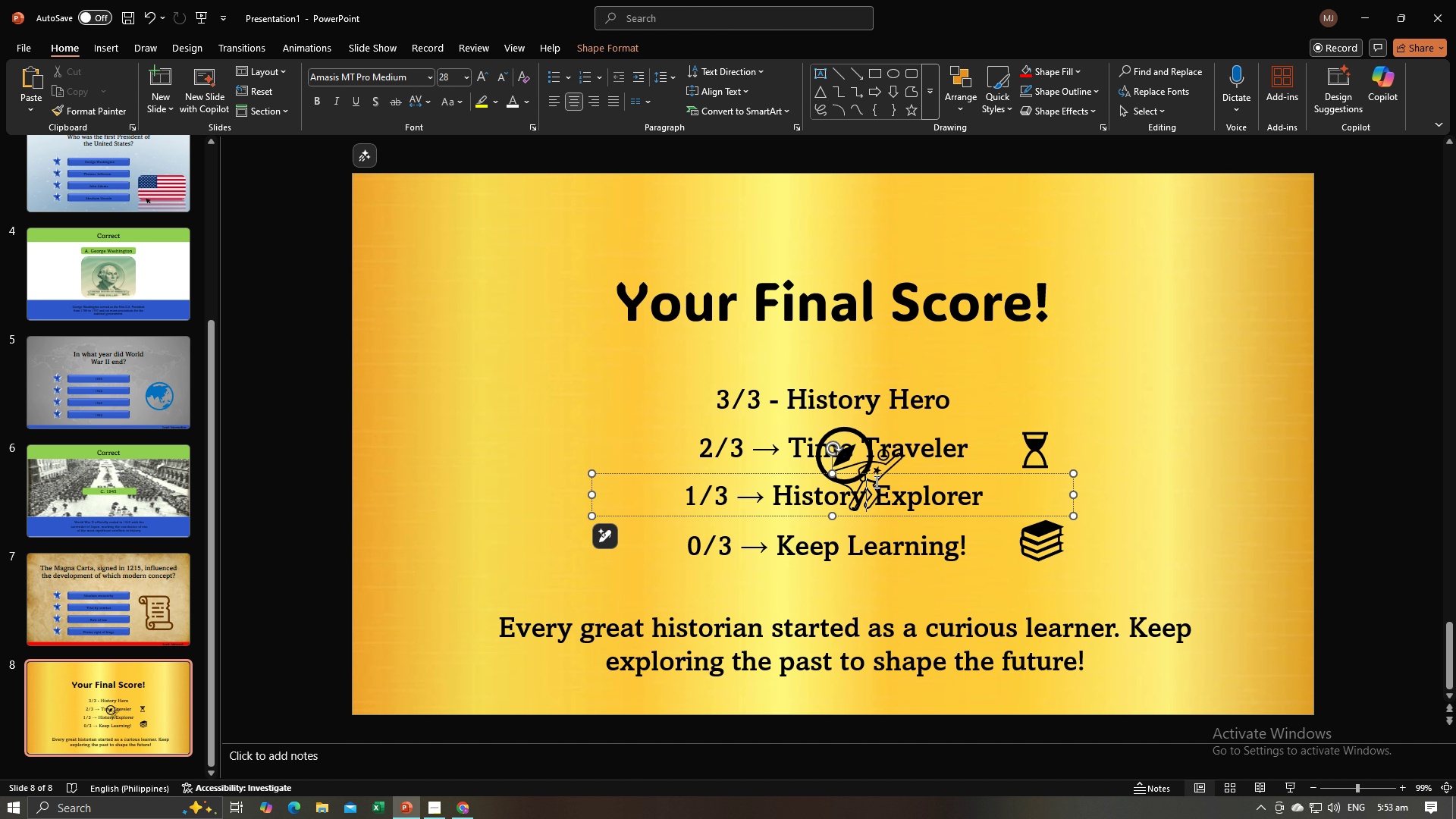 
left_click([875, 482])
 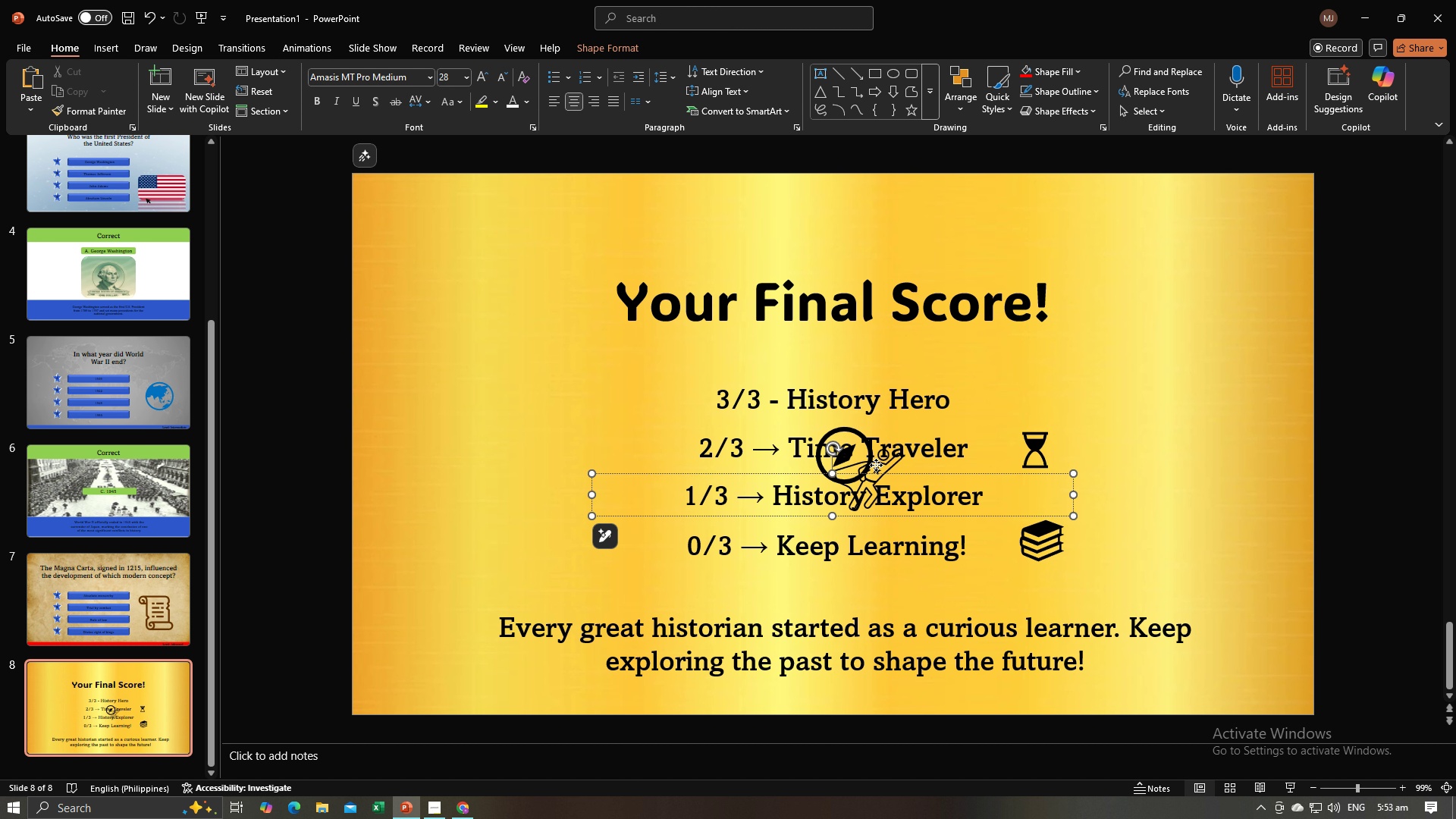 
left_click([876, 465])
 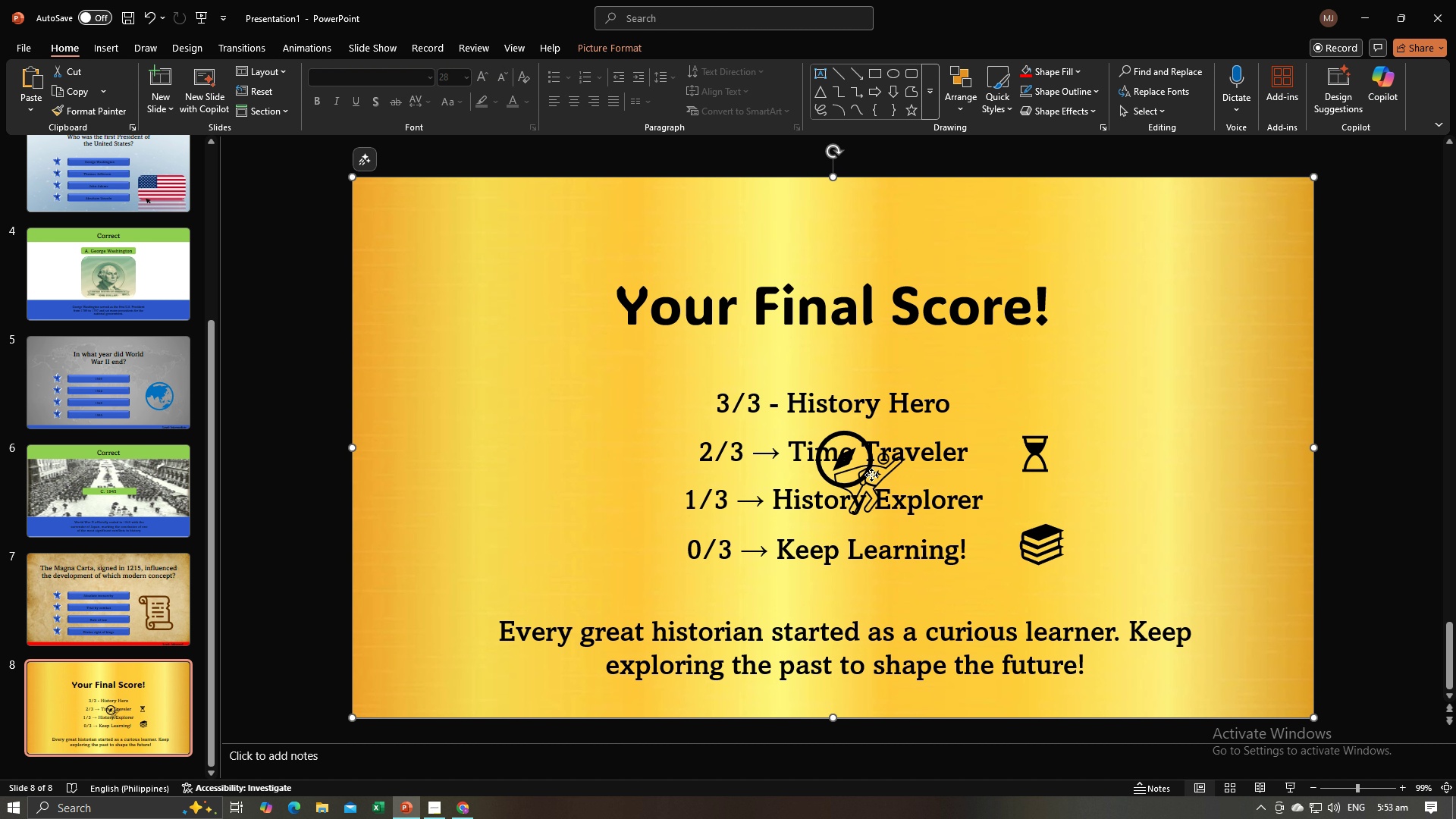 
double_click([871, 475])
 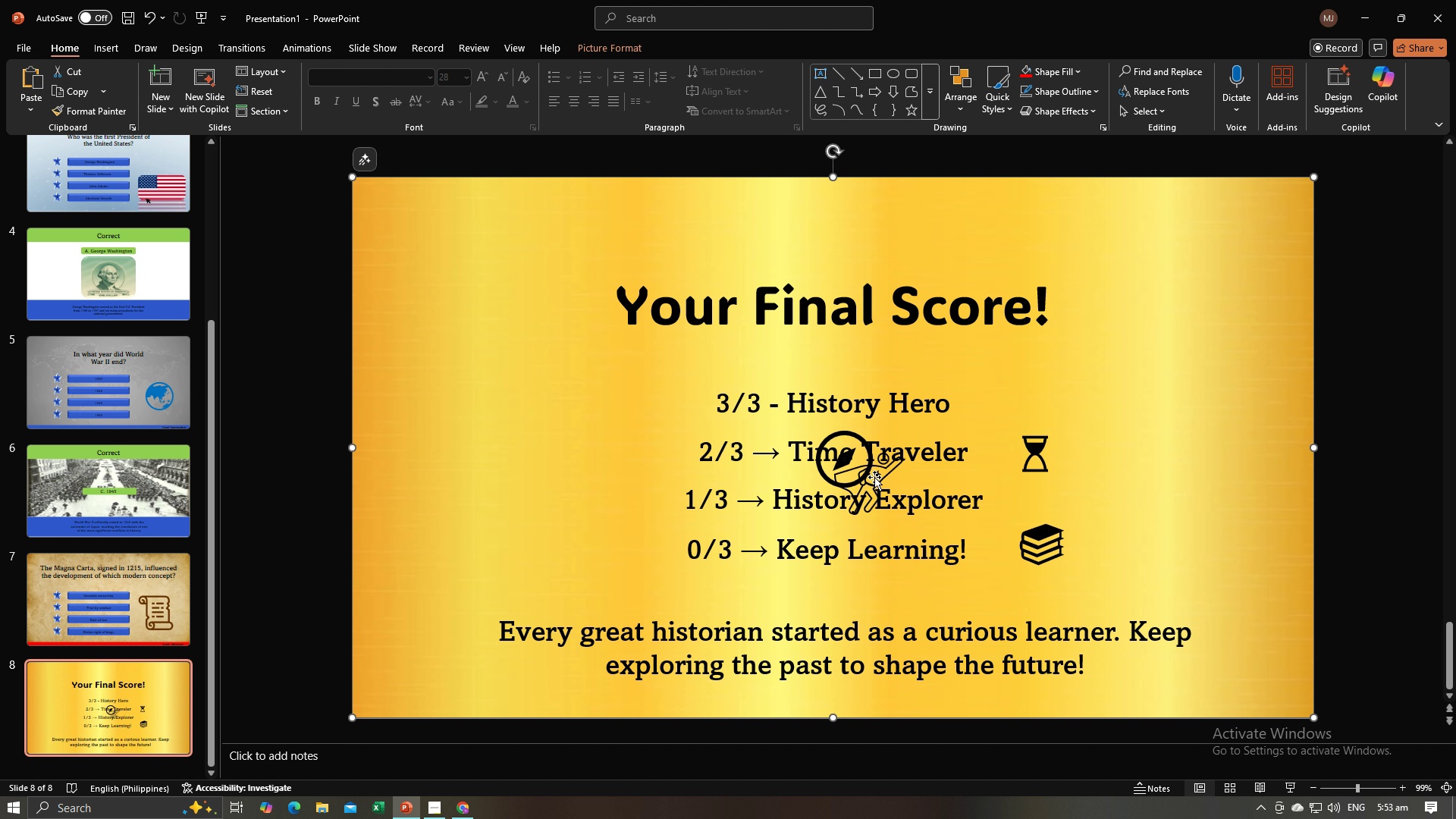 
triple_click([871, 476])
 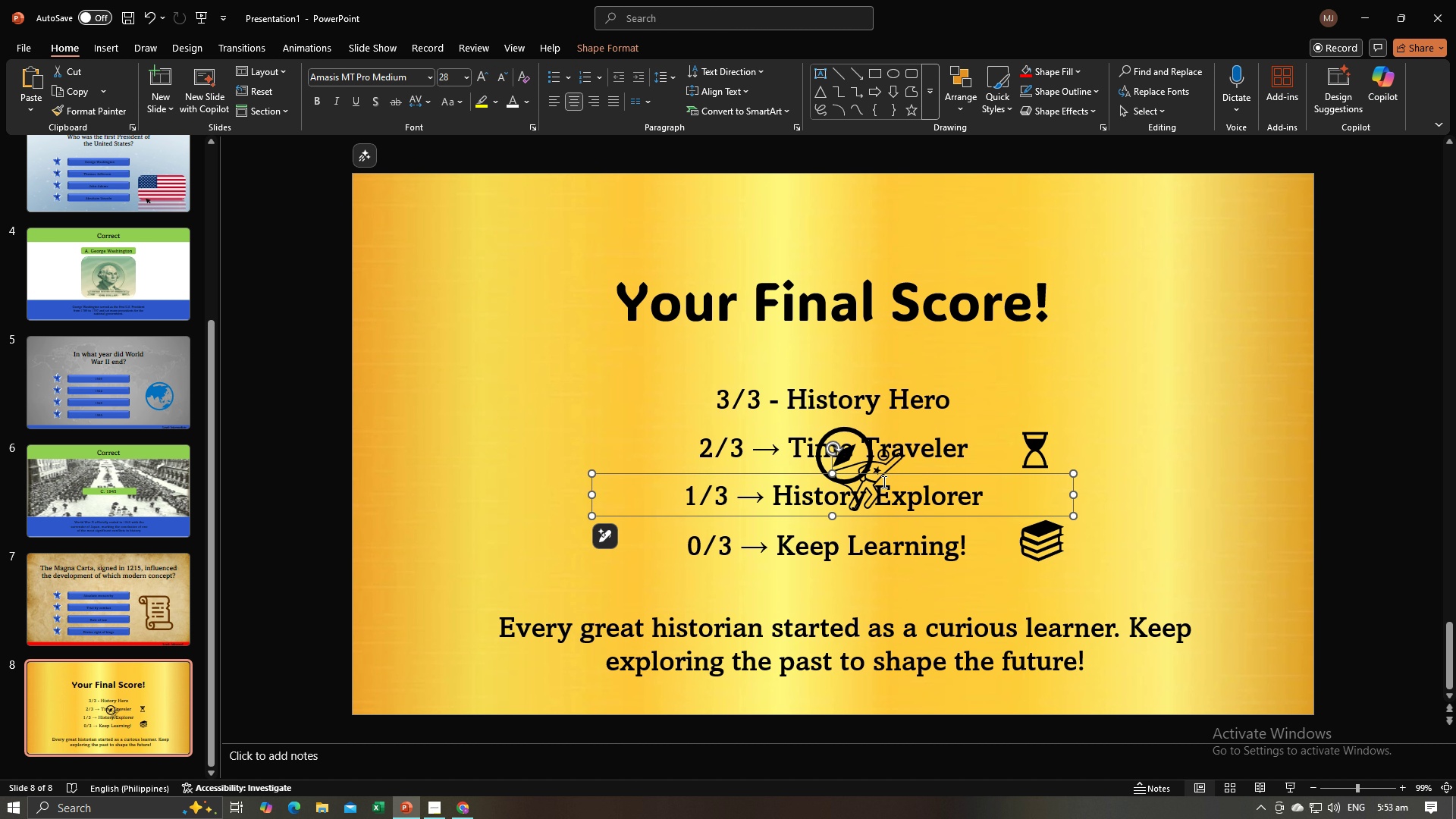 
triple_click([883, 481])
 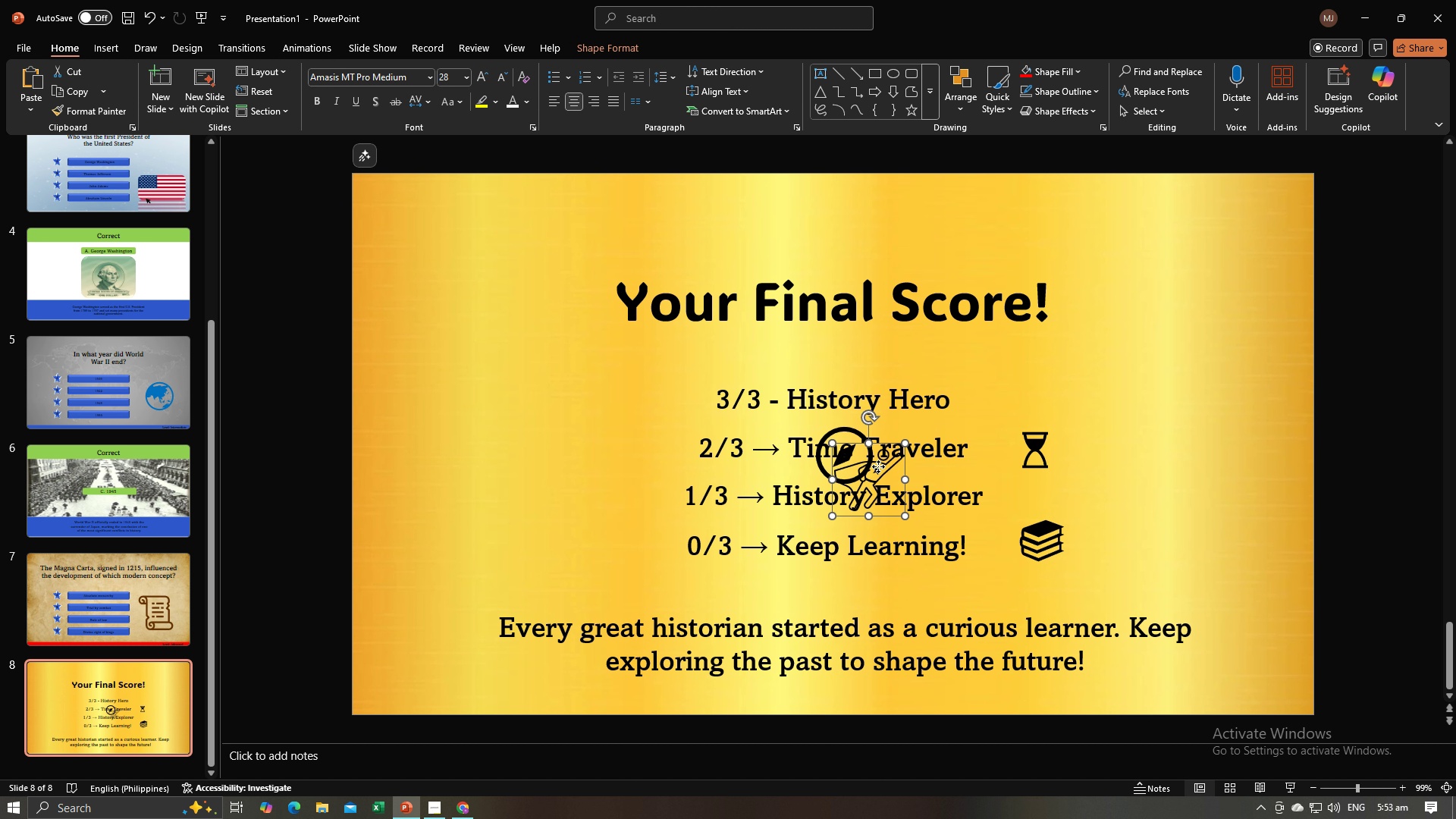 
left_click([878, 466])
 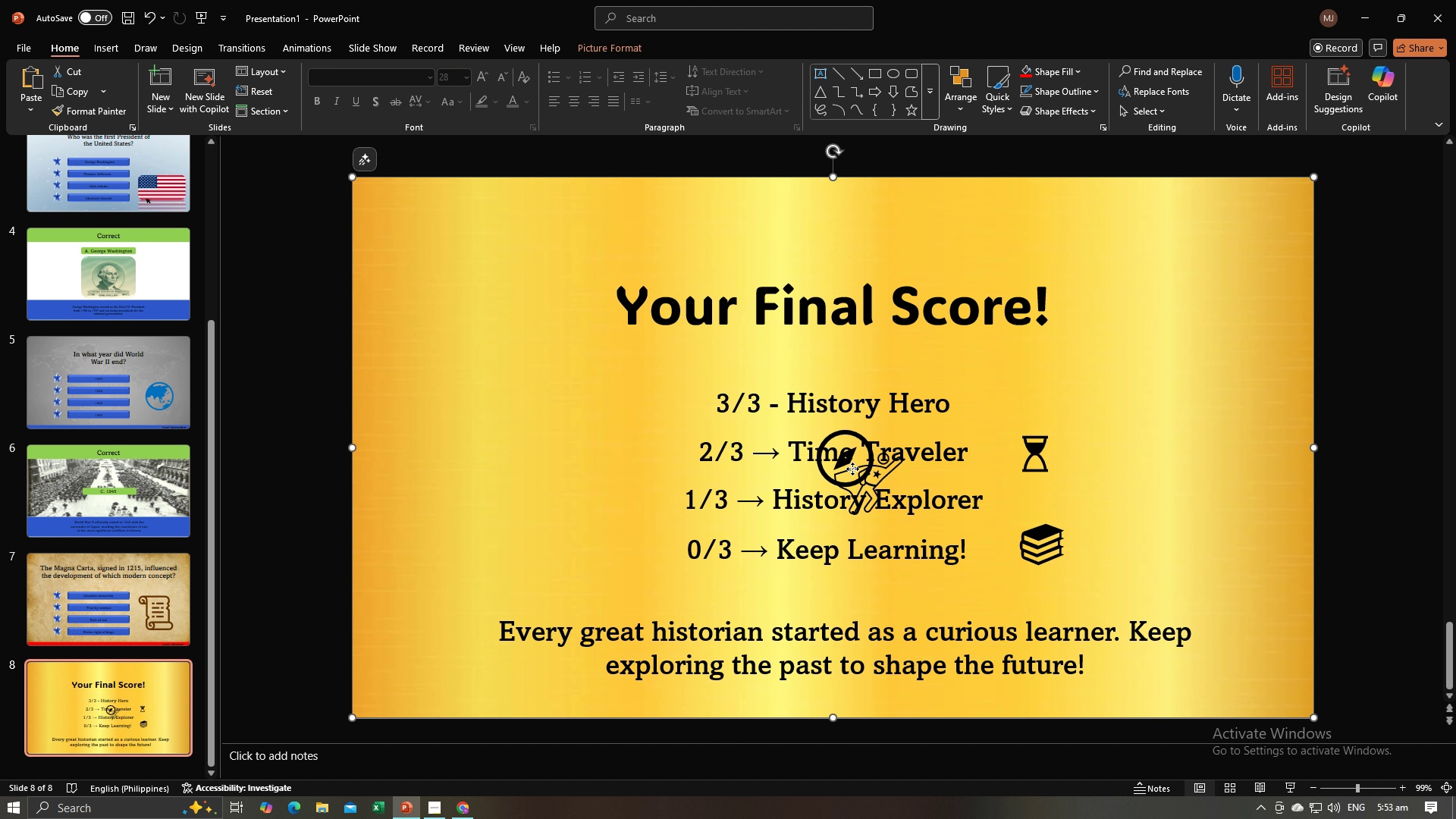 
left_click([850, 468])
 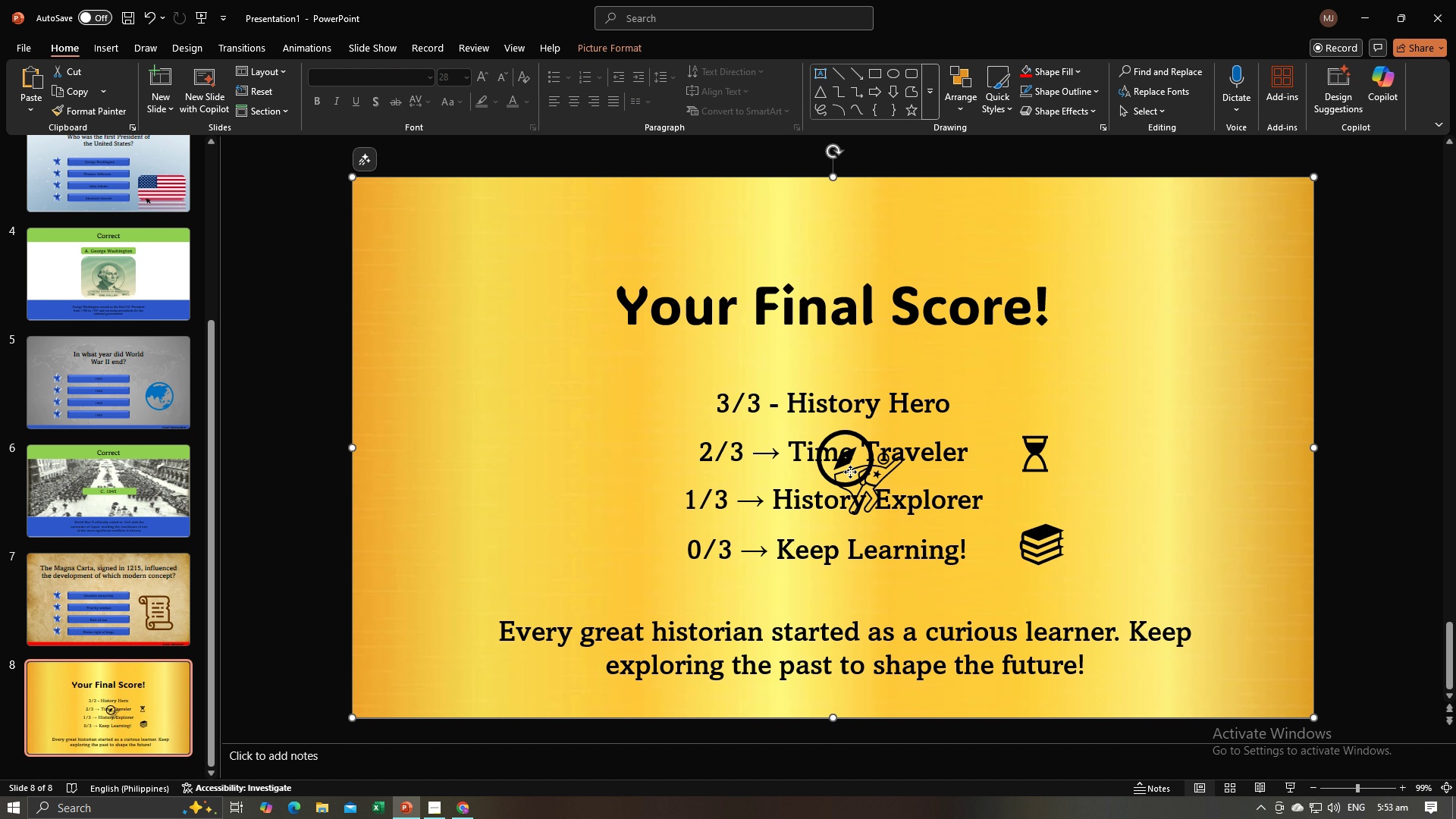 
double_click([850, 472])
 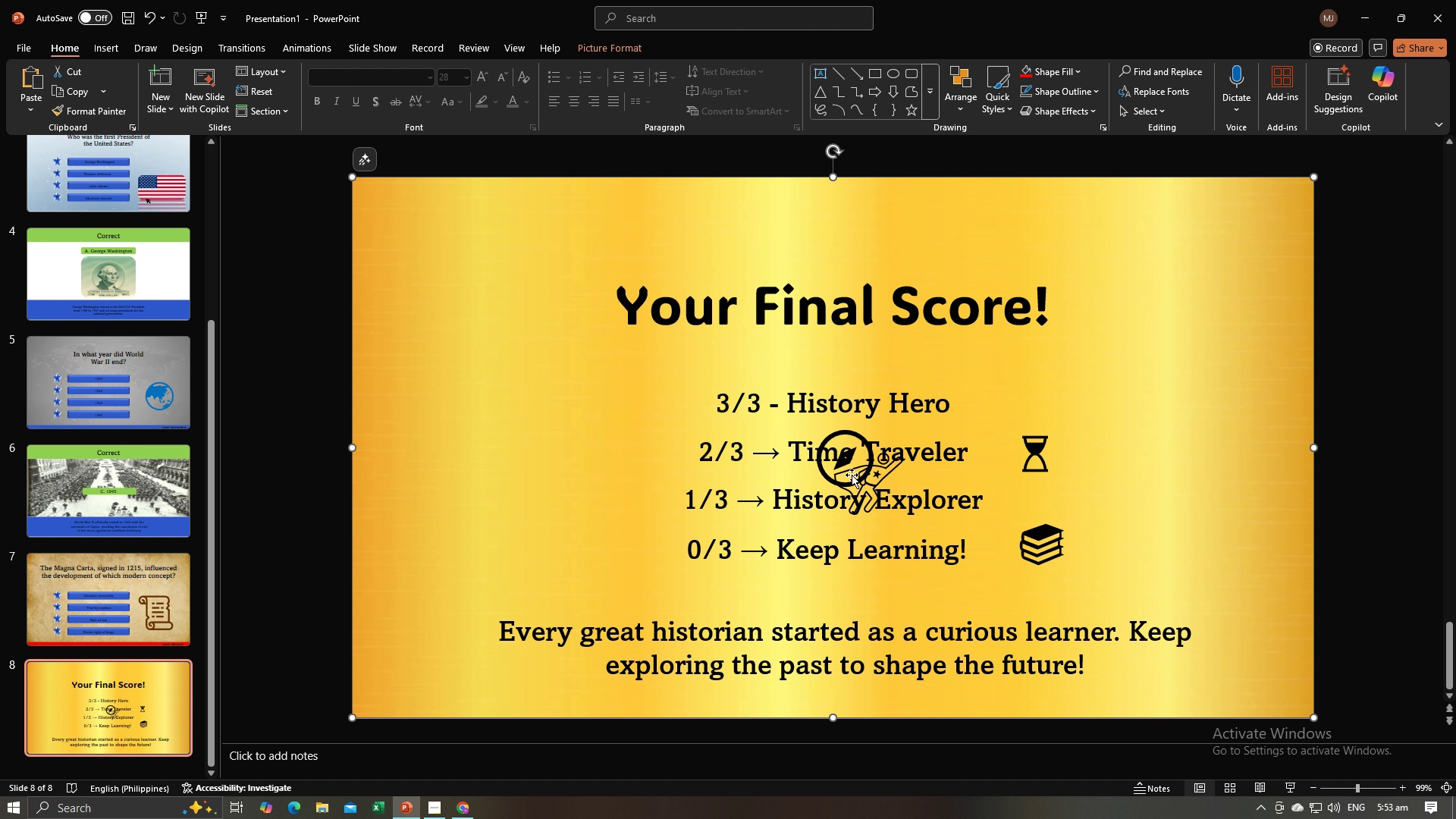 
triple_click([851, 474])
 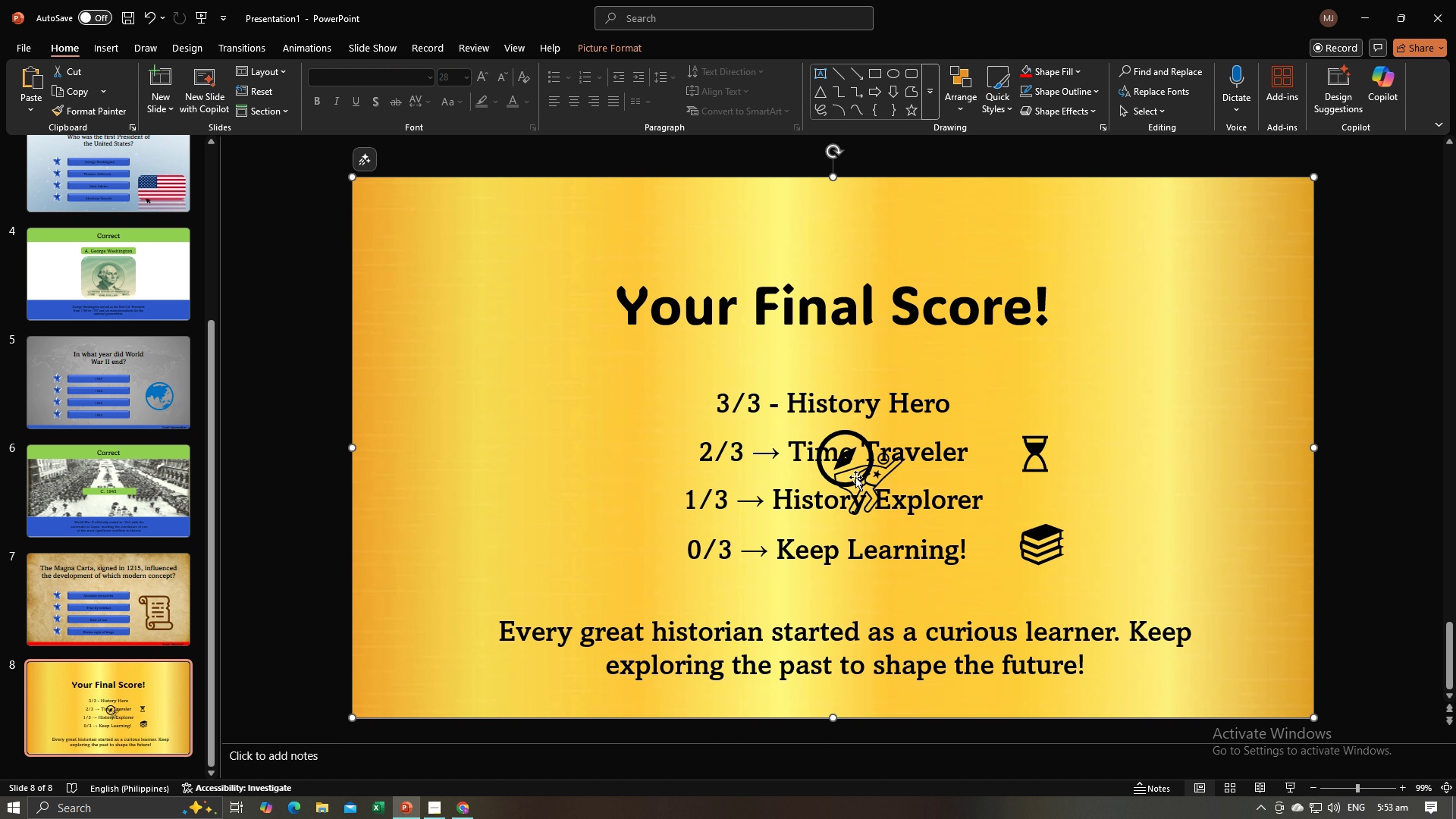 
triple_click([855, 477])
 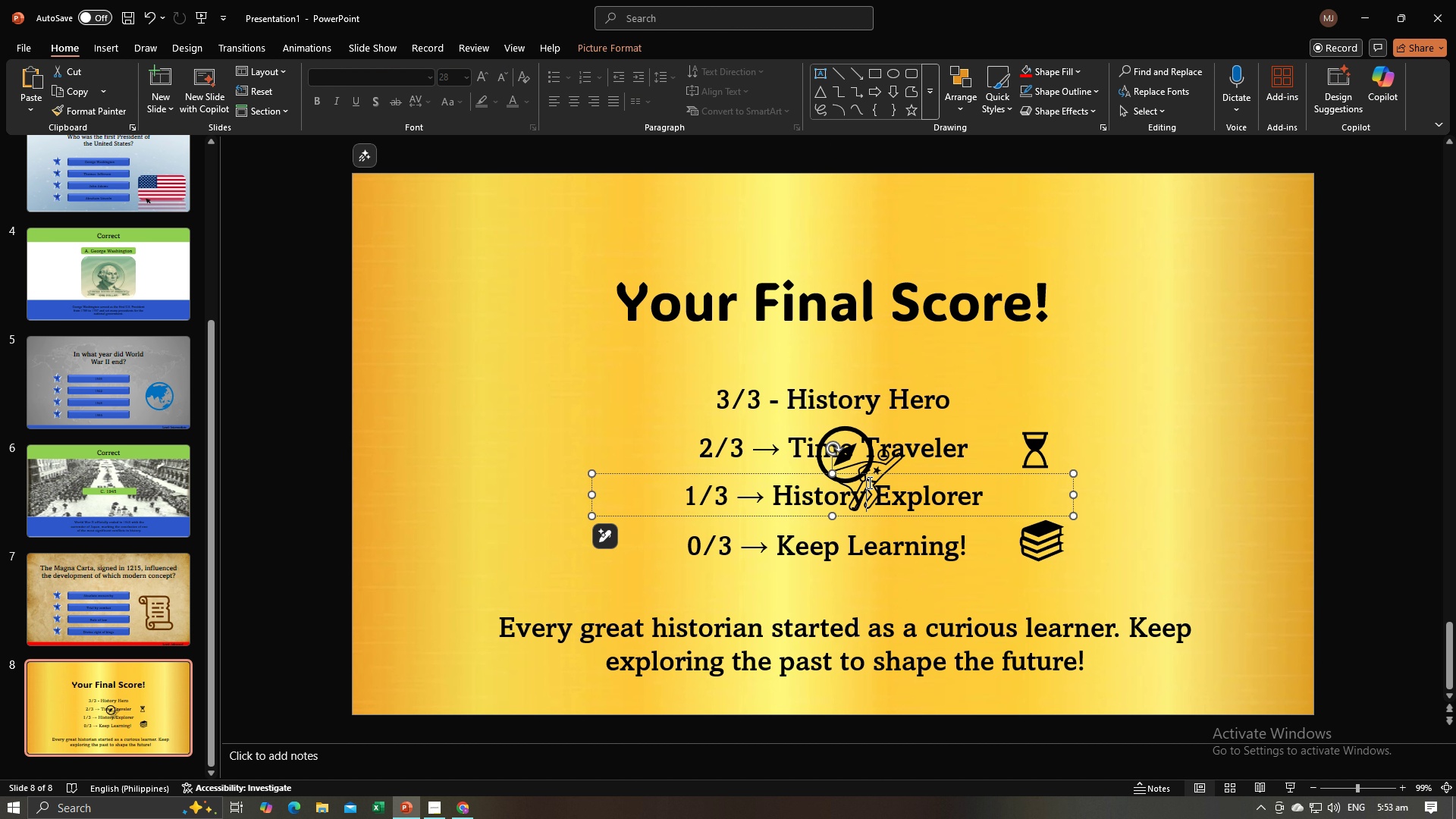 
double_click([868, 482])
 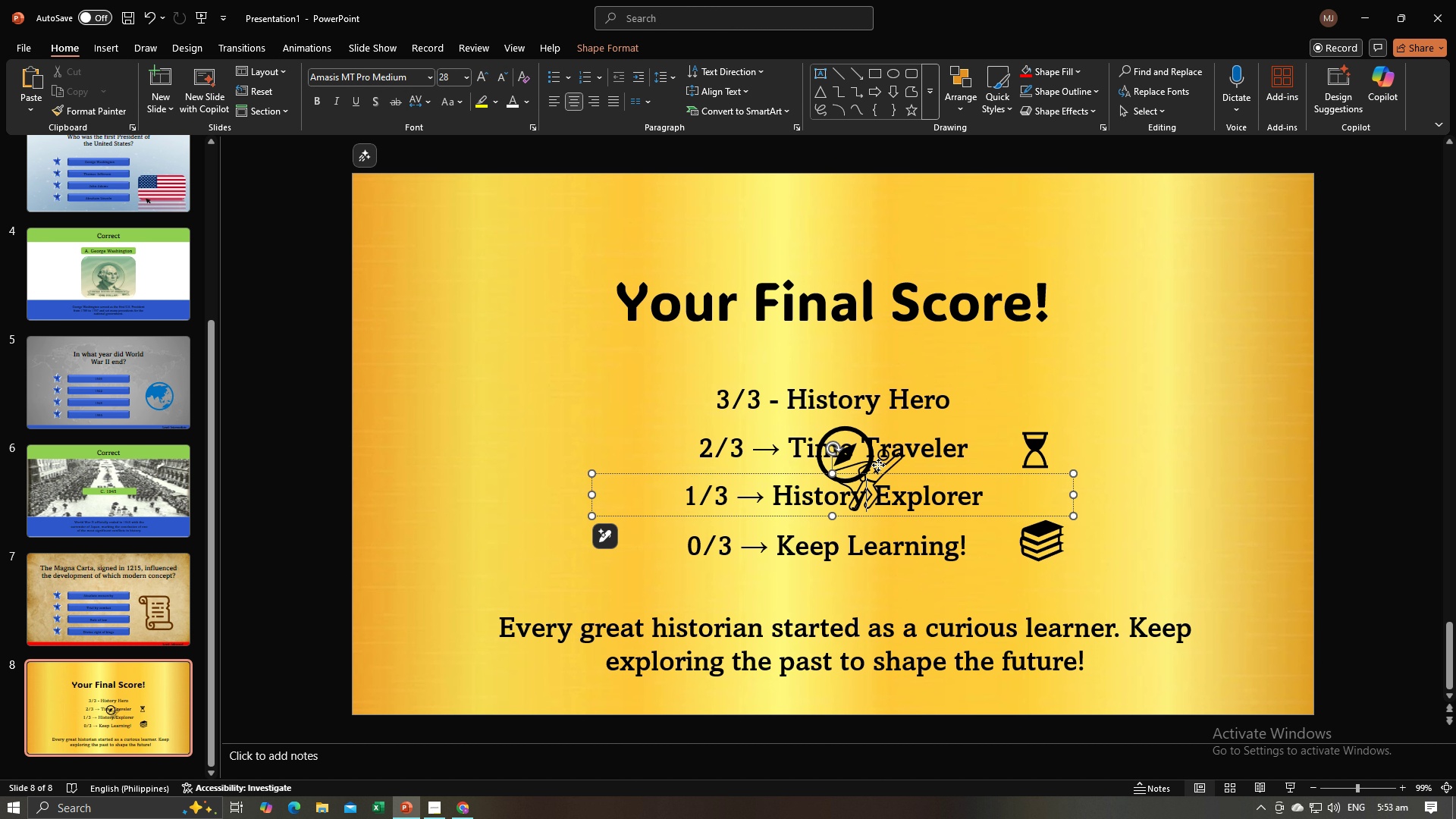 
left_click([878, 465])
 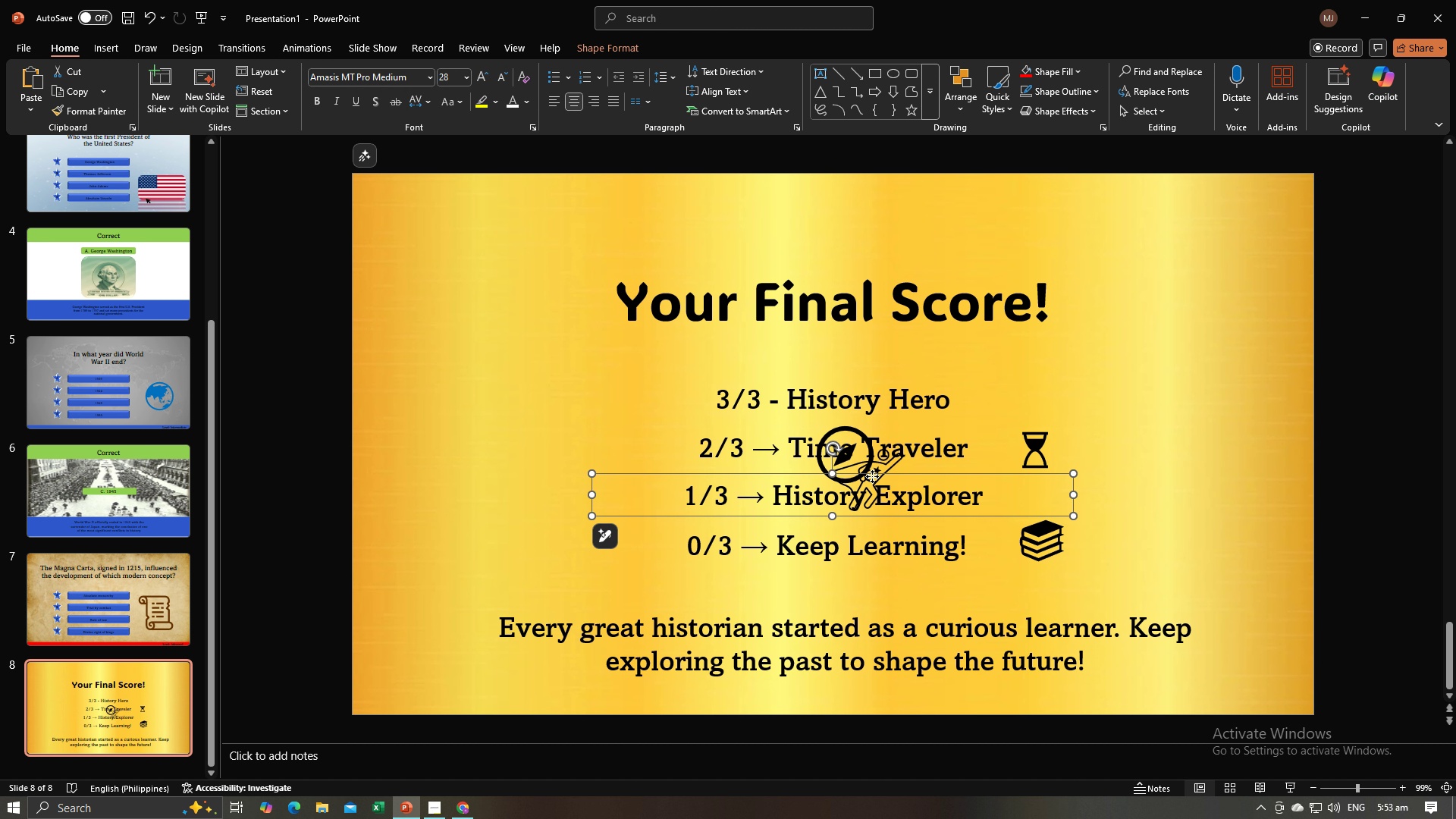 
left_click([872, 476])
 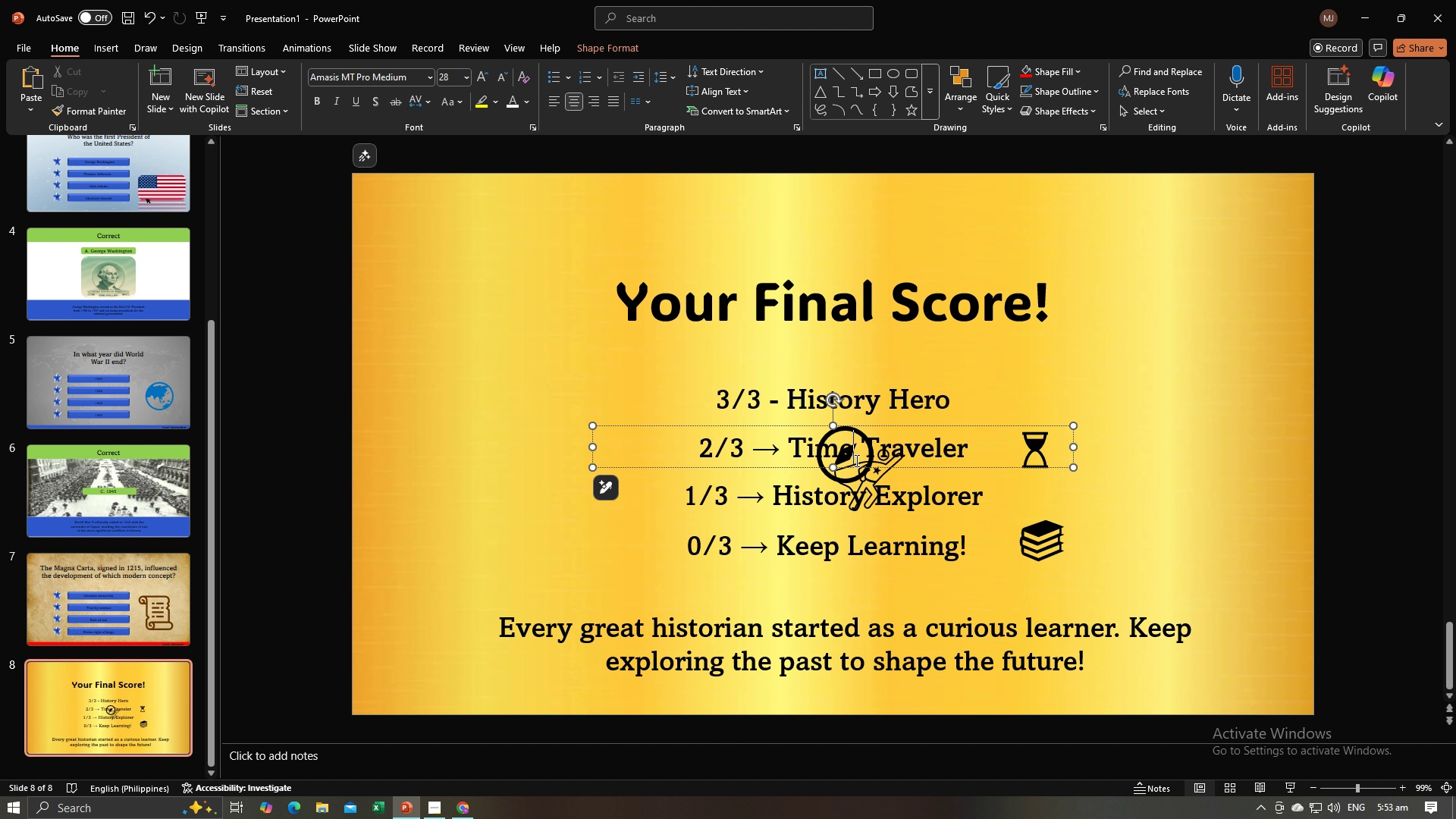 
double_click([855, 460])
 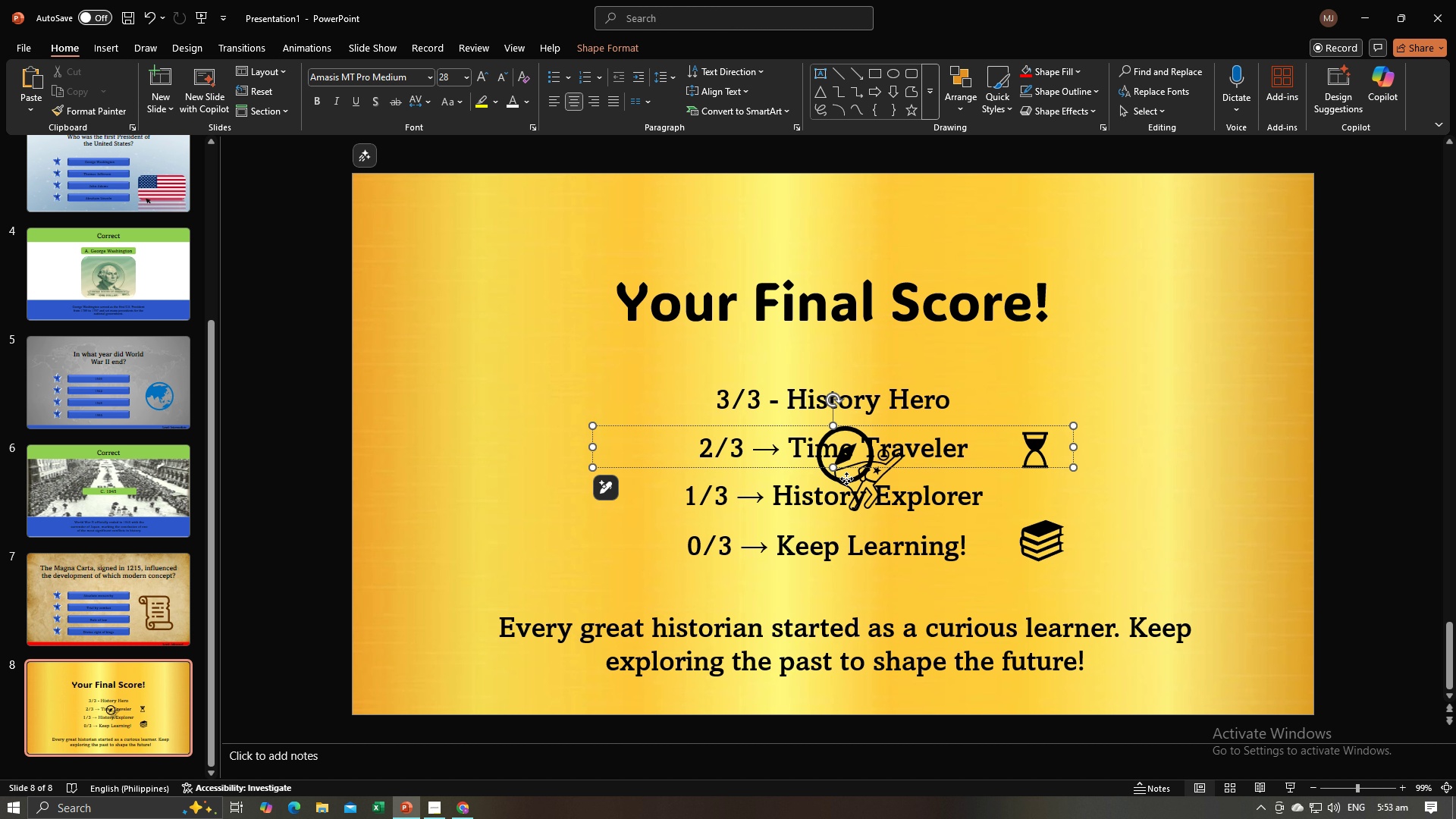 
left_click([846, 479])
 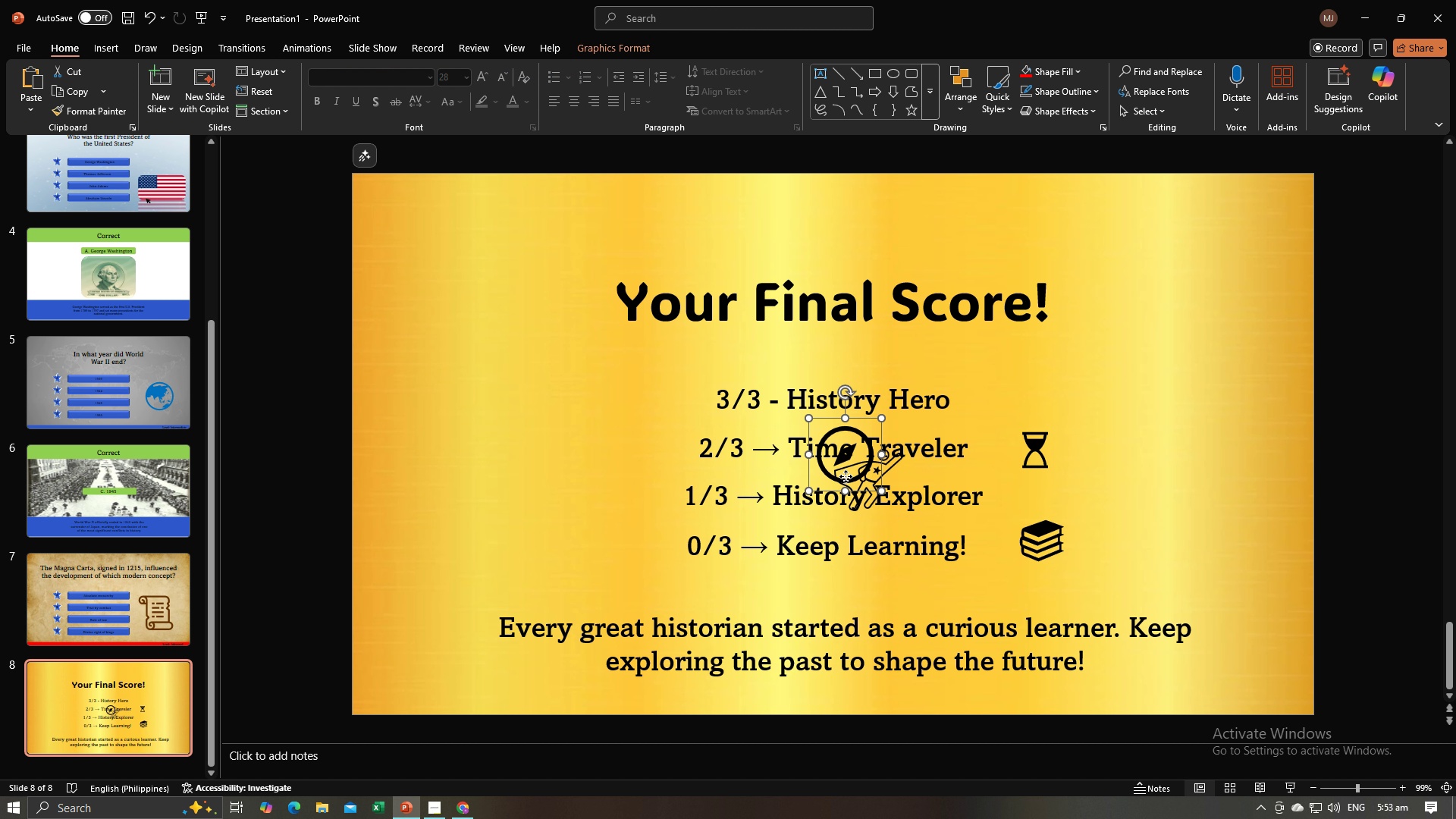 
left_click_drag(start_coordinate=[846, 476], to_coordinate=[851, 470])
 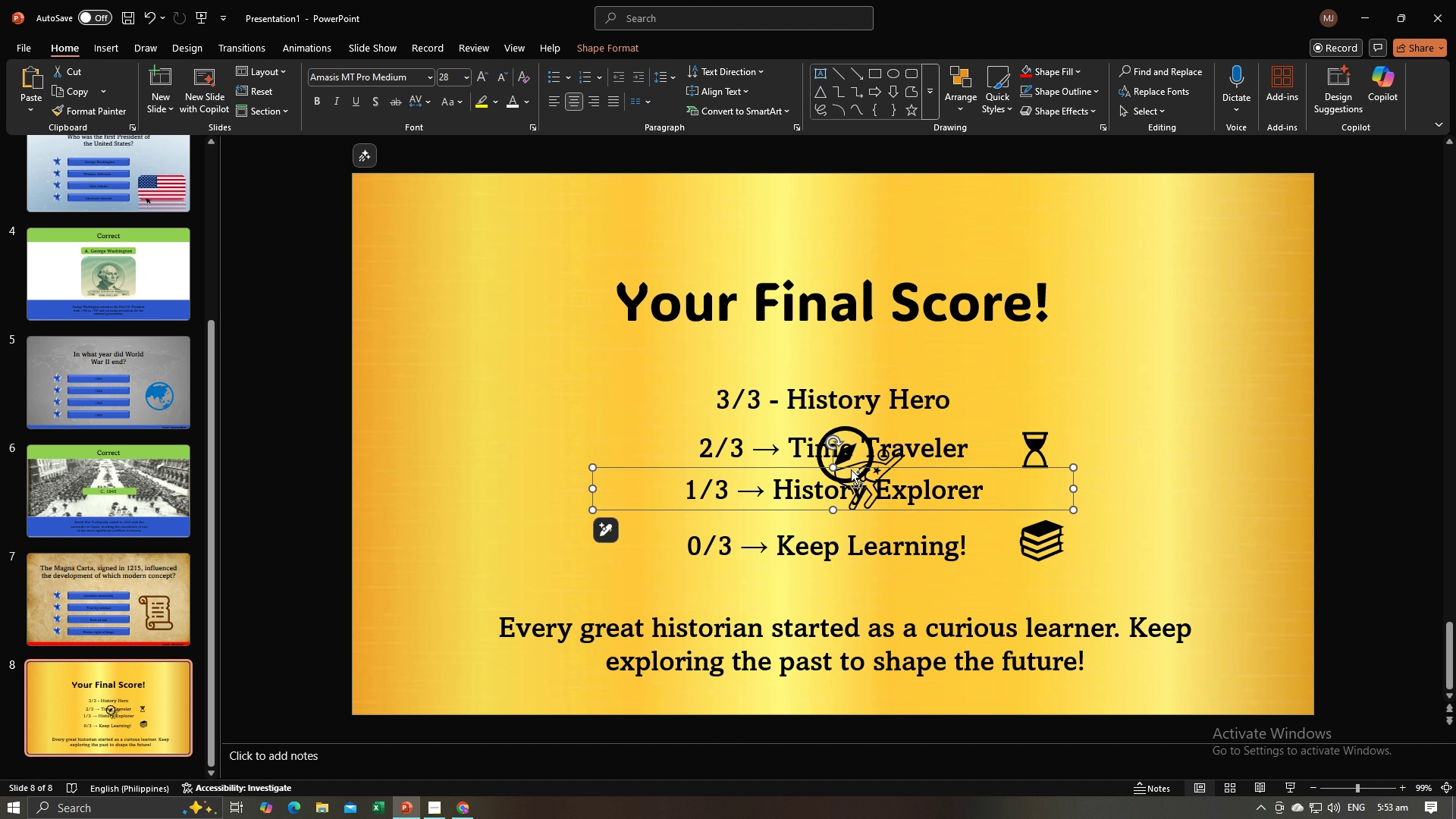 
key(Control+Z)
 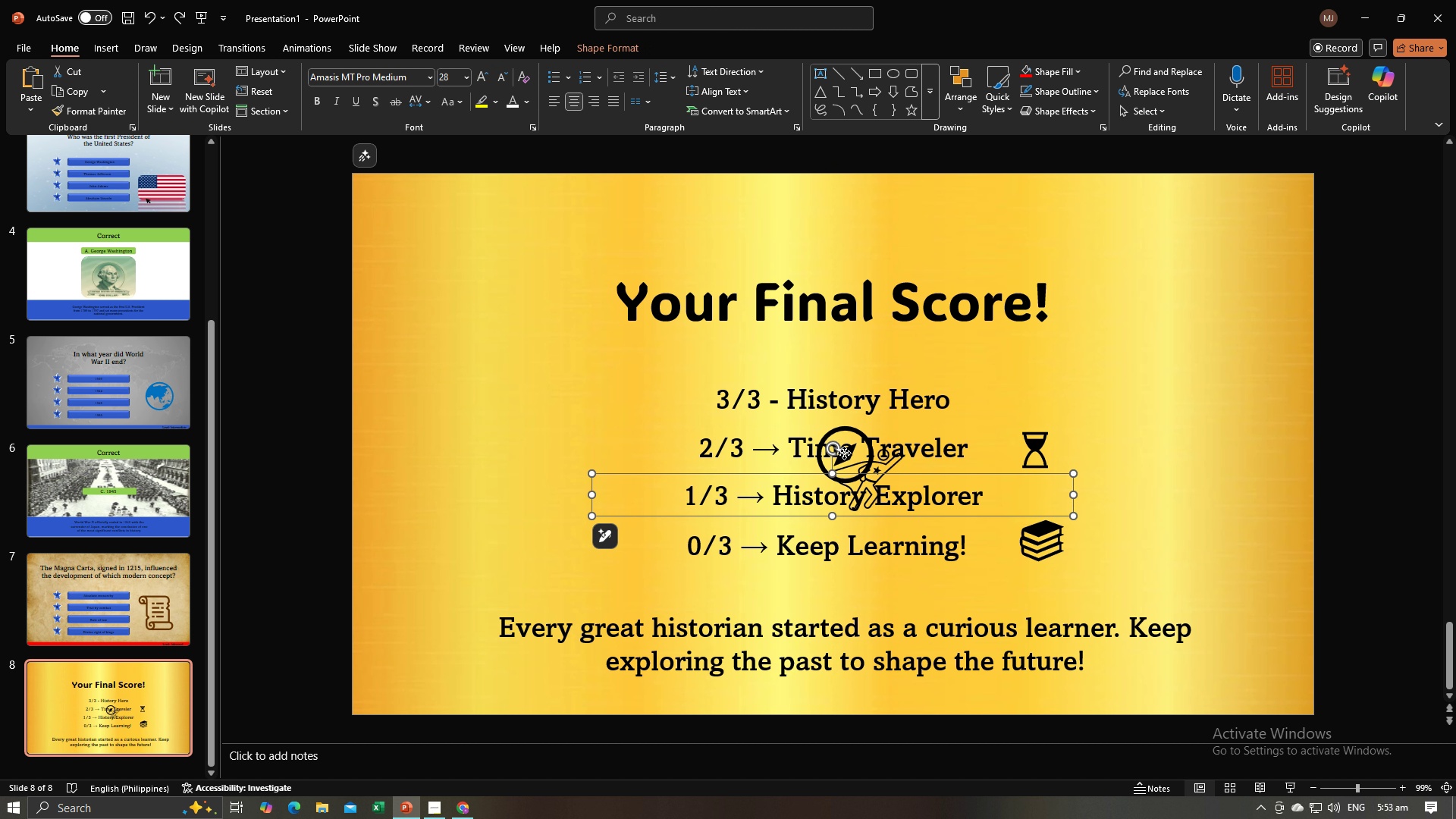 
mouse_move([847, 429])
 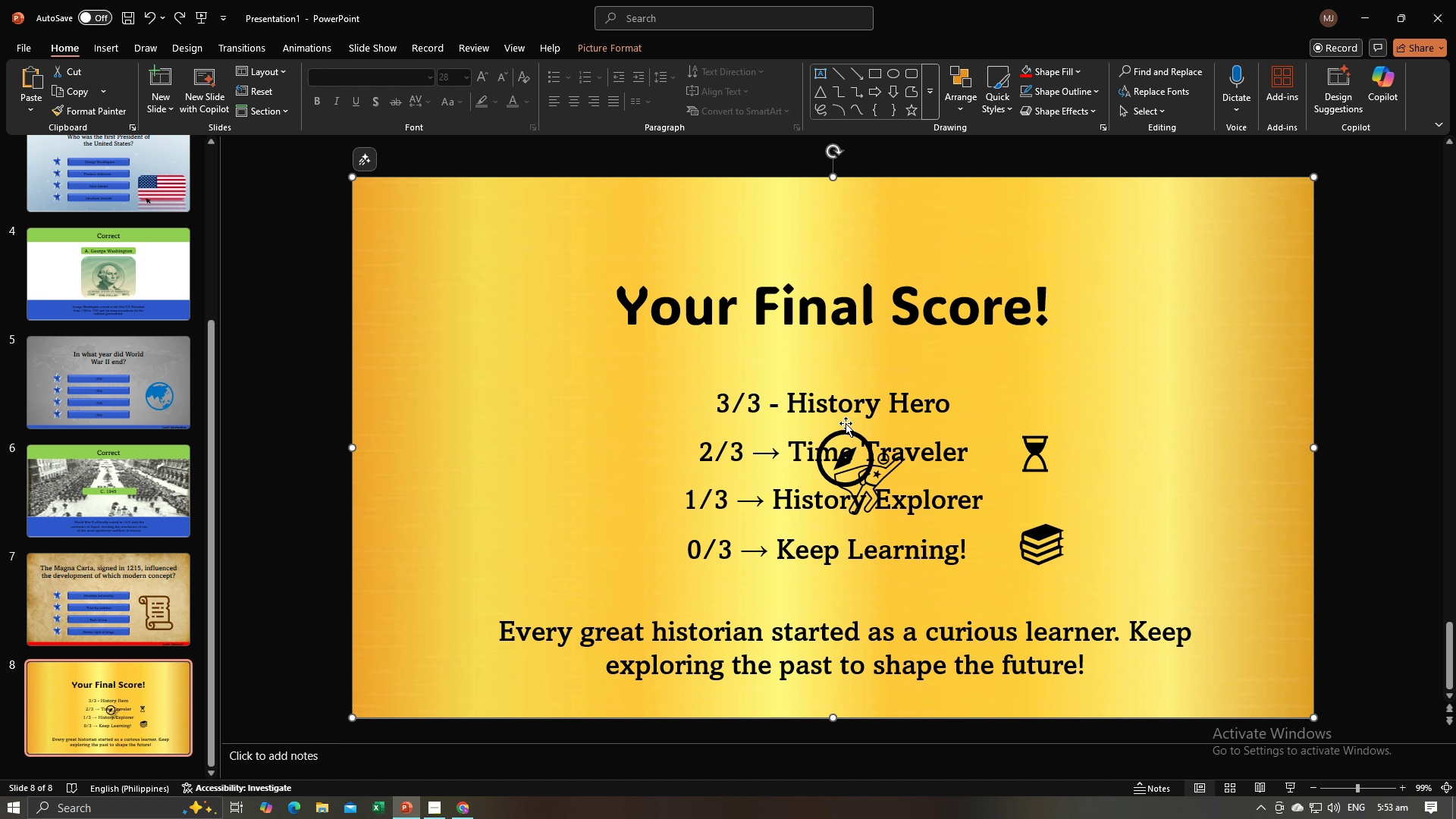 
left_click([846, 423])
 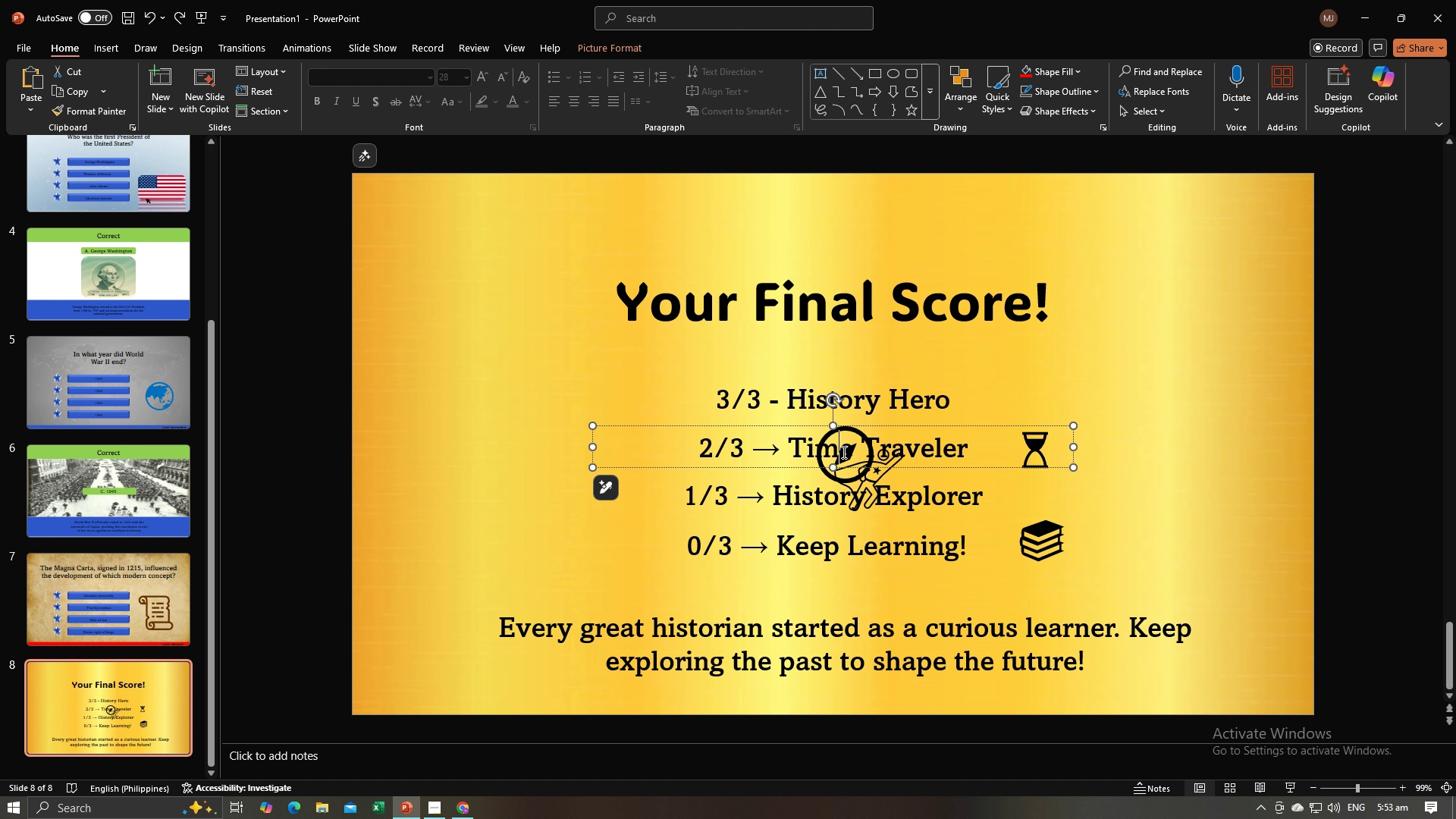 
left_click([843, 452])
 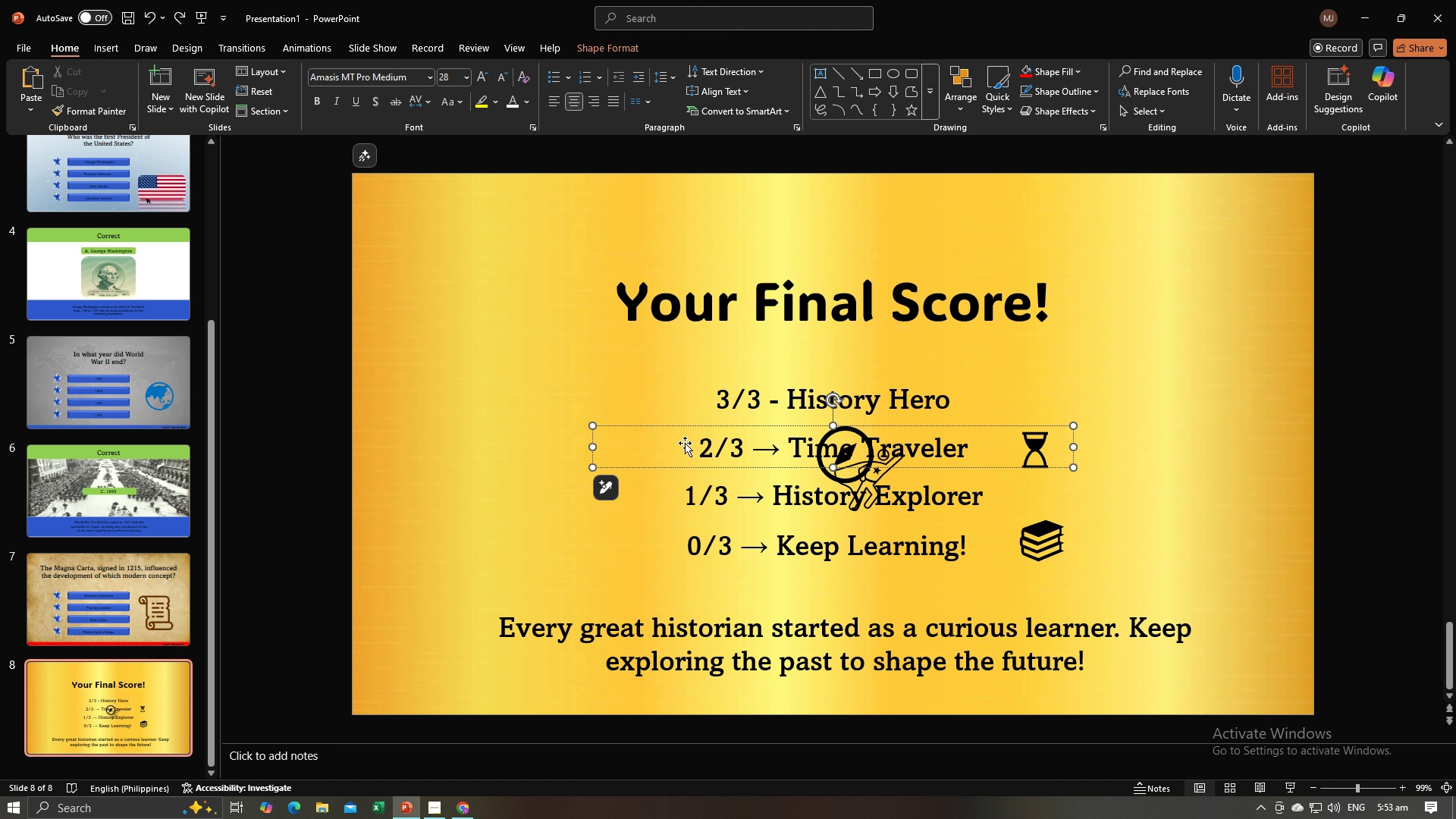 
left_click_drag(start_coordinate=[683, 434], to_coordinate=[546, 438])
 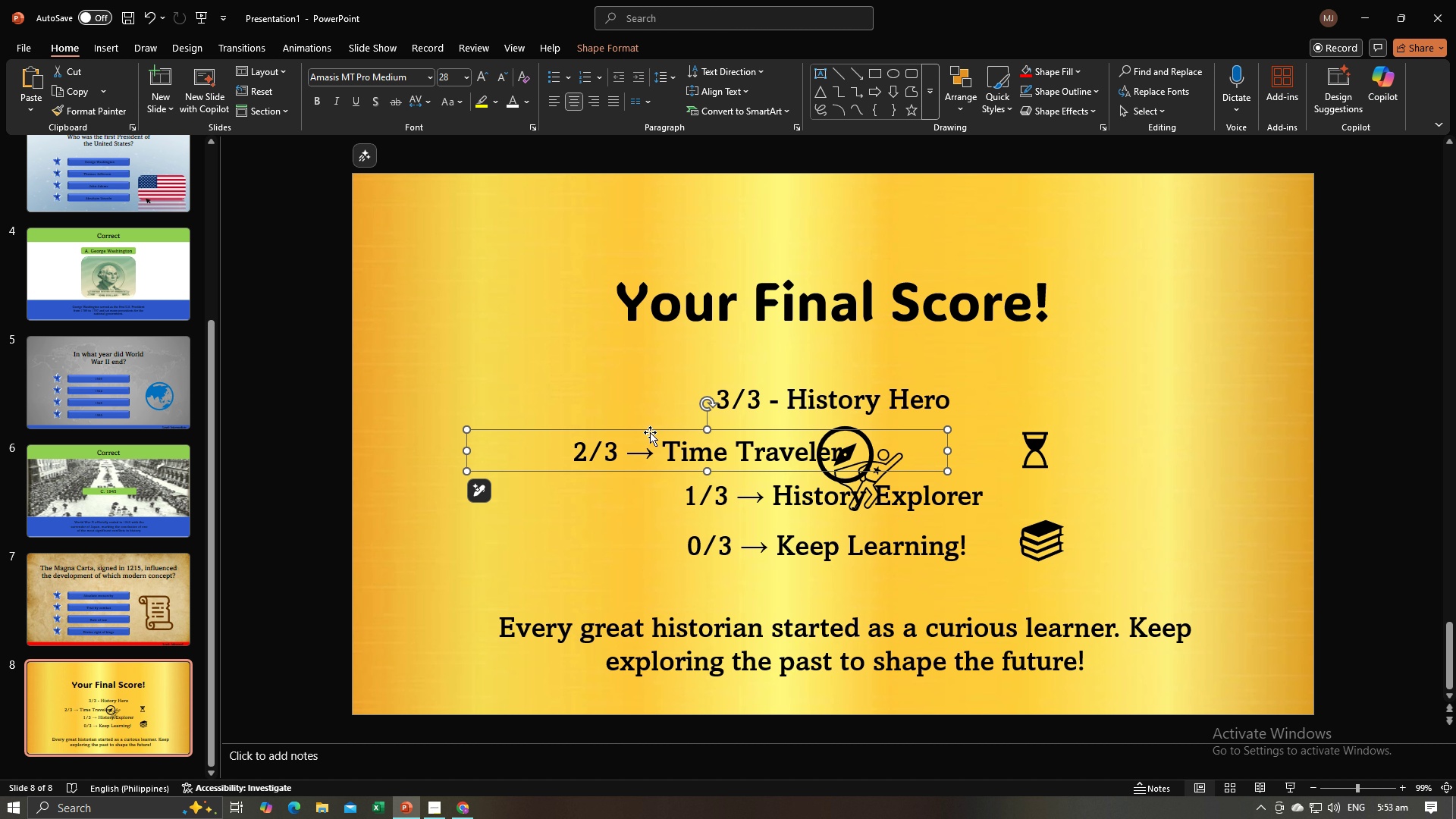 
left_click_drag(start_coordinate=[651, 431], to_coordinate=[652, 548])
 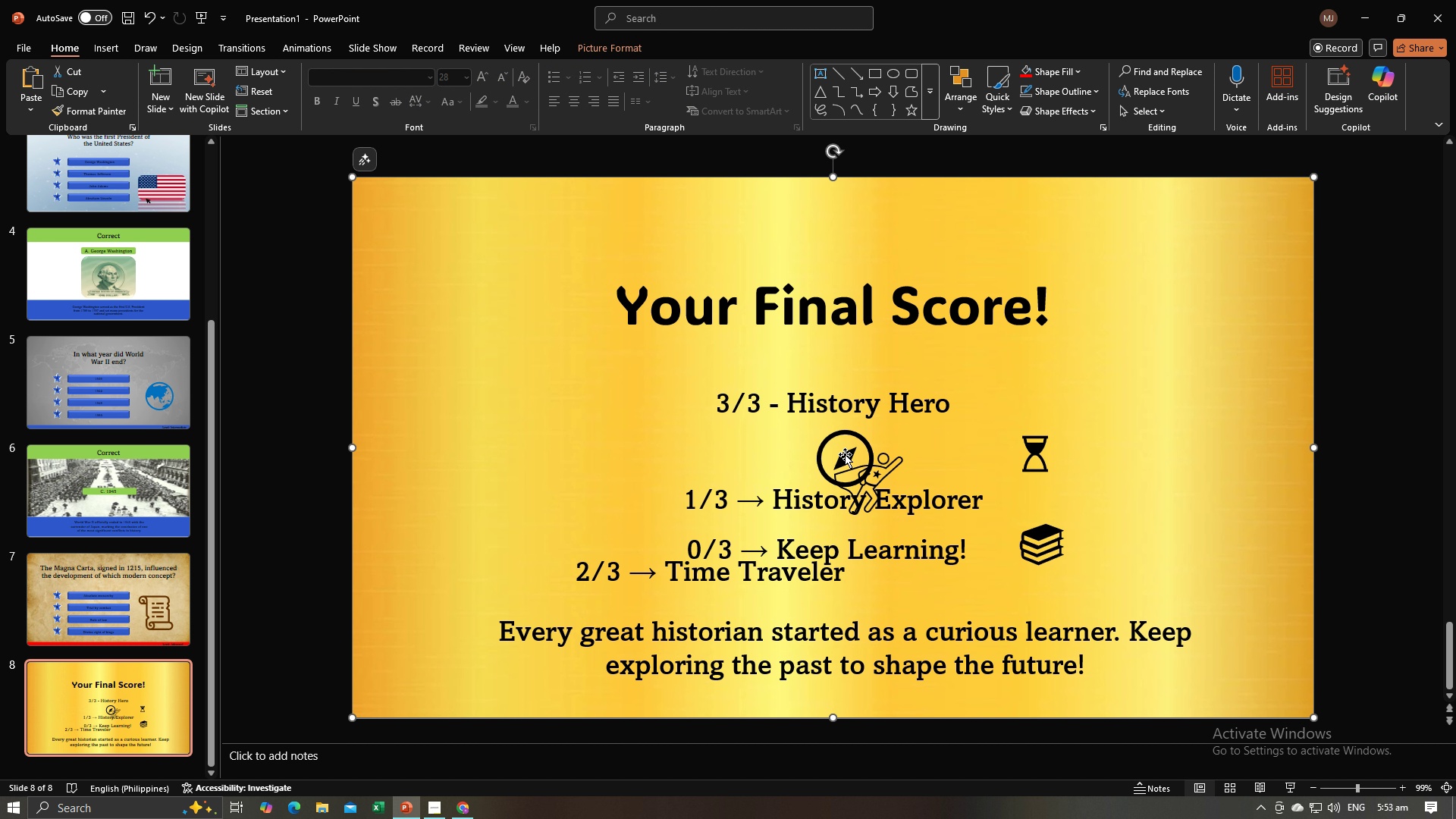 
double_click([845, 454])
 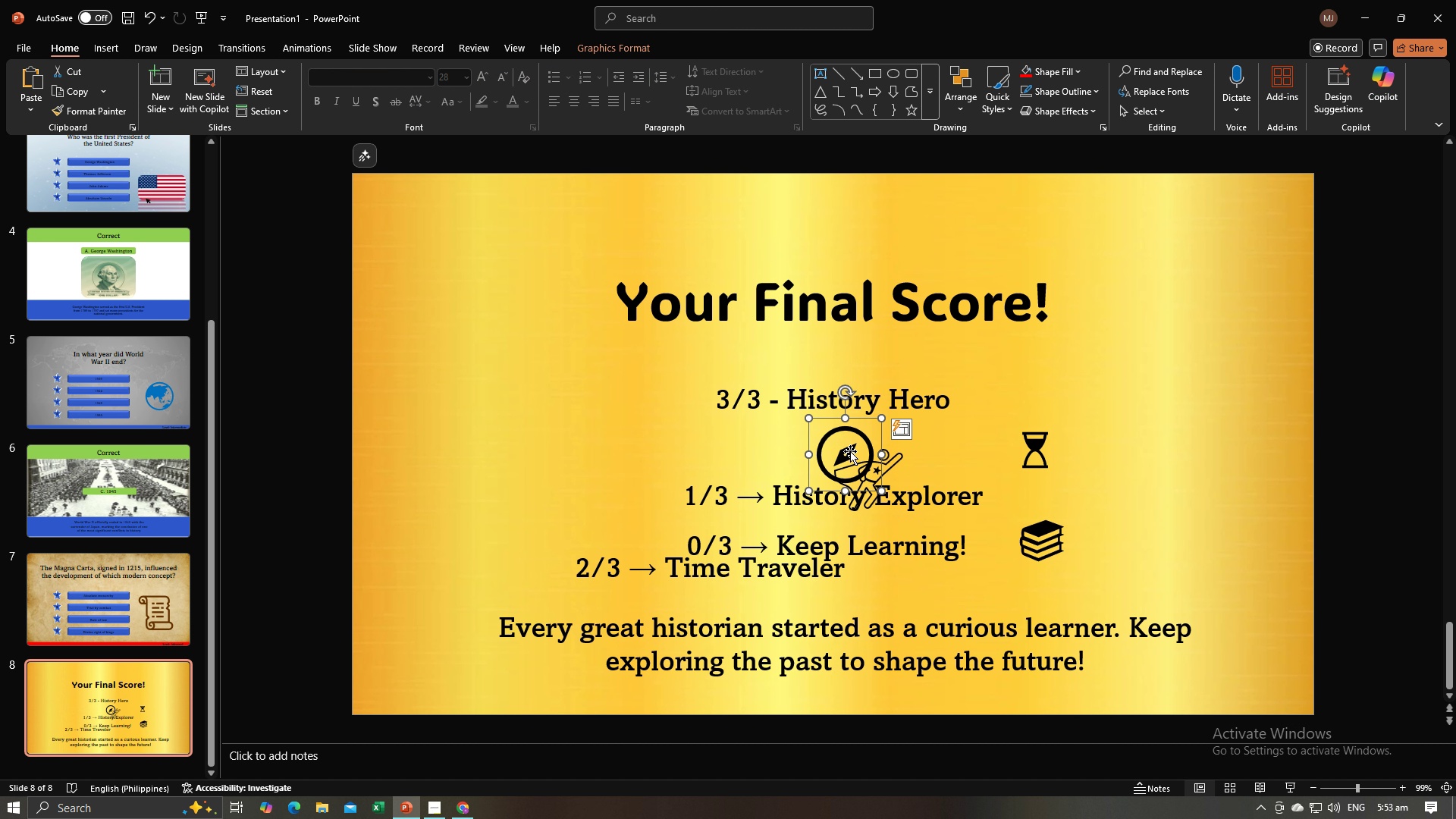 
left_click_drag(start_coordinate=[850, 451], to_coordinate=[1153, 491])
 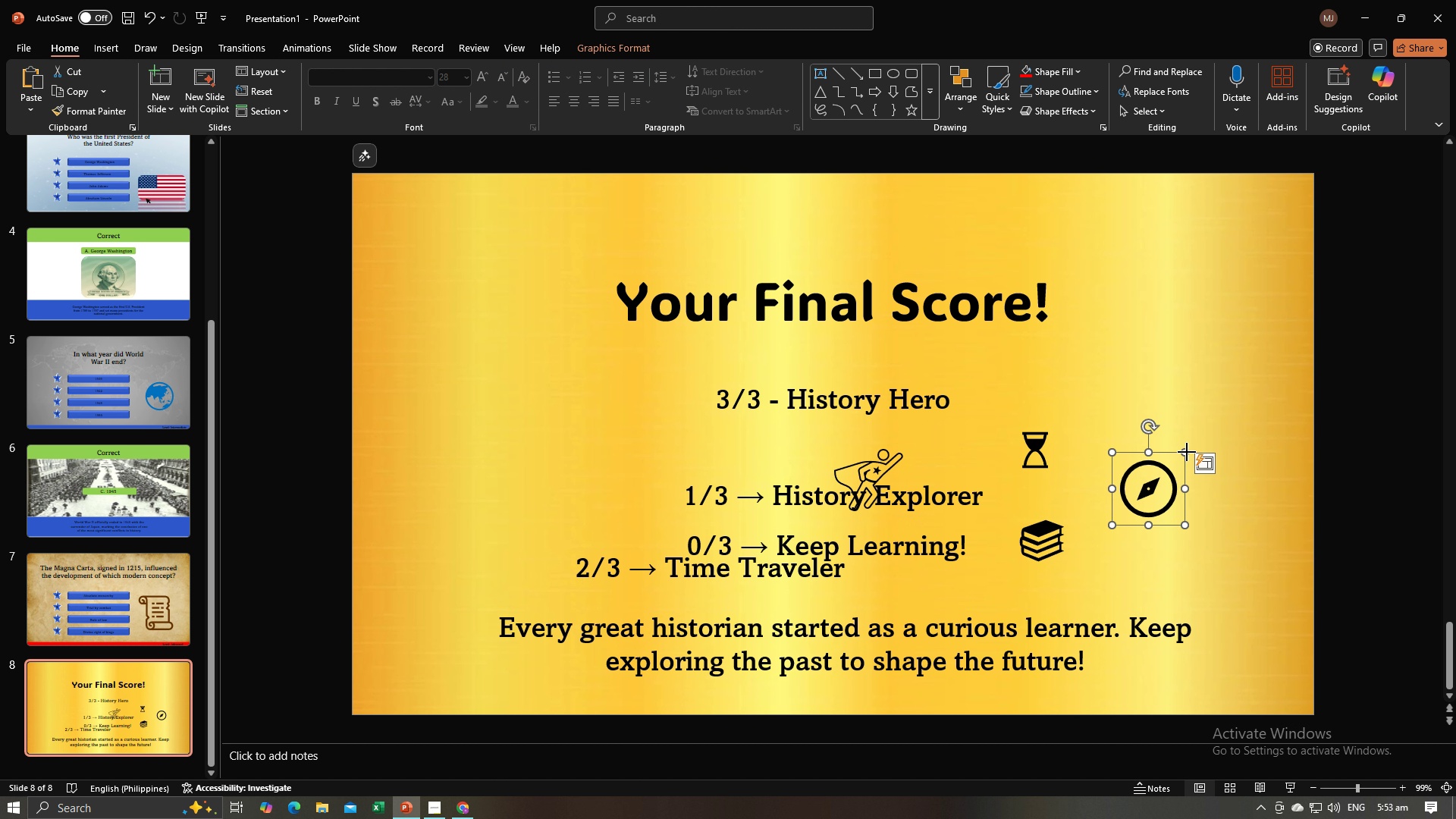 
left_click_drag(start_coordinate=[1188, 452], to_coordinate=[1171, 477])
 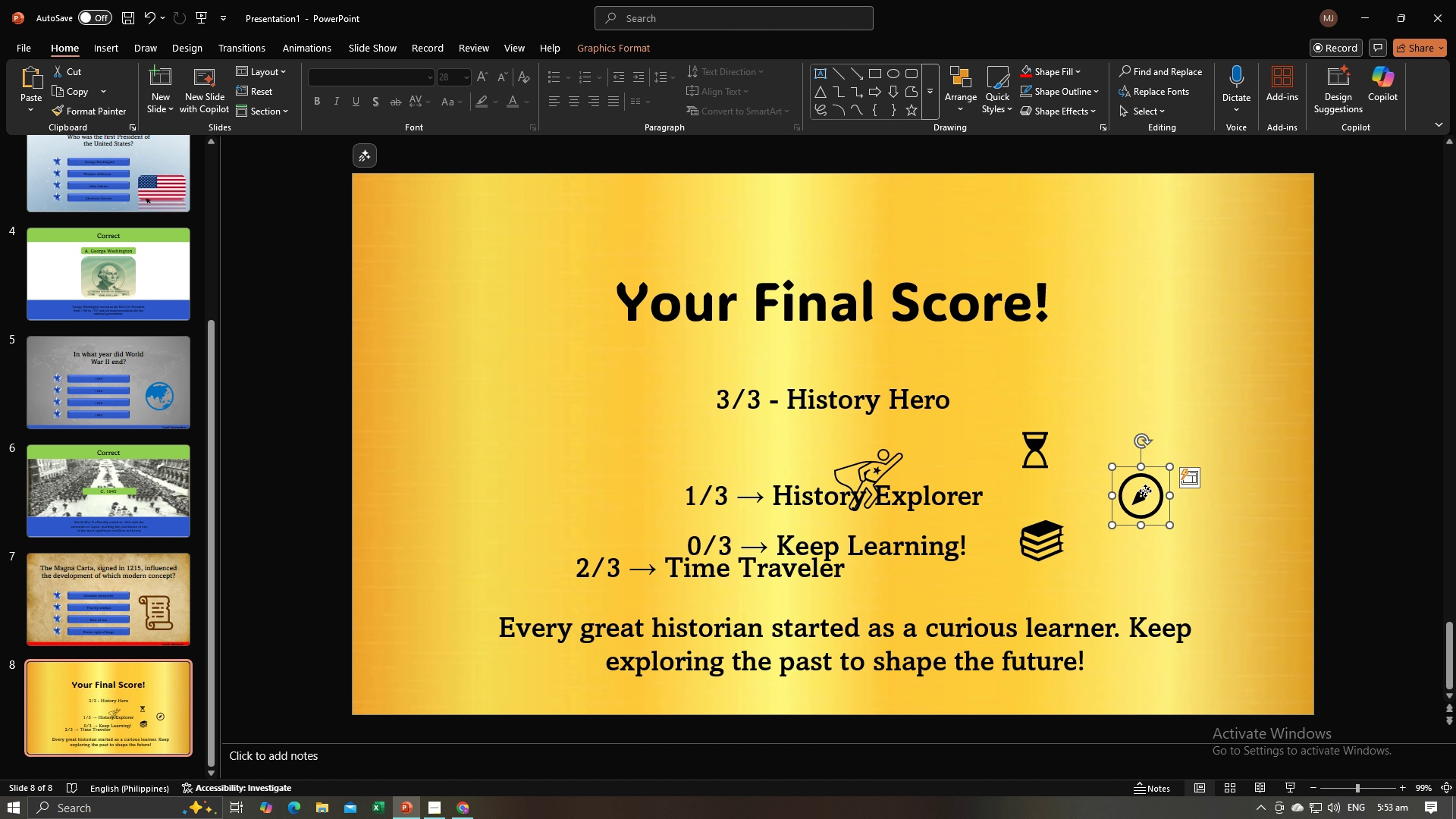 
left_click([1145, 491])
 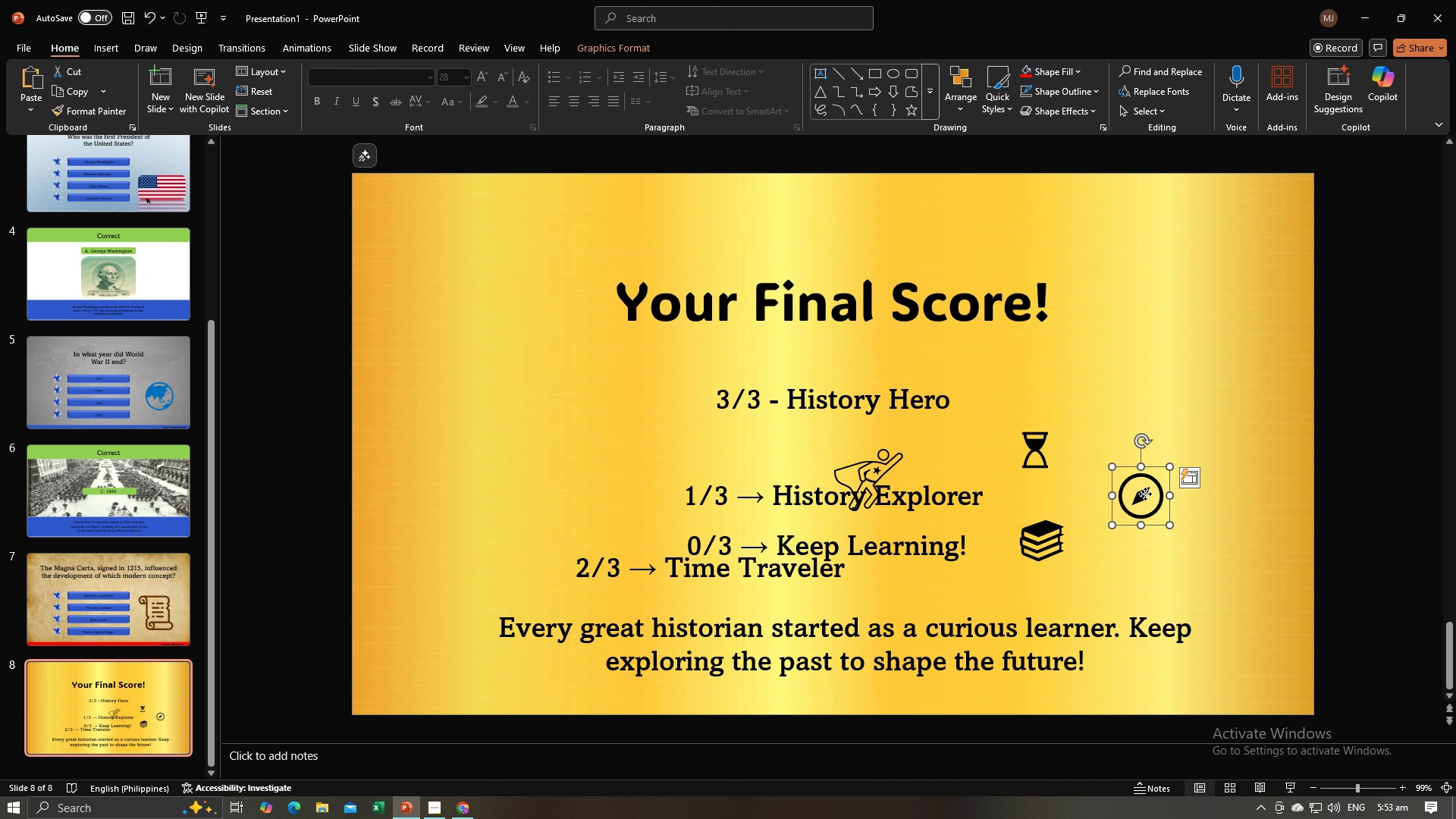 
left_click_drag(start_coordinate=[1145, 494], to_coordinate=[1040, 493])
 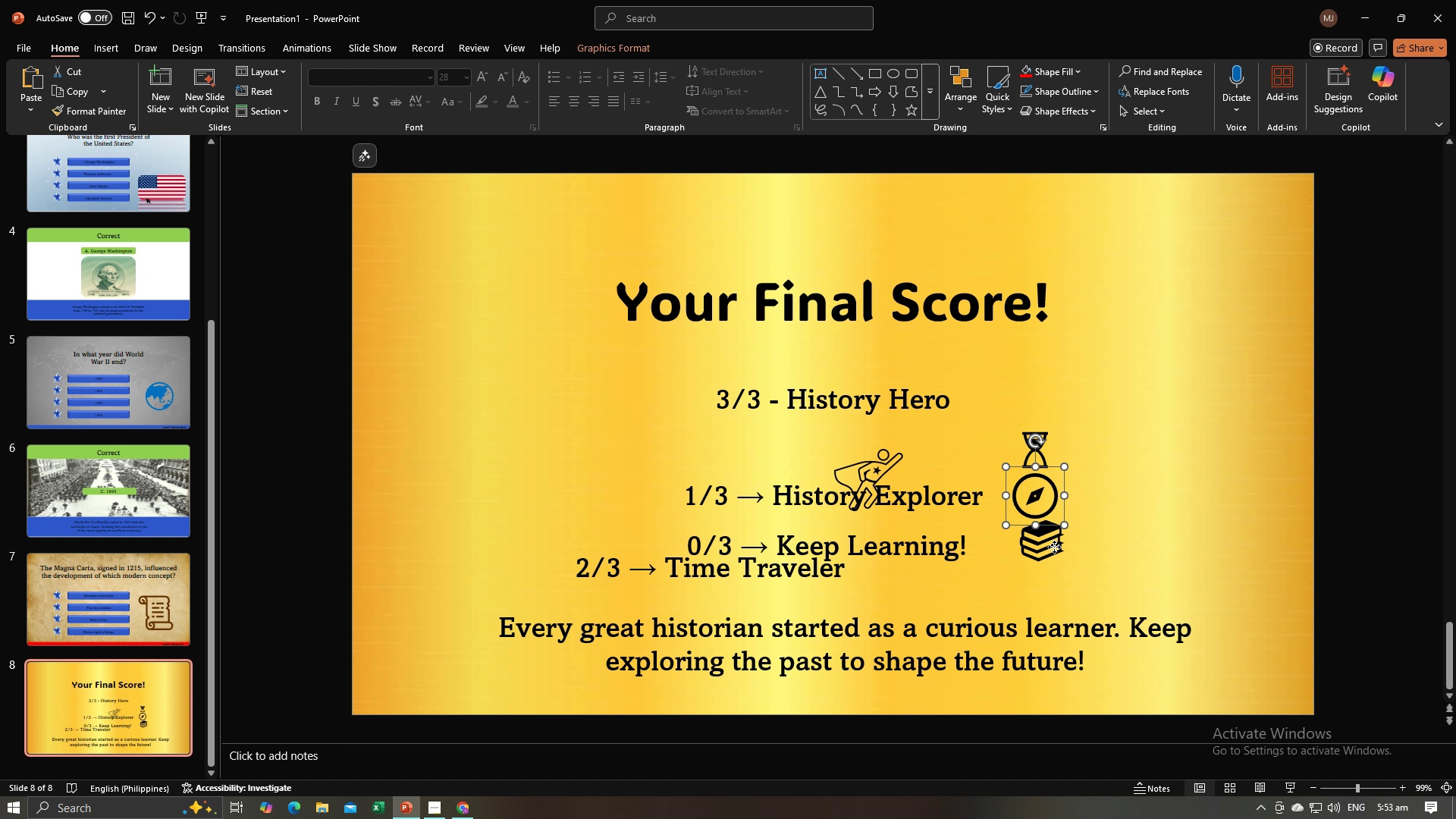 
left_click([1054, 547])
 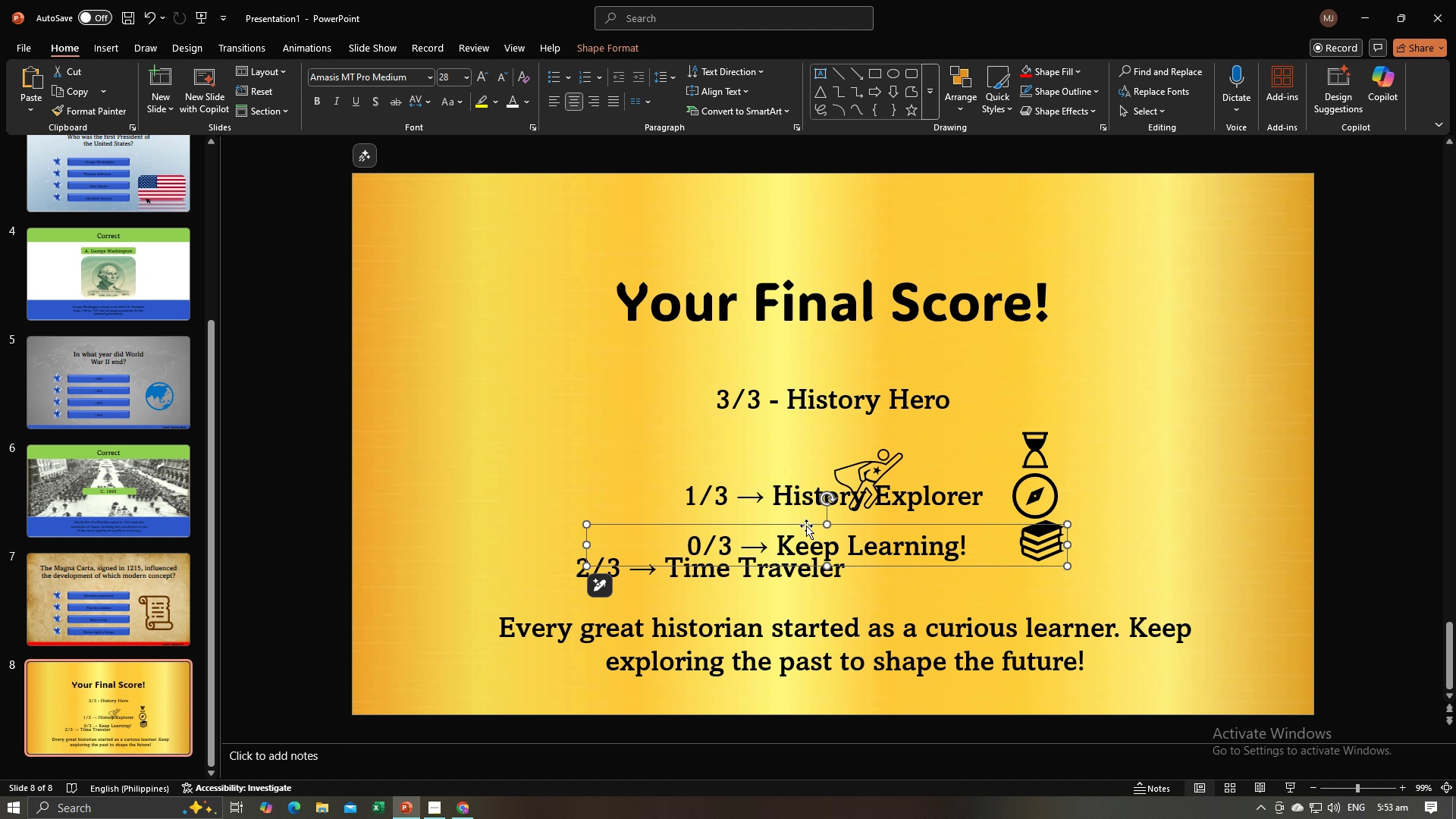 
left_click([873, 464])
 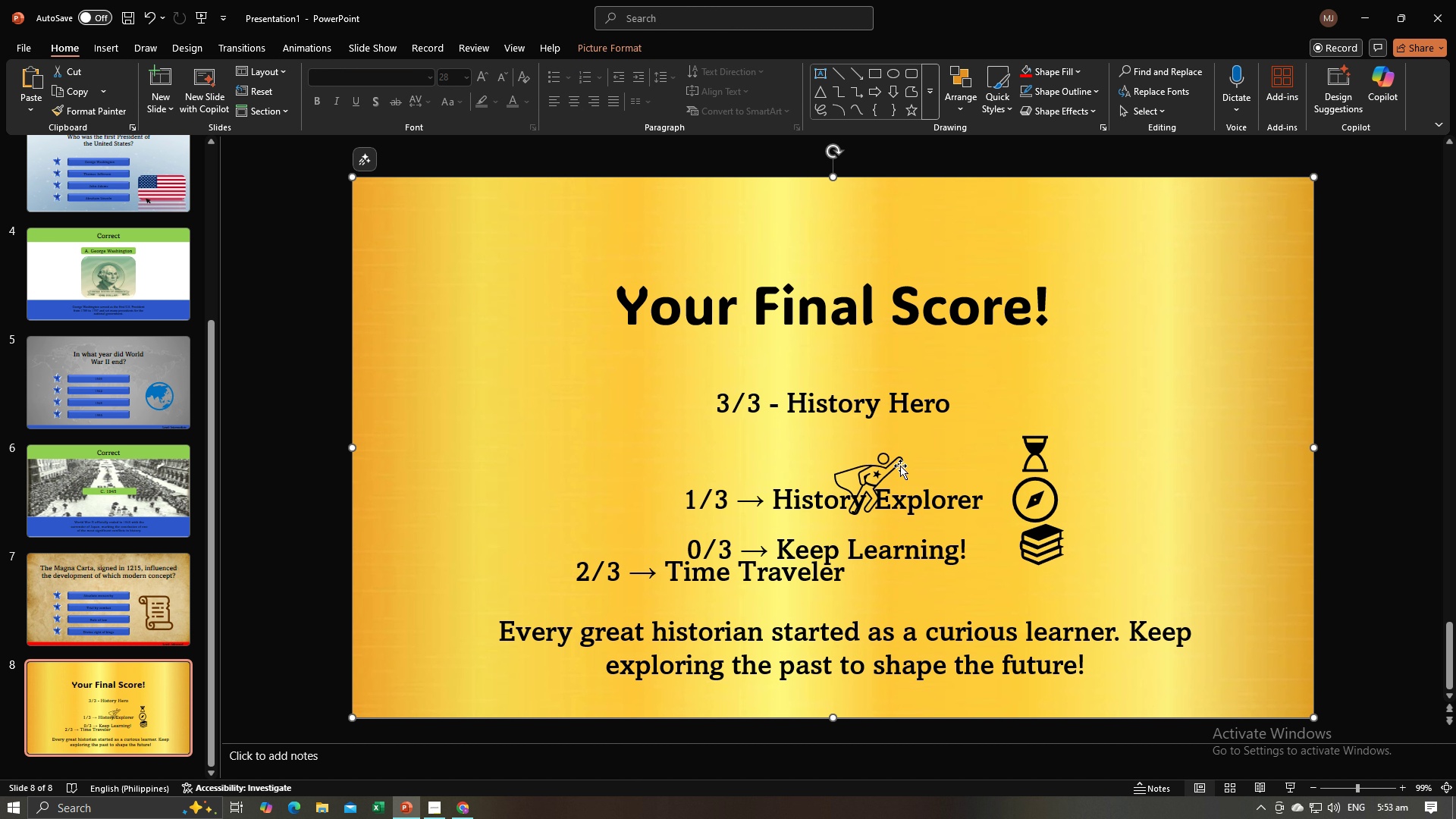 
left_click([900, 466])
 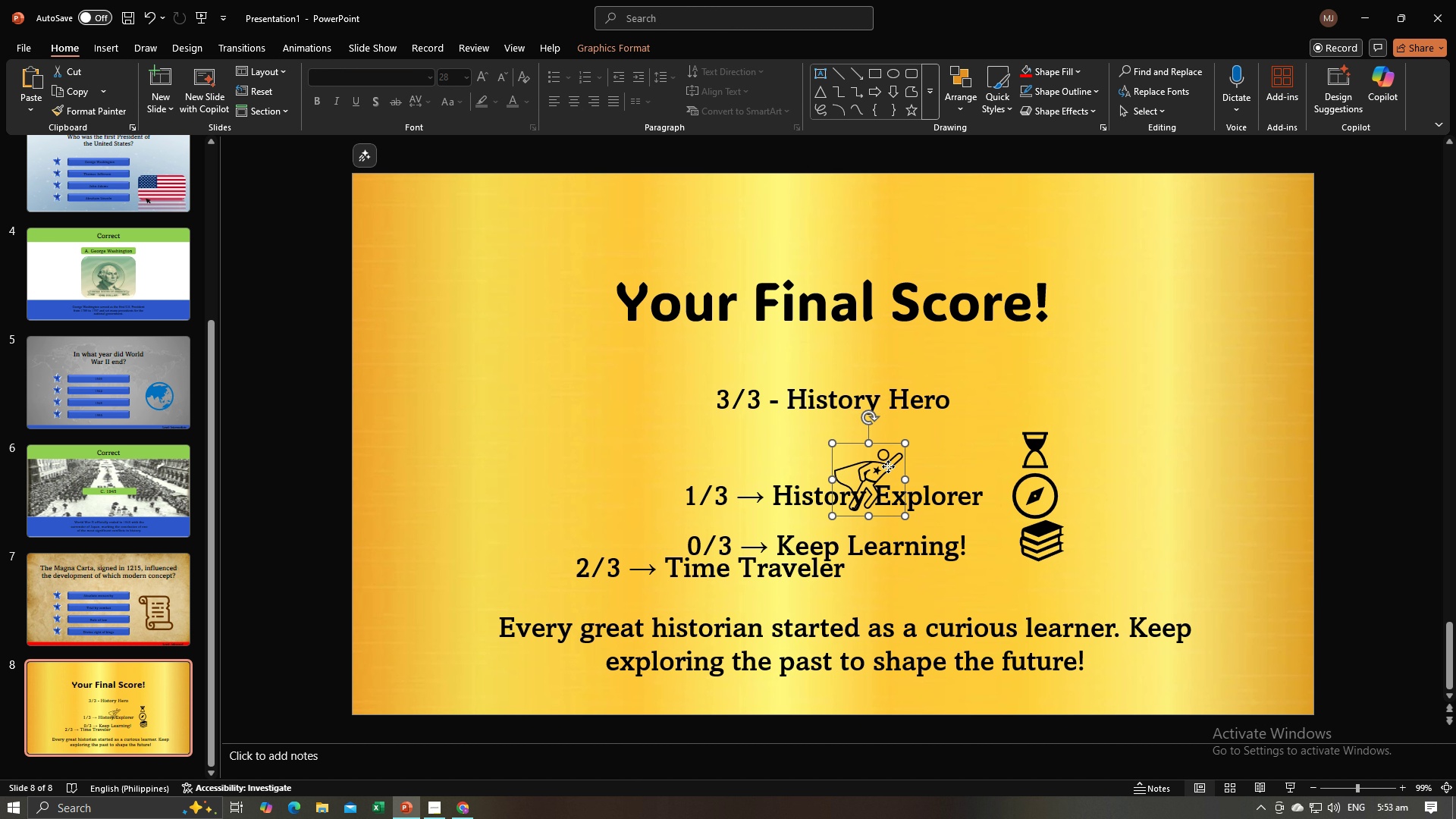 
left_click([888, 466])
 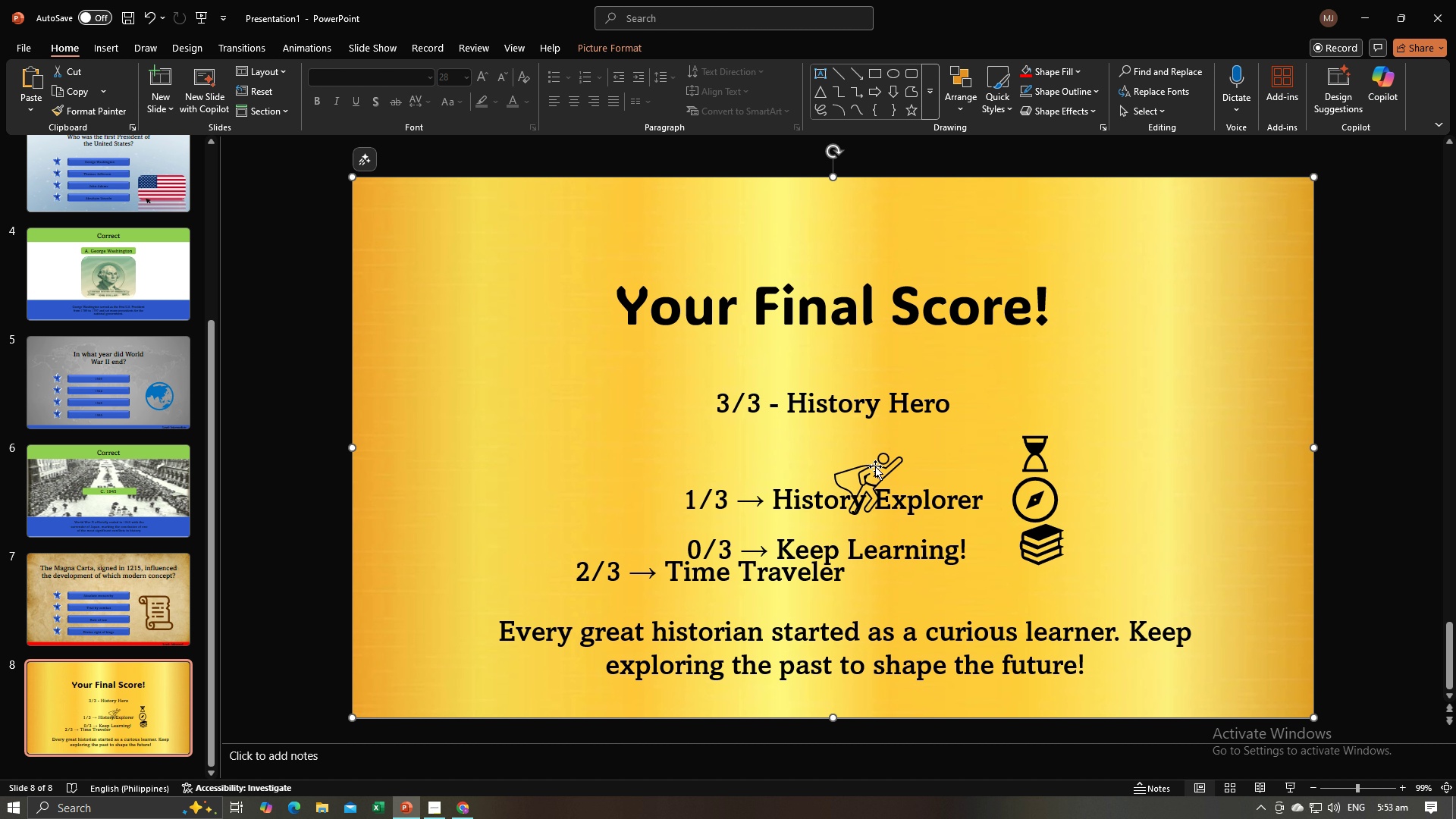 
left_click([874, 466])
 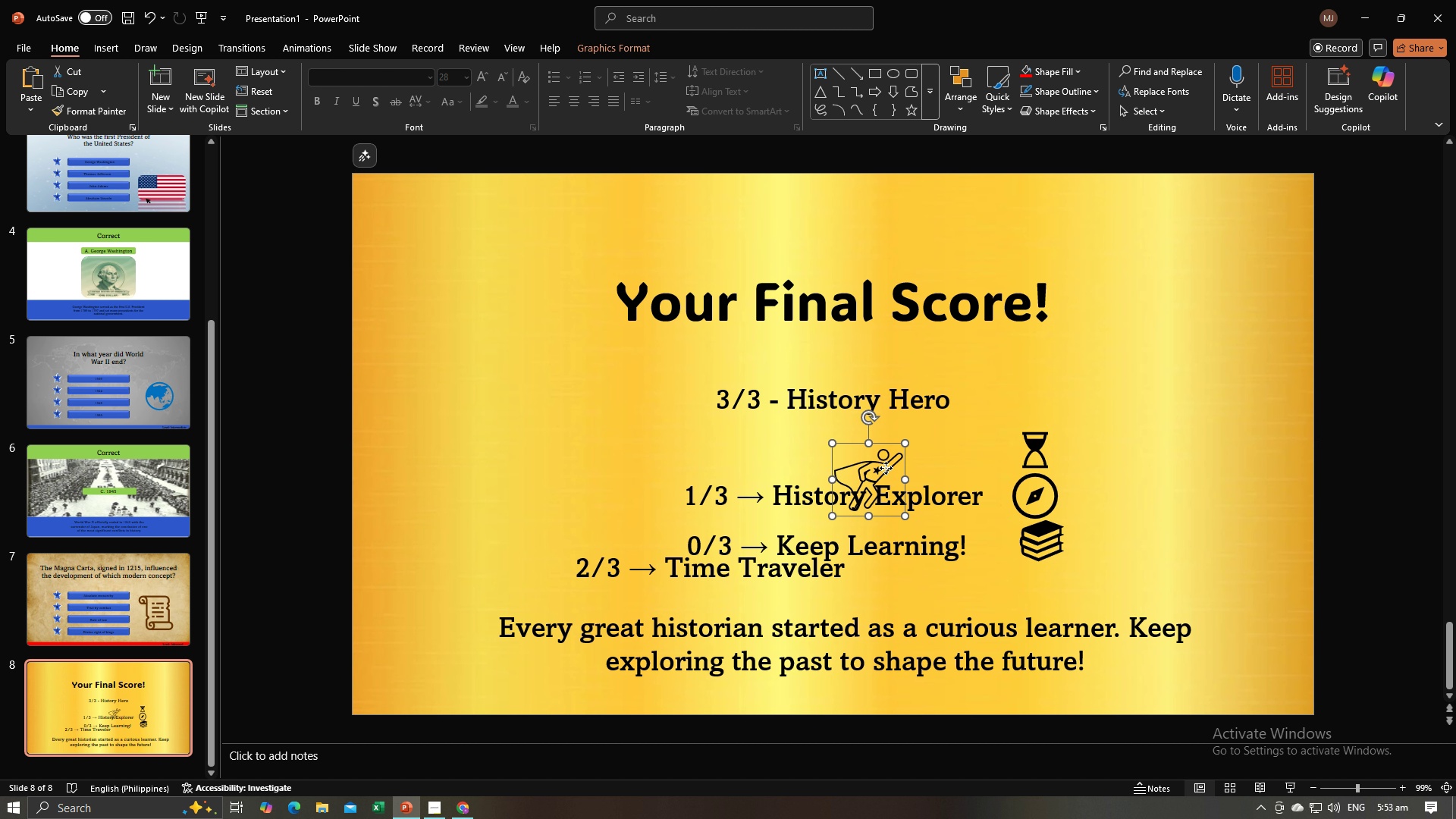 
left_click([886, 468])
 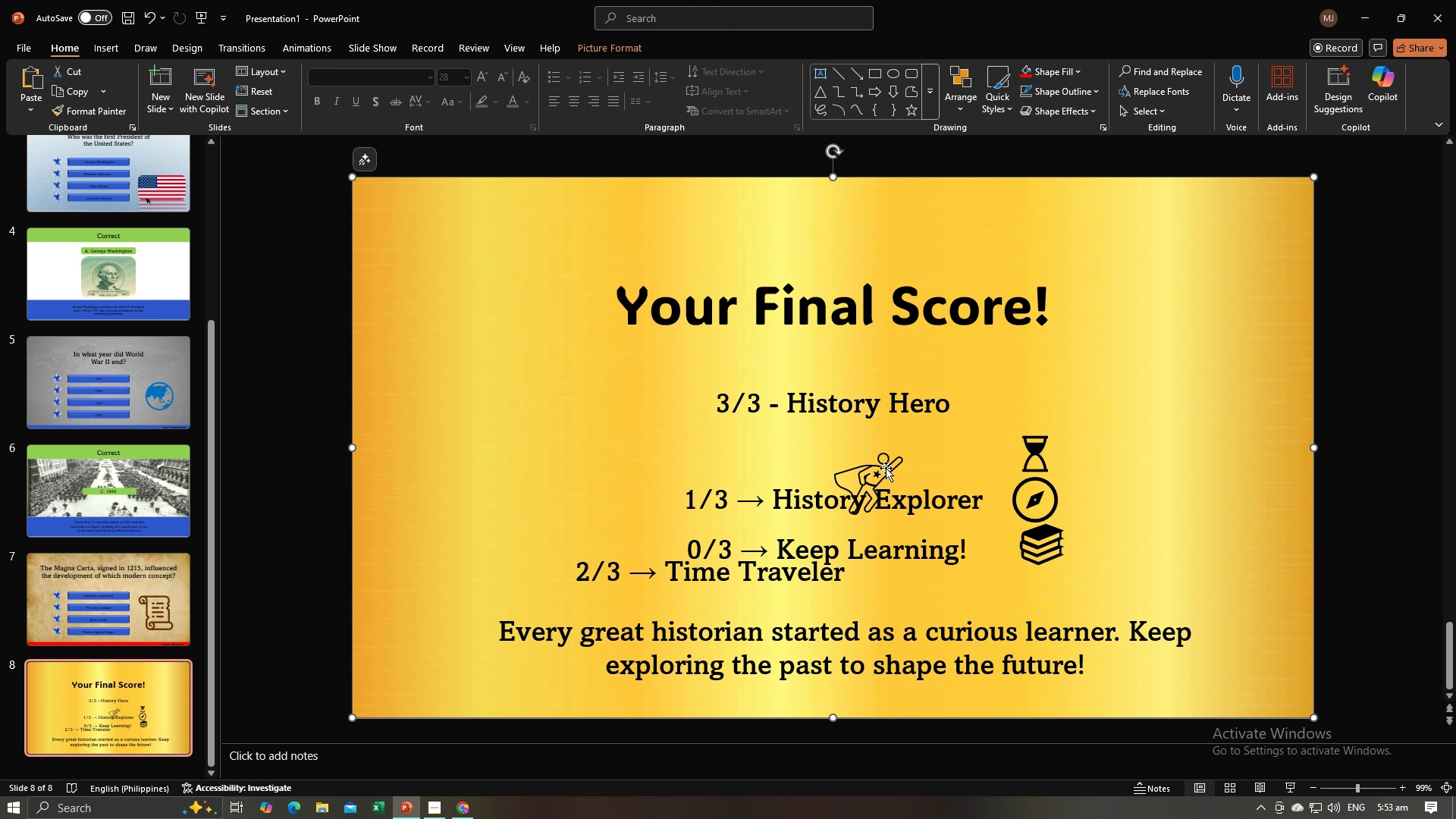 
left_click([886, 468])
 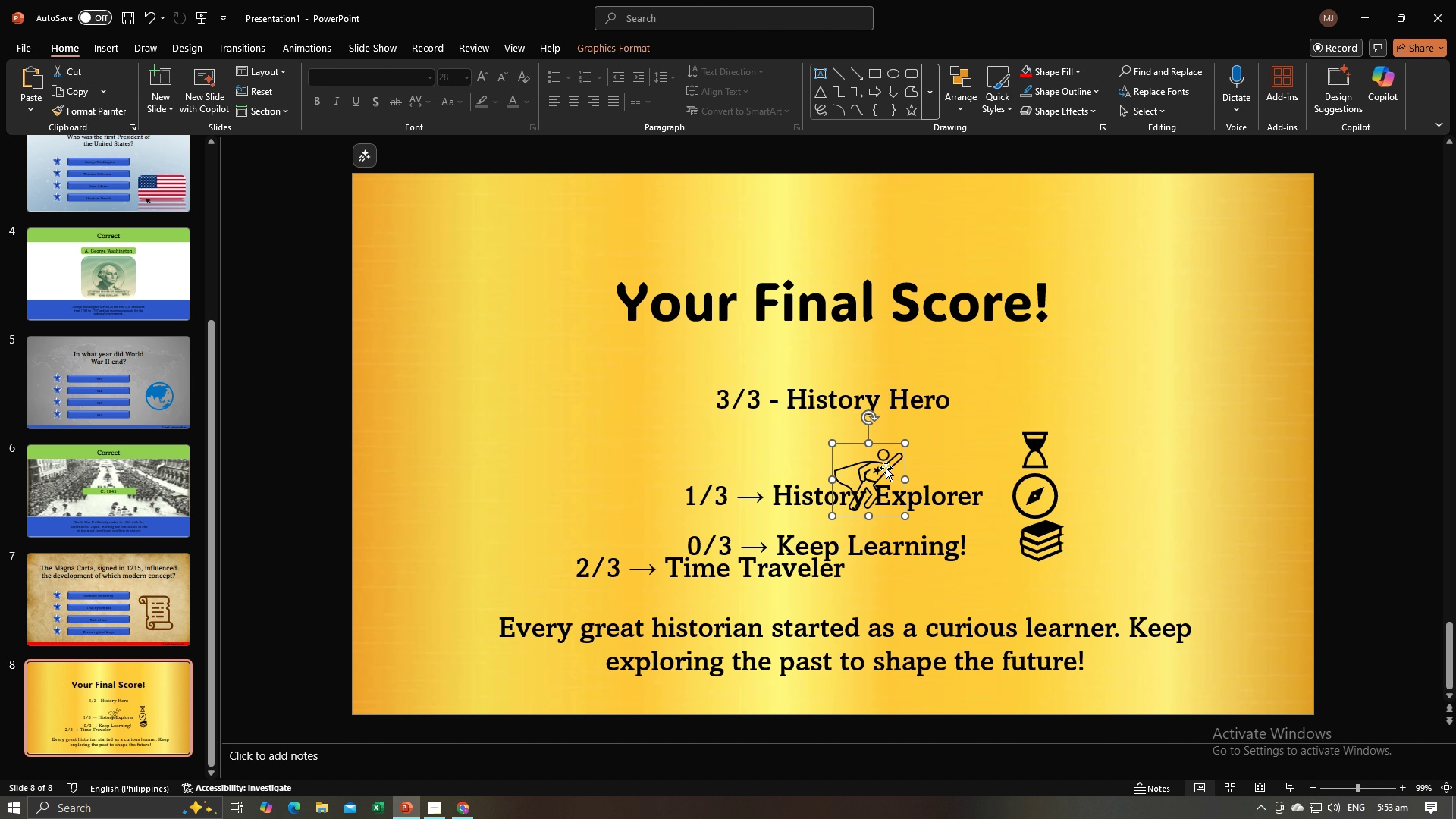 
left_click([886, 468])
 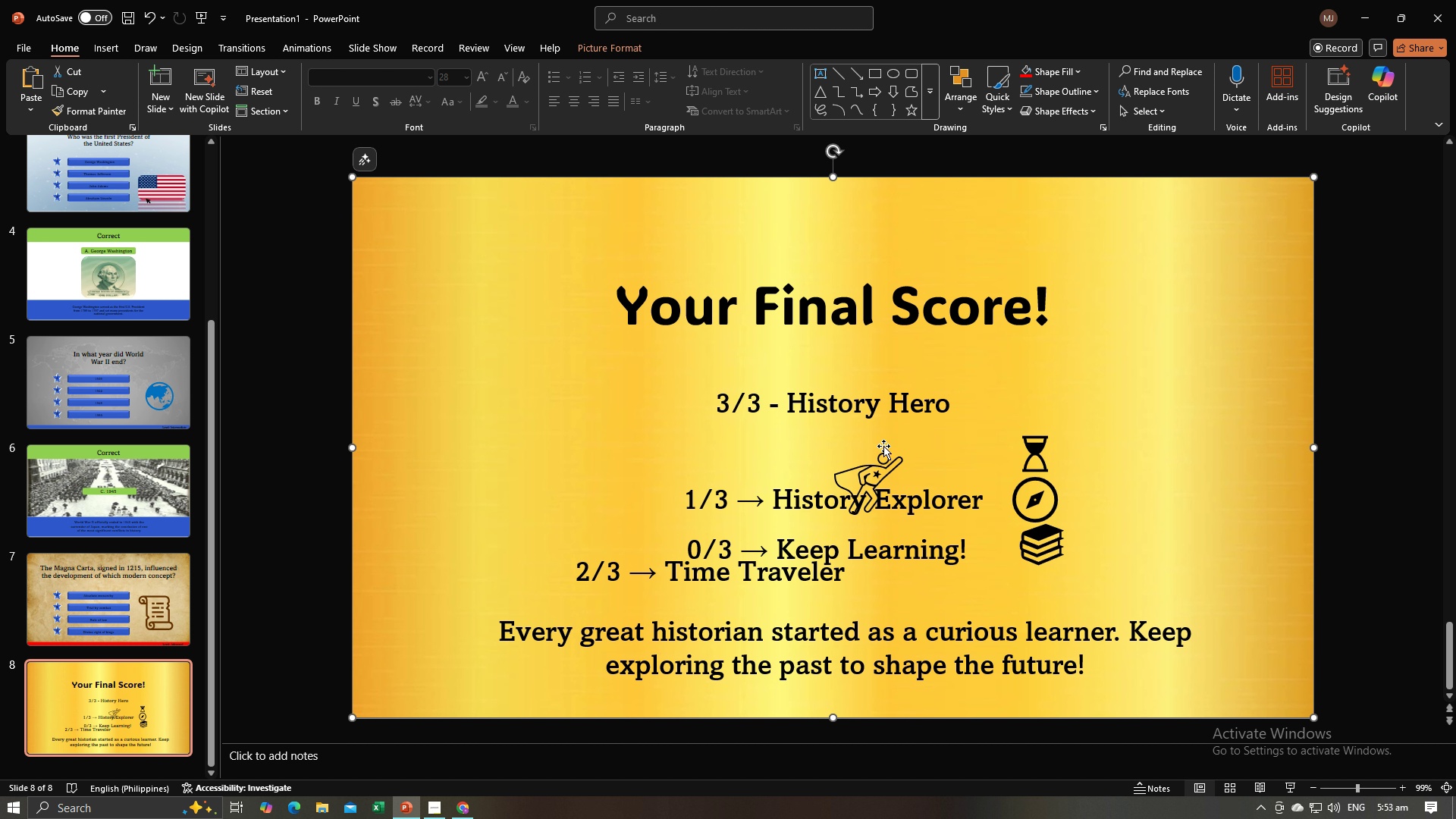 
left_click([880, 472])
 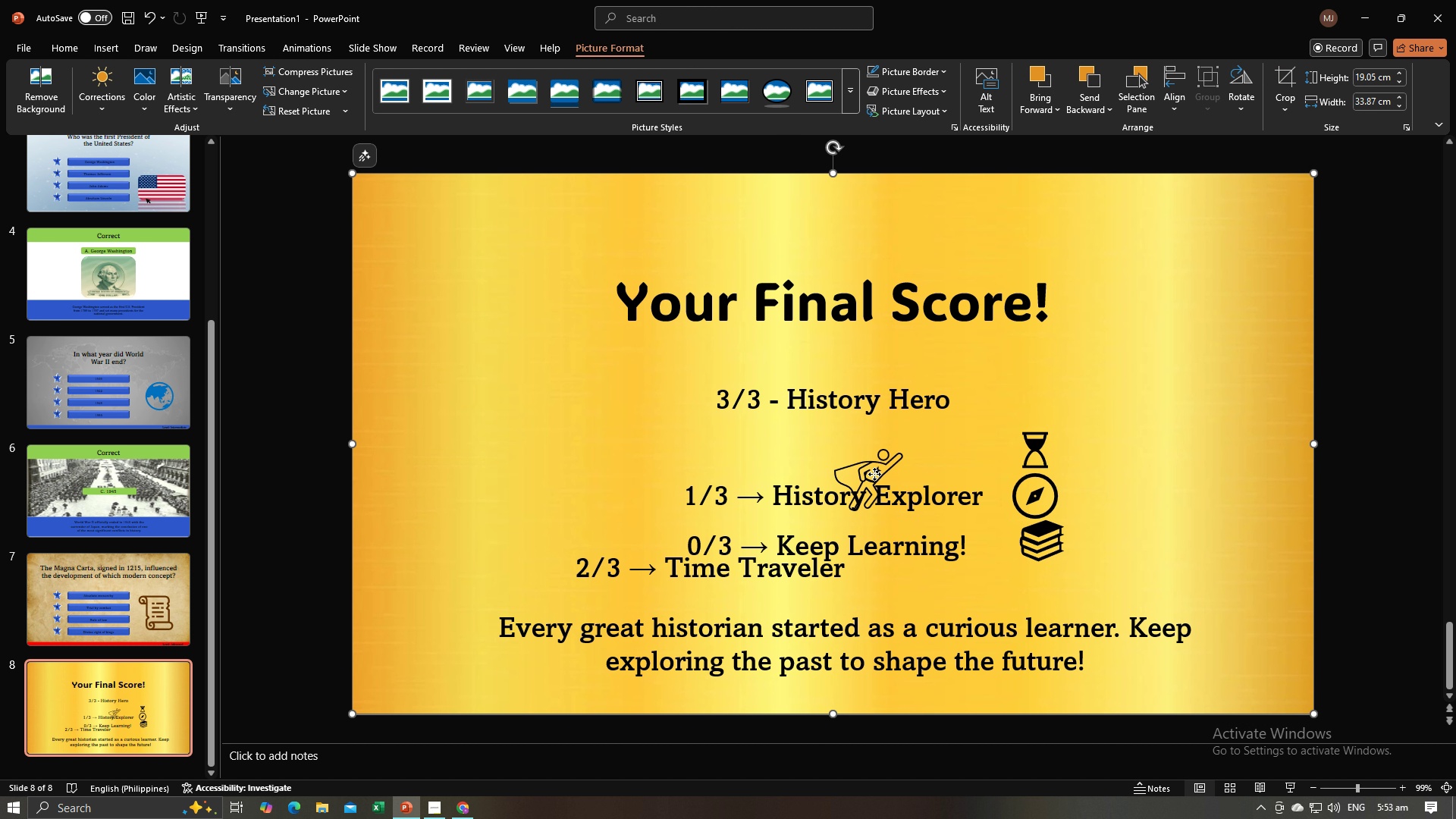 
triple_click([874, 474])
 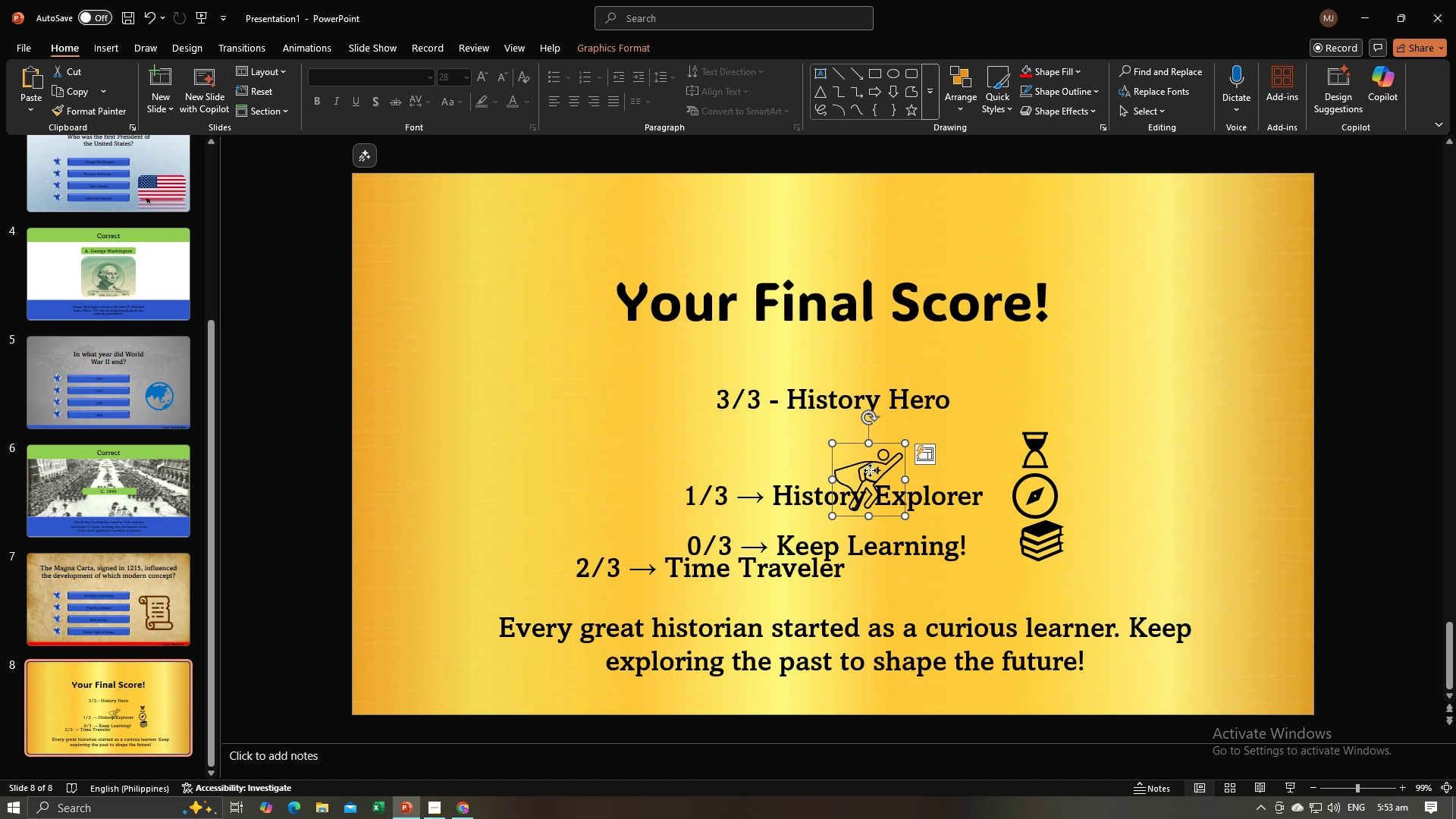 
left_click_drag(start_coordinate=[870, 470], to_coordinate=[1156, 388])
 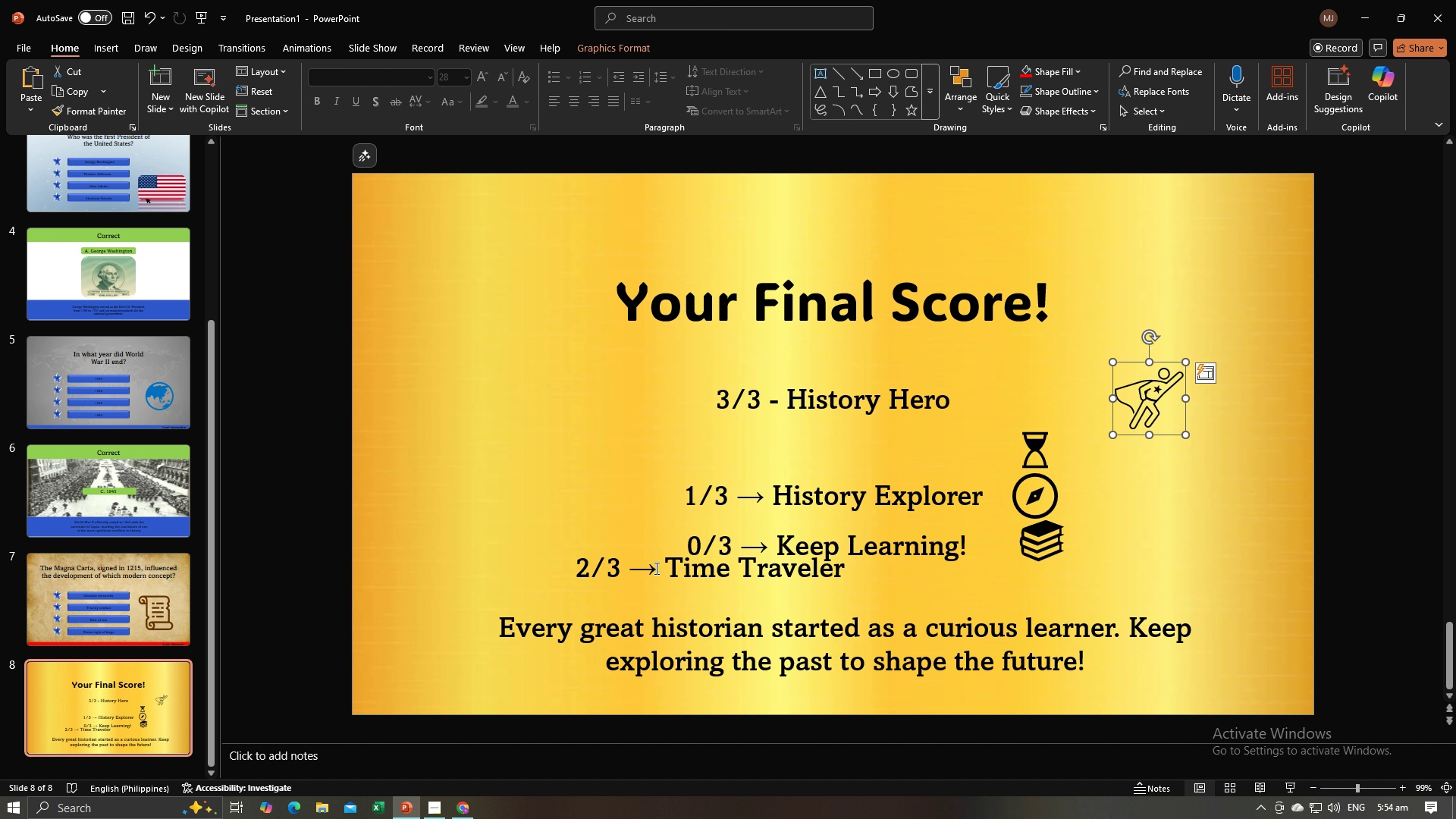 
left_click([655, 568])
 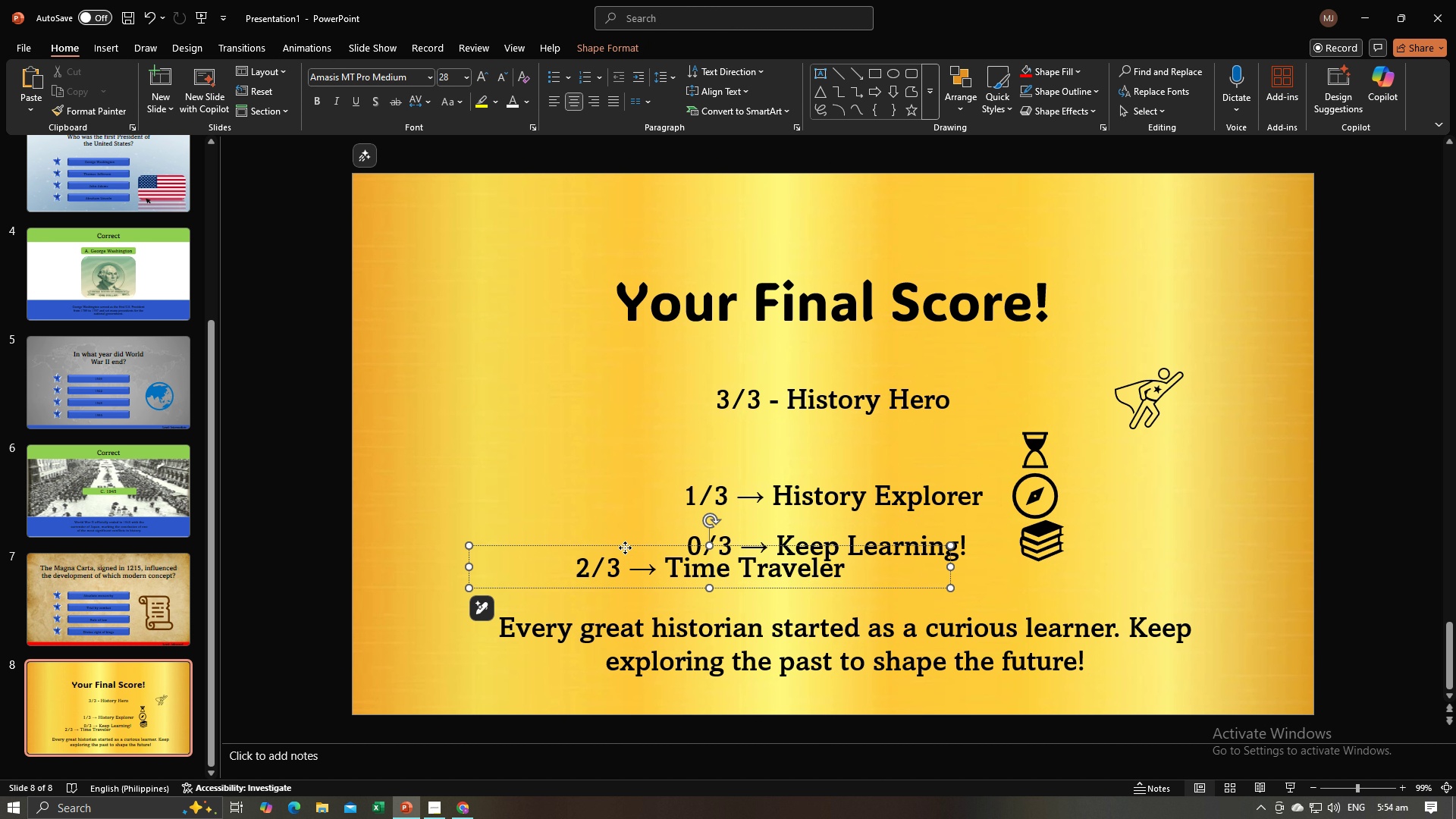 
left_click_drag(start_coordinate=[625, 548], to_coordinate=[749, 431])
 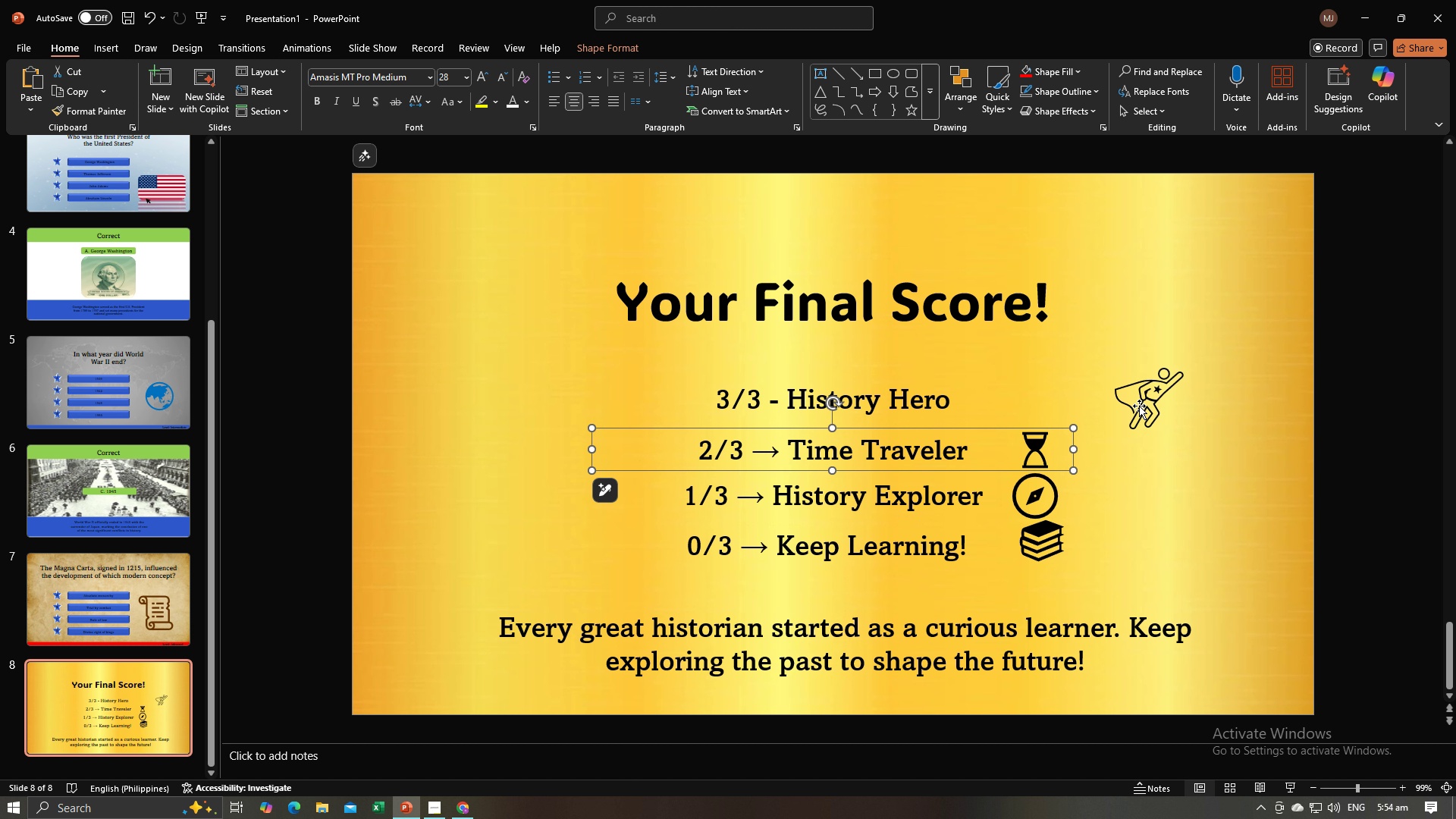 
left_click([1141, 405])
 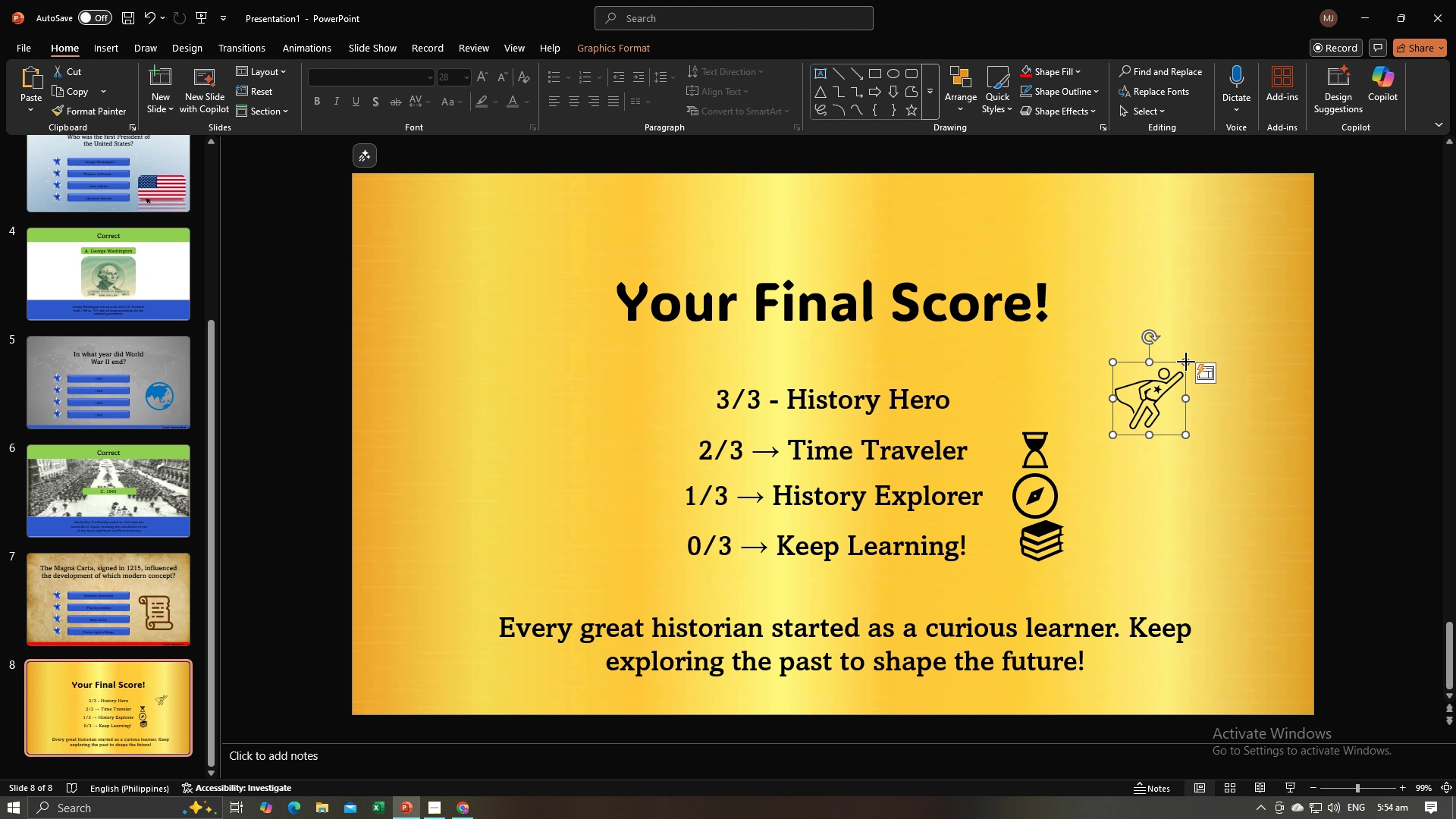 
left_click_drag(start_coordinate=[1186, 362], to_coordinate=[1166, 391])
 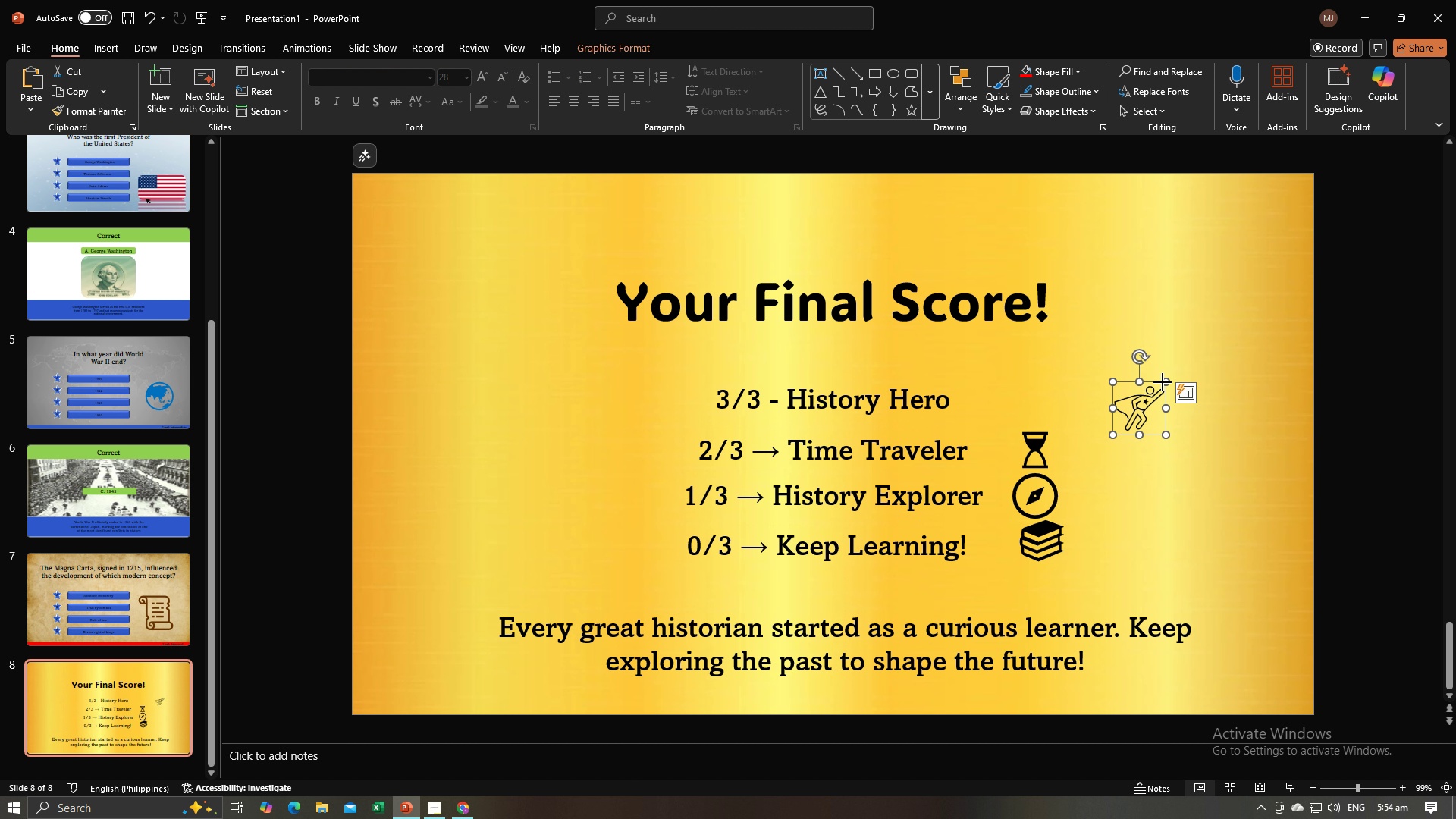 
left_click_drag(start_coordinate=[1163, 382], to_coordinate=[1157, 395])
 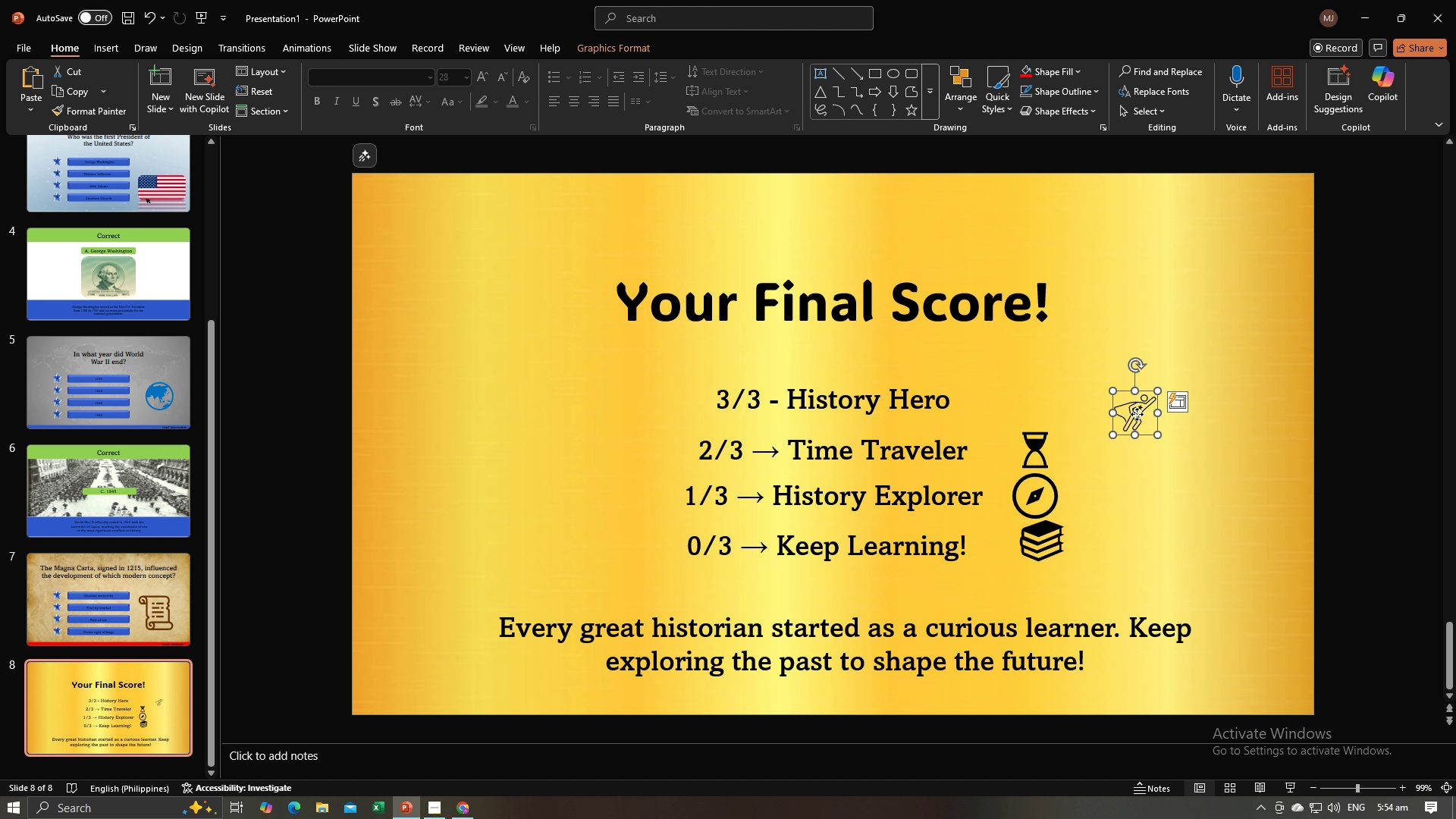 
left_click_drag(start_coordinate=[1137, 414], to_coordinate=[1035, 397])
 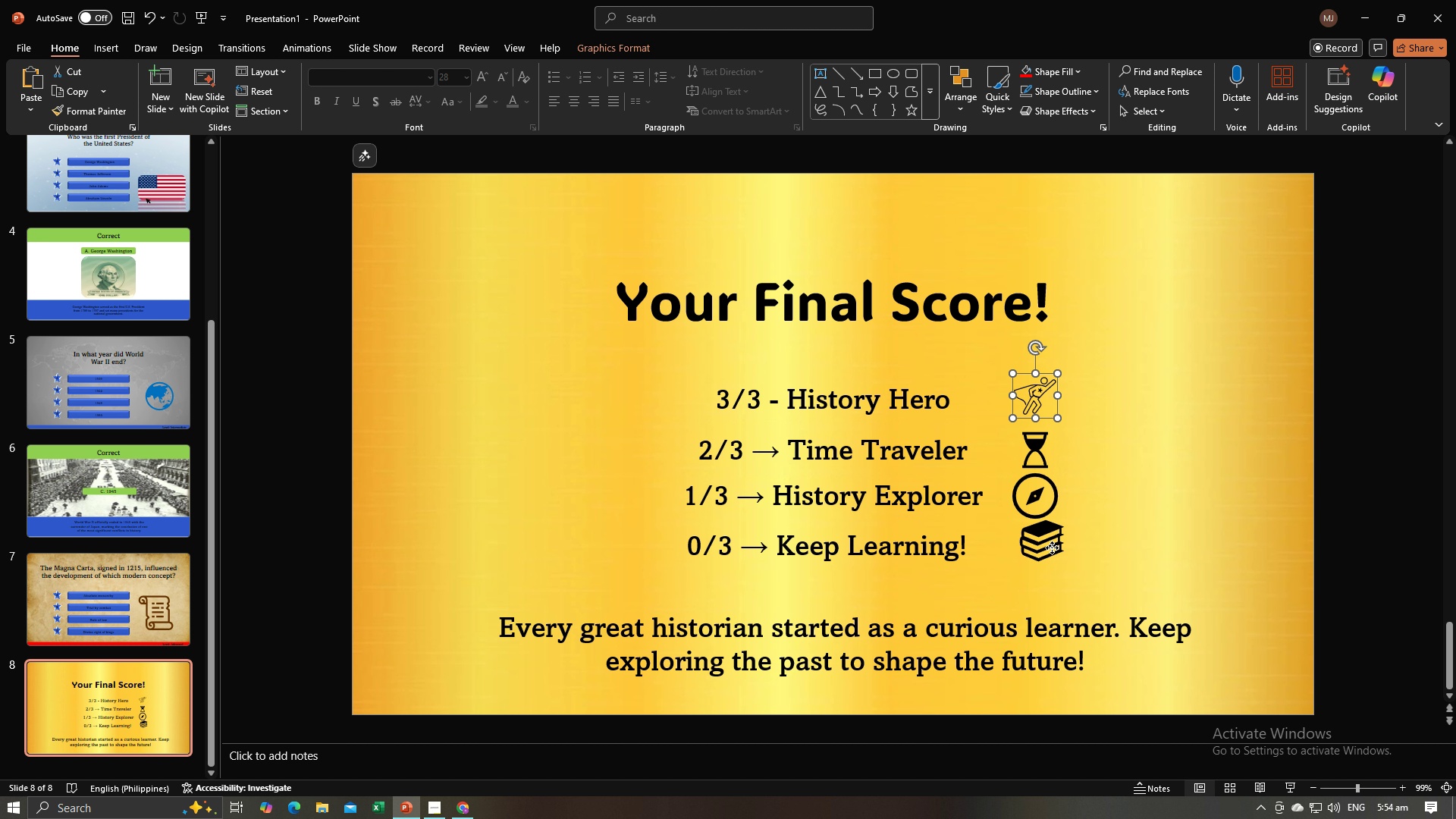 
left_click([1052, 548])
 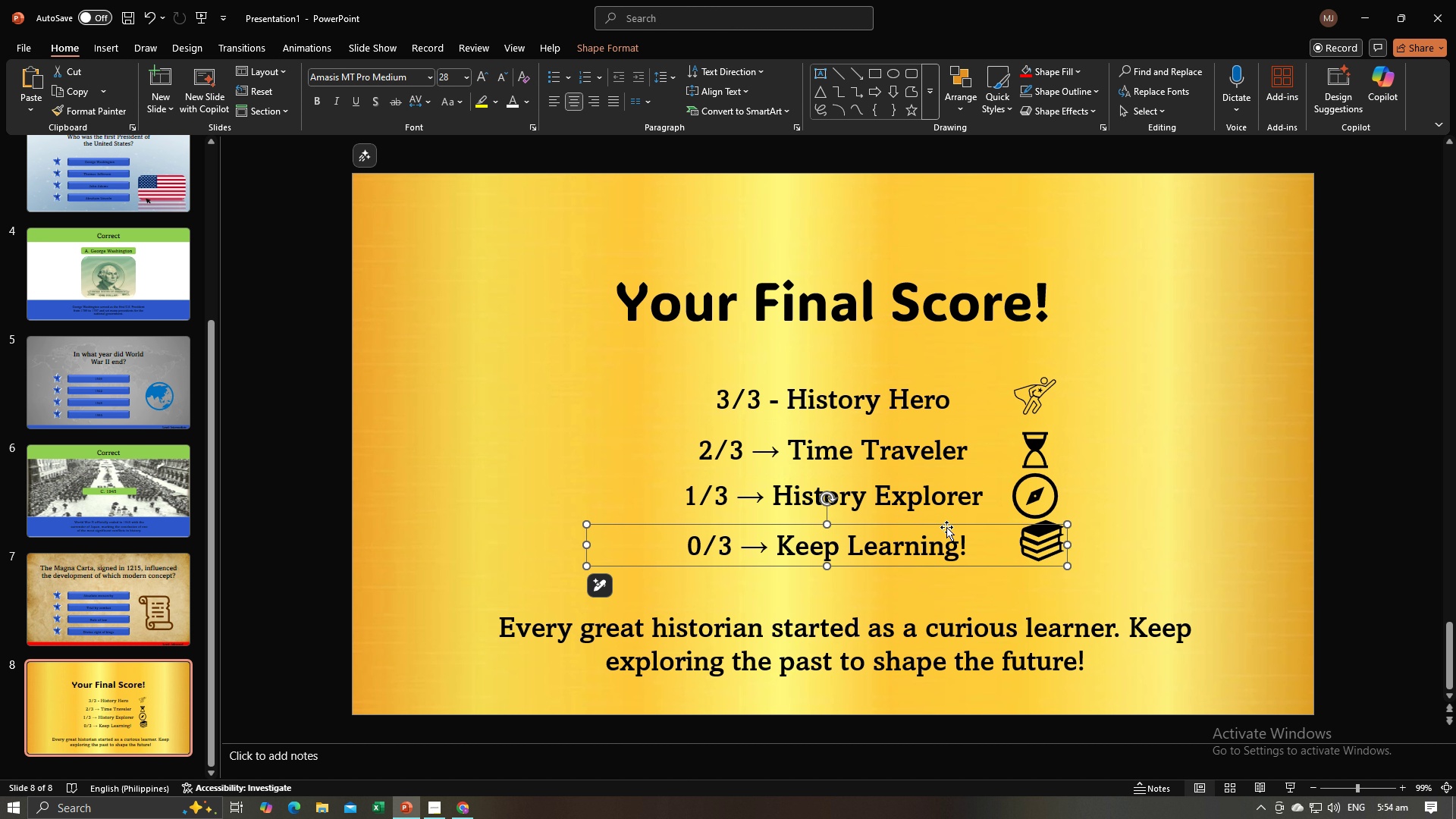 
left_click_drag(start_coordinate=[946, 526], to_coordinate=[948, 554])
 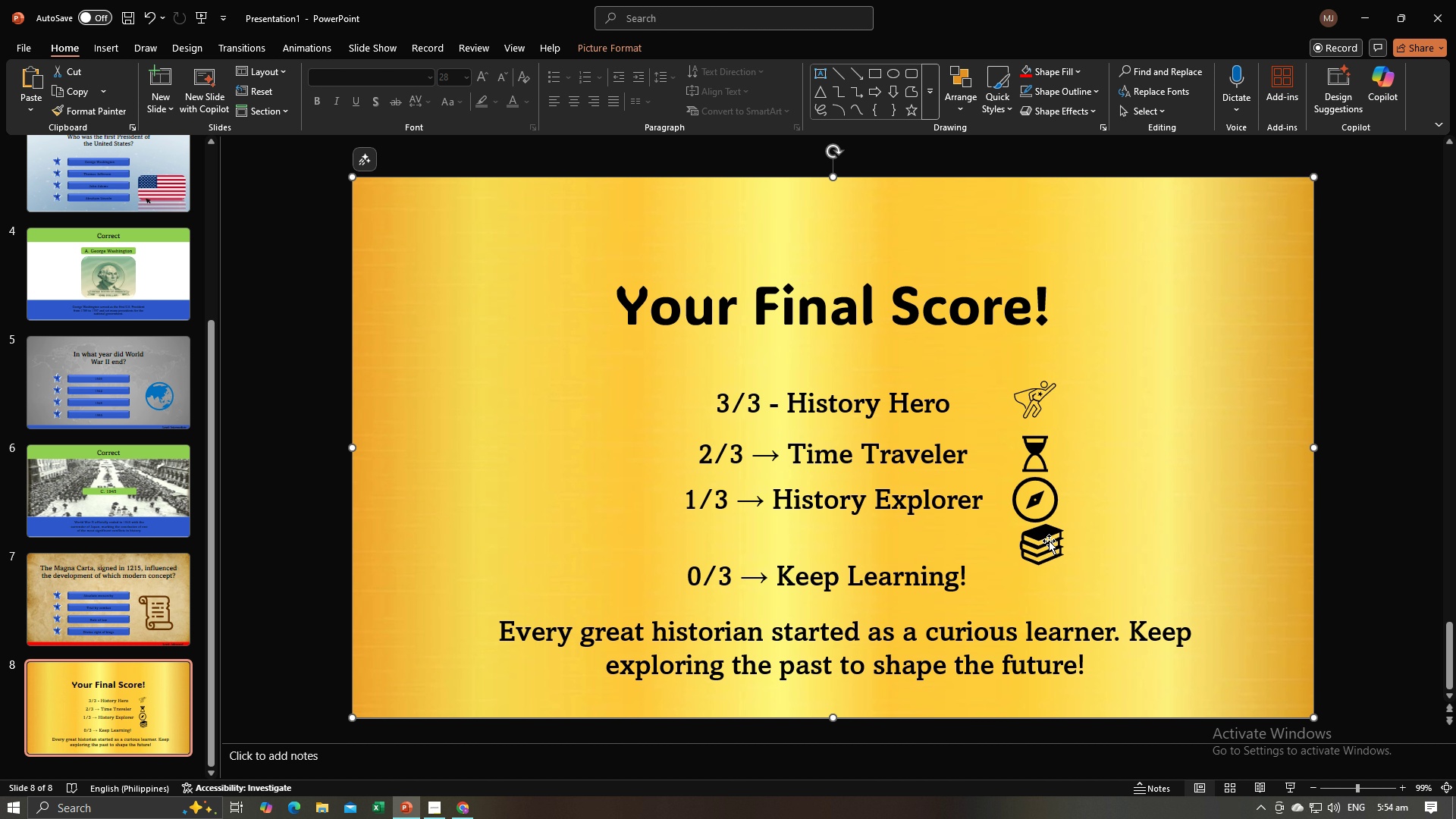 
double_click([1049, 541])
 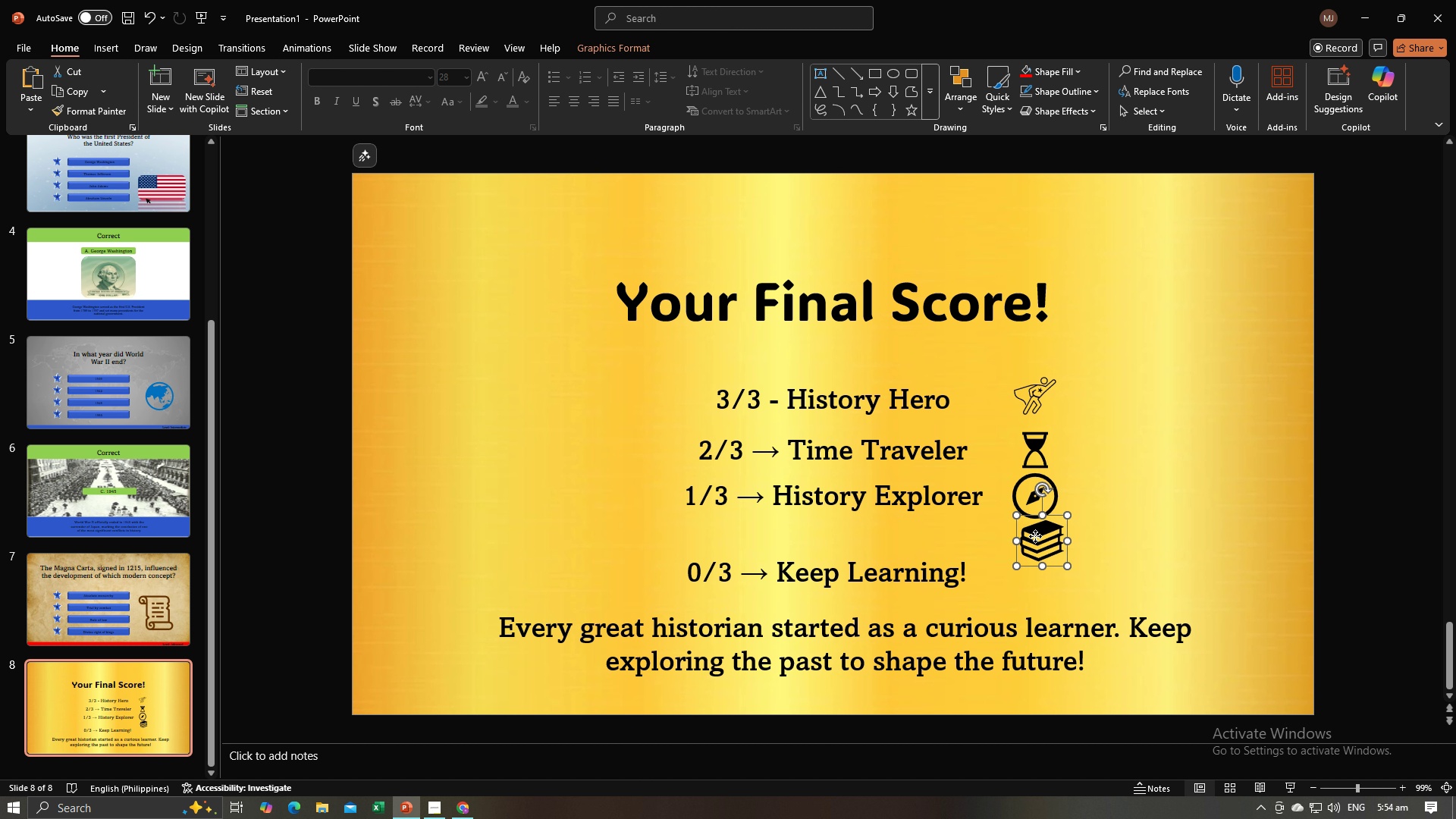 
triple_click([1035, 536])
 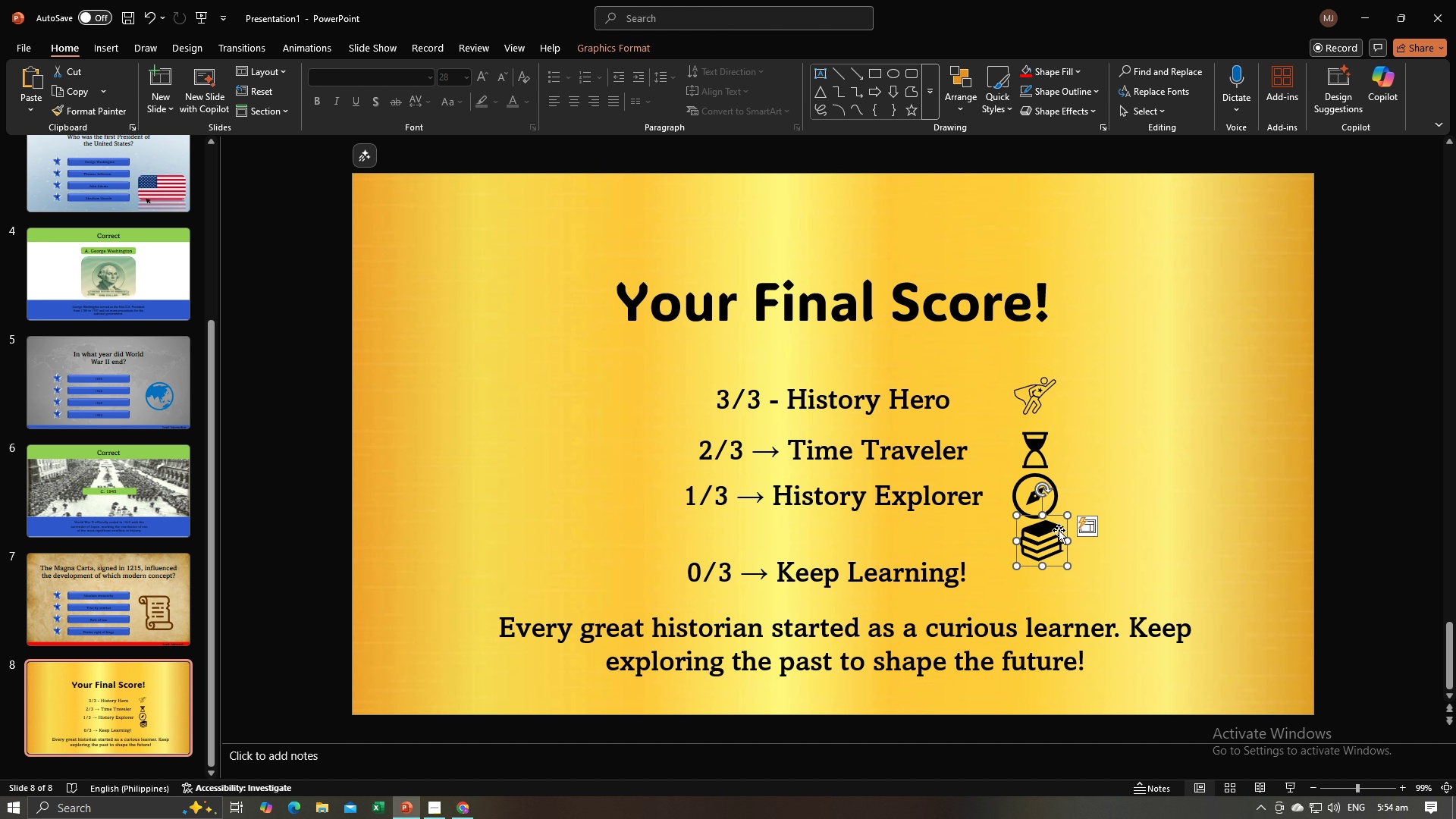 
left_click_drag(start_coordinate=[1050, 539], to_coordinate=[1047, 557])
 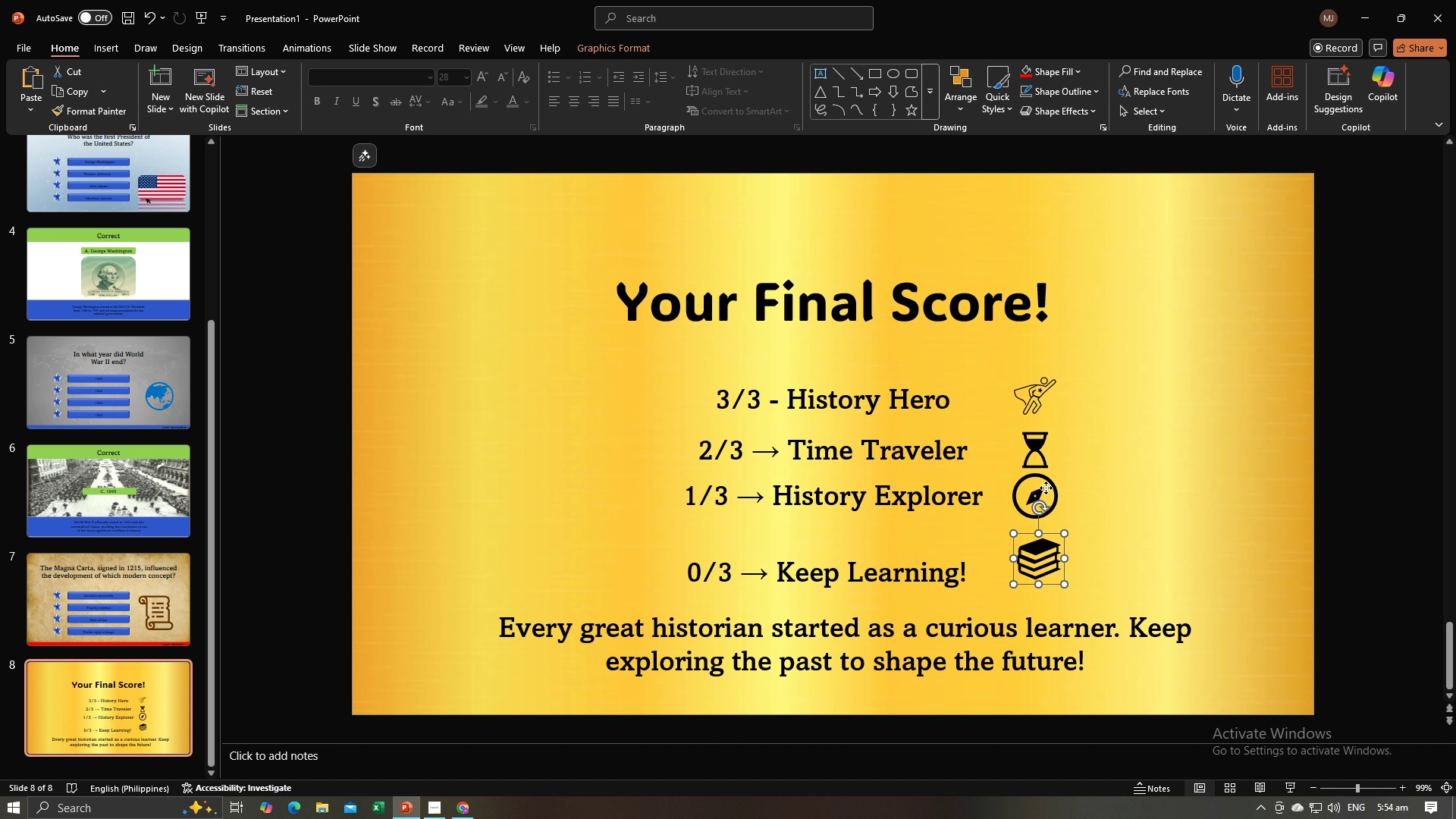 
left_click([1046, 488])
 